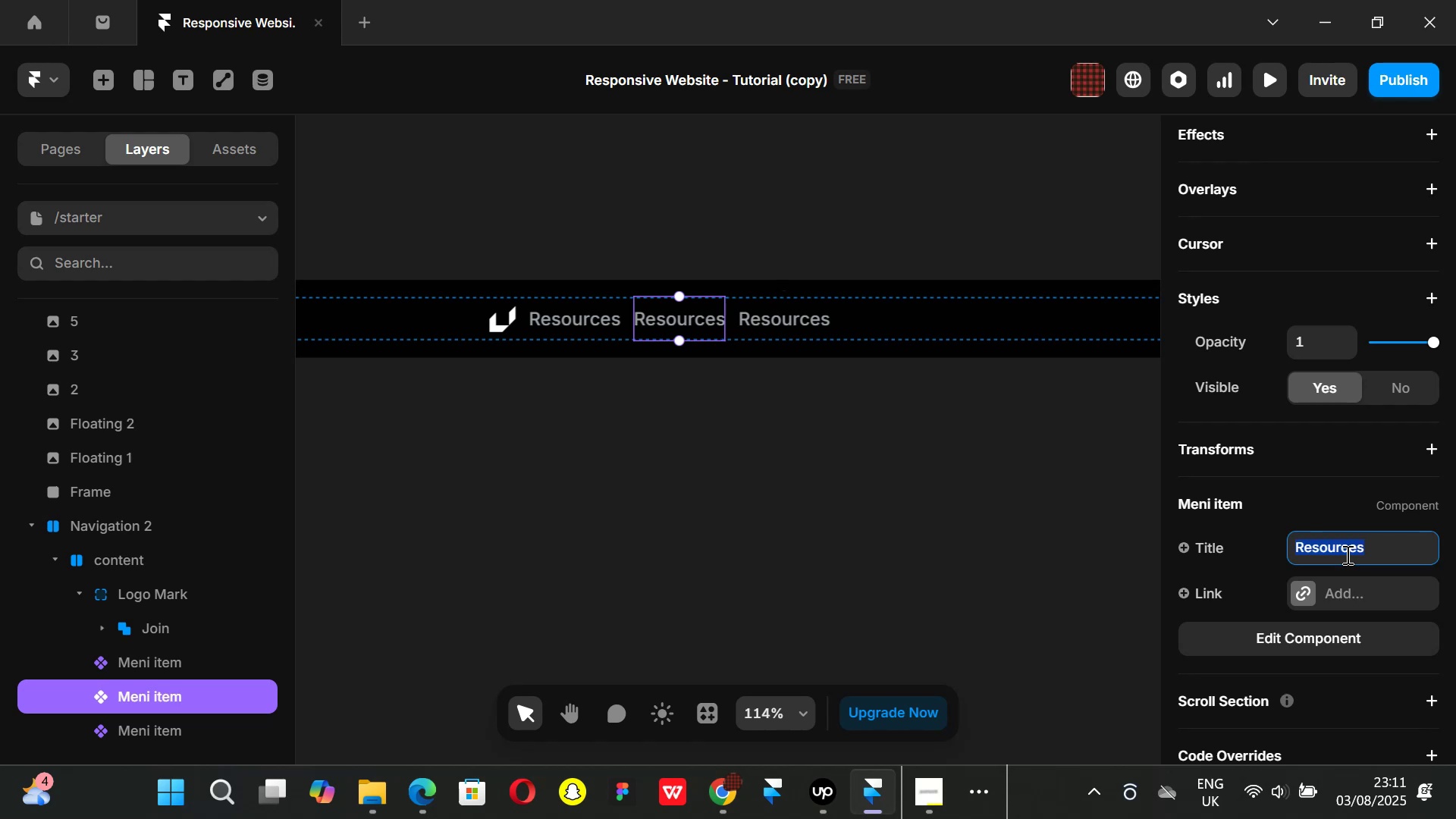 
key(Backspace)
type(Lessons)
 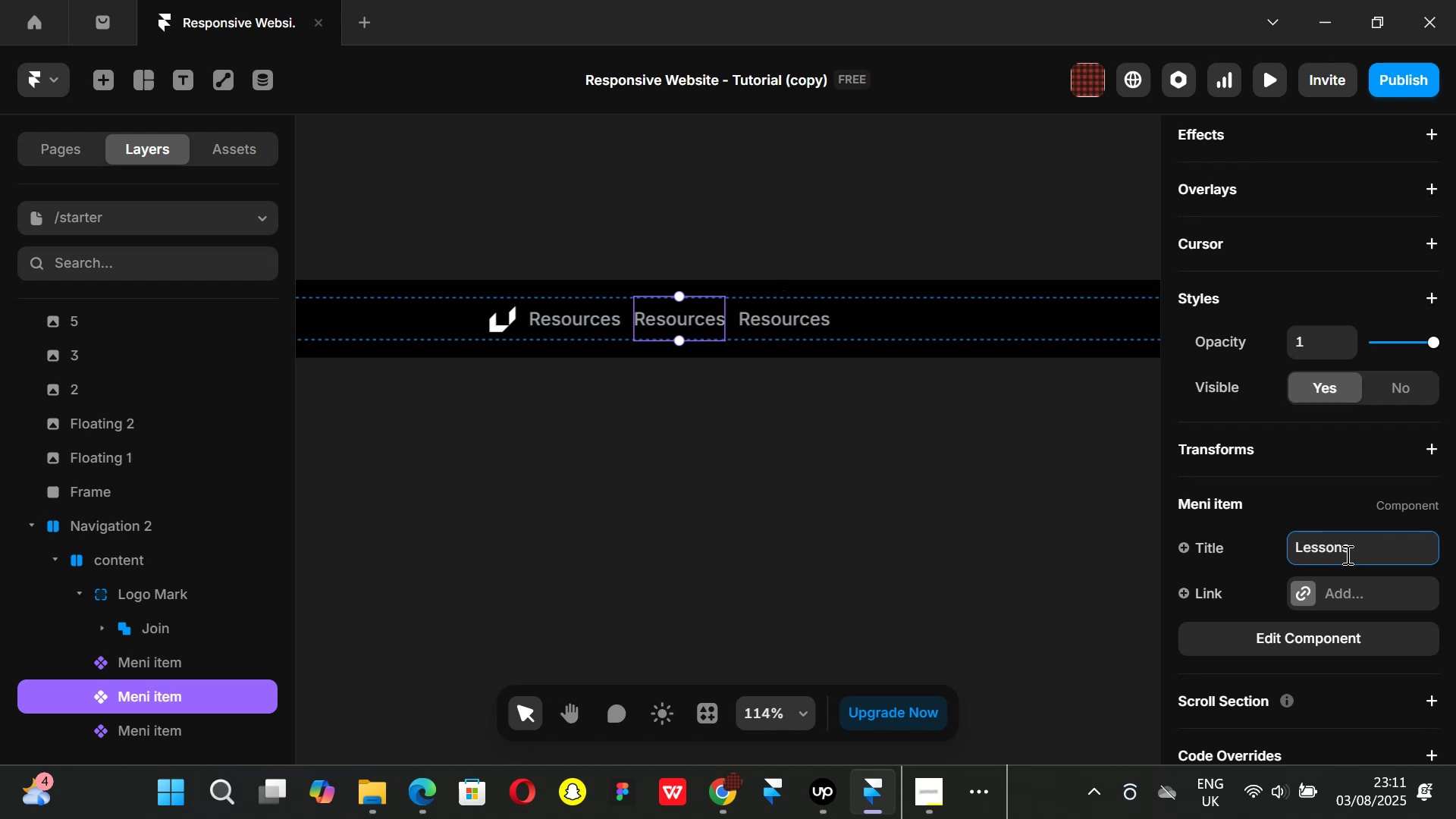 
key(Enter)
 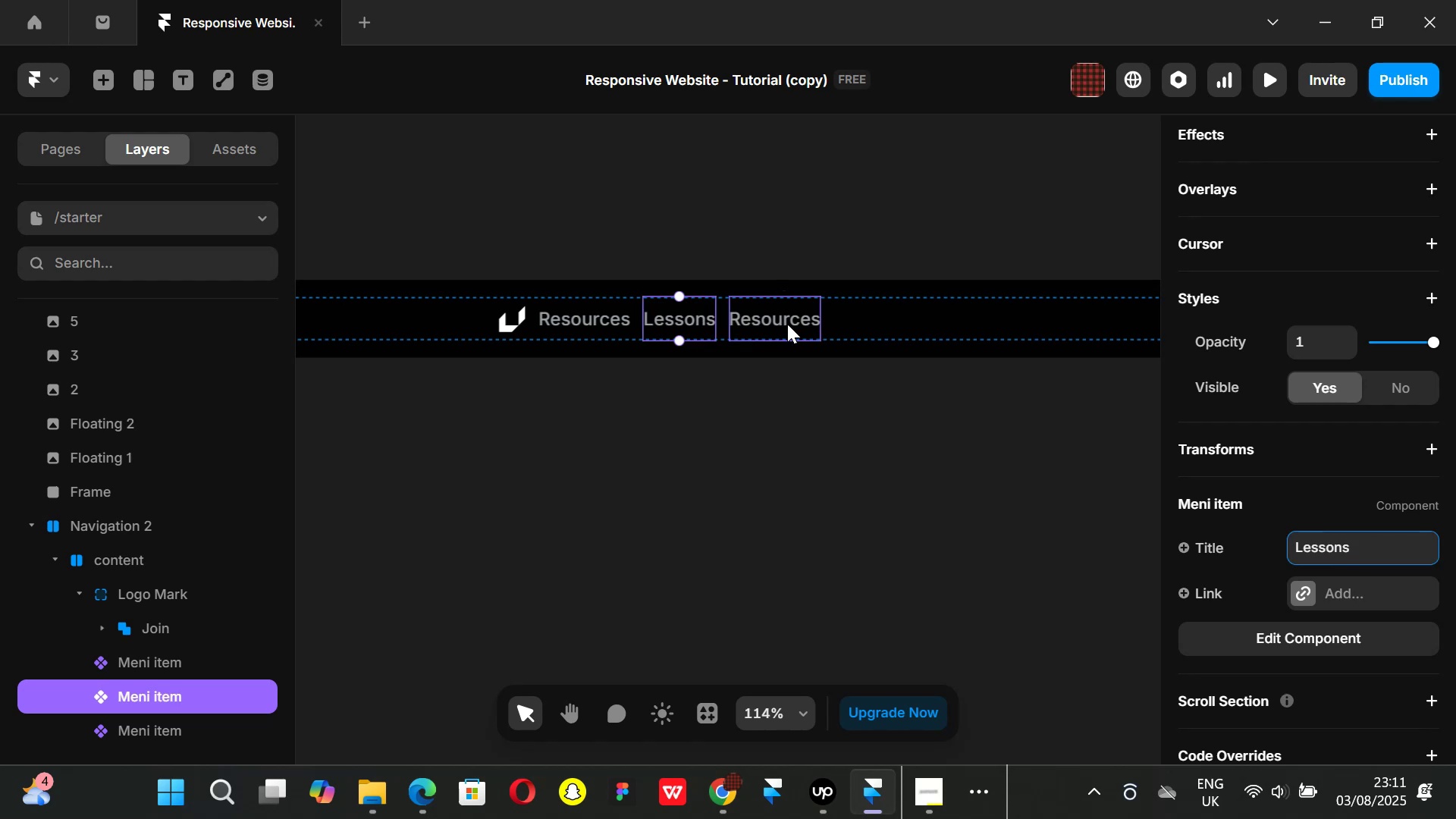 
left_click([777, 315])
 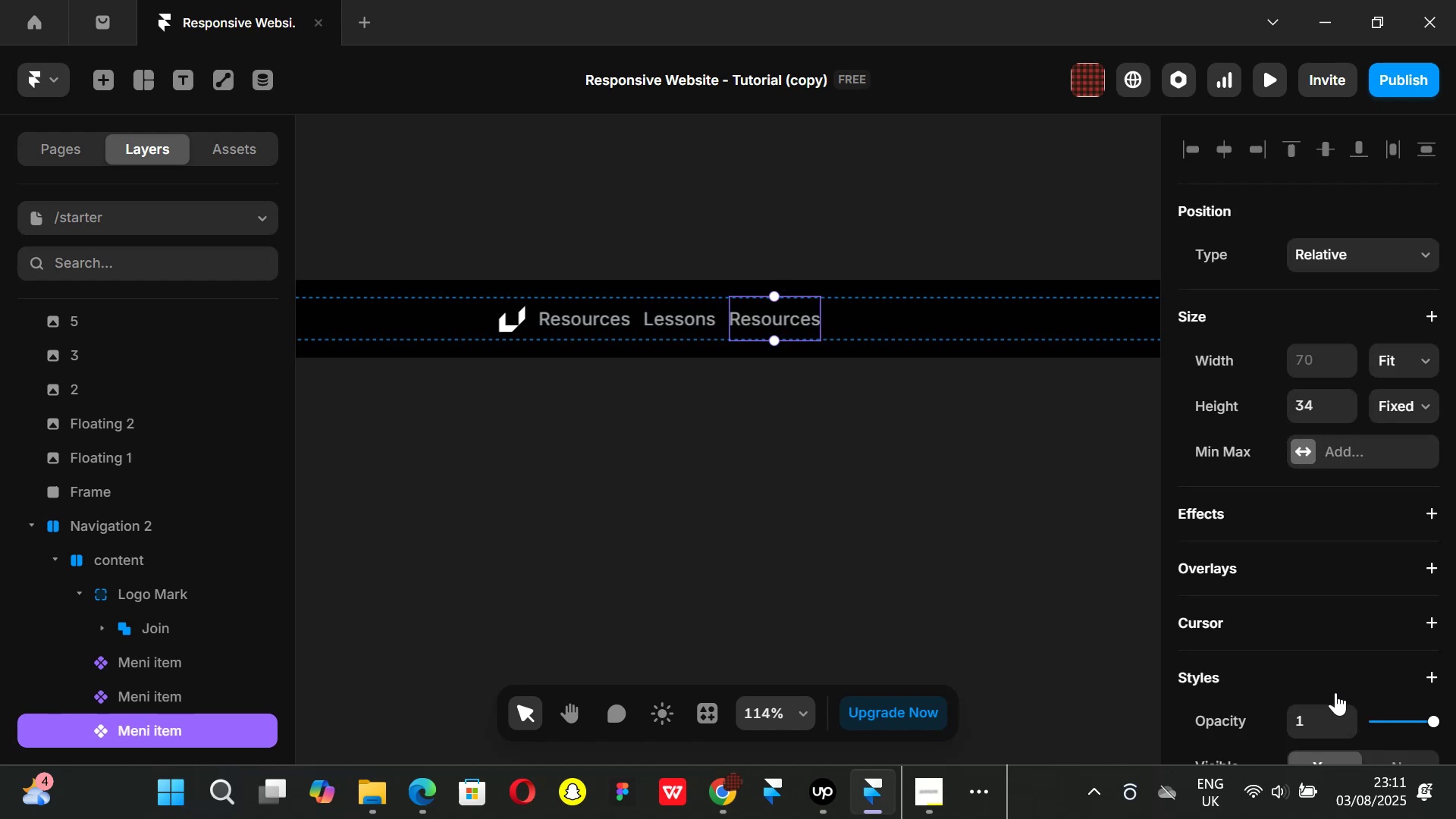 
scroll: coordinate [1313, 664], scroll_direction: down, amount: 3.0
 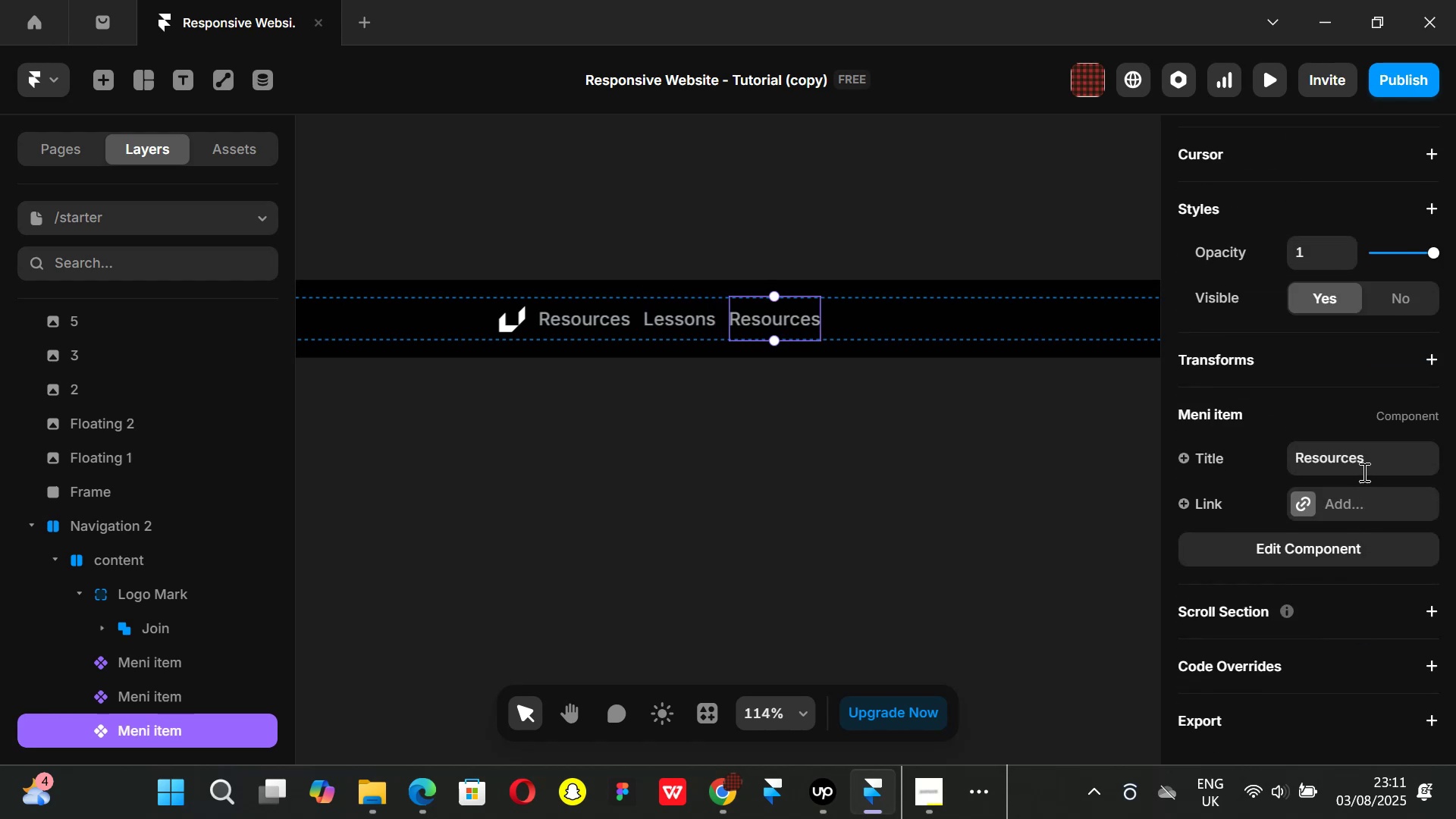 
left_click([1363, 463])
 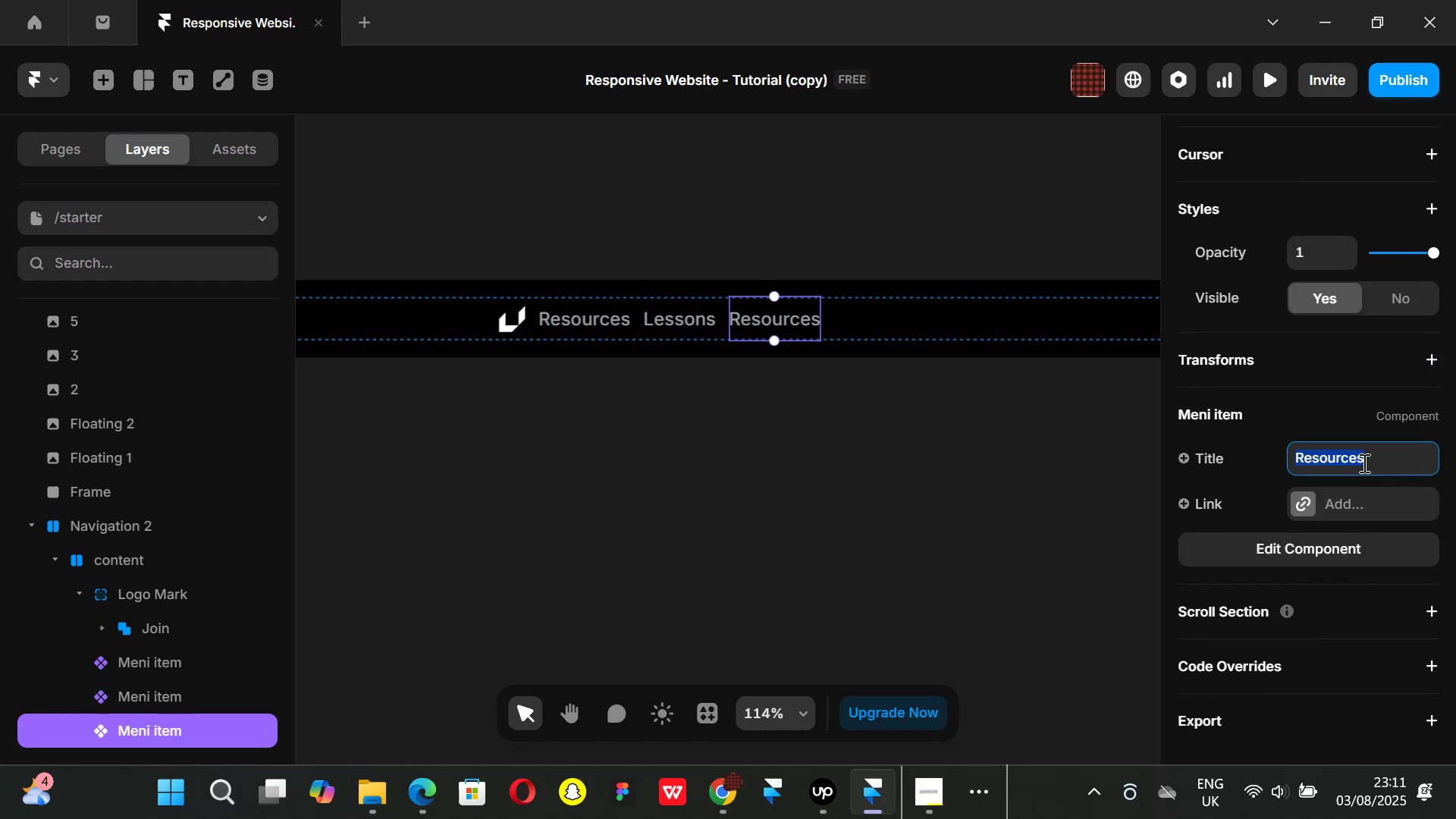 
key(Backspace)
type(Support)
 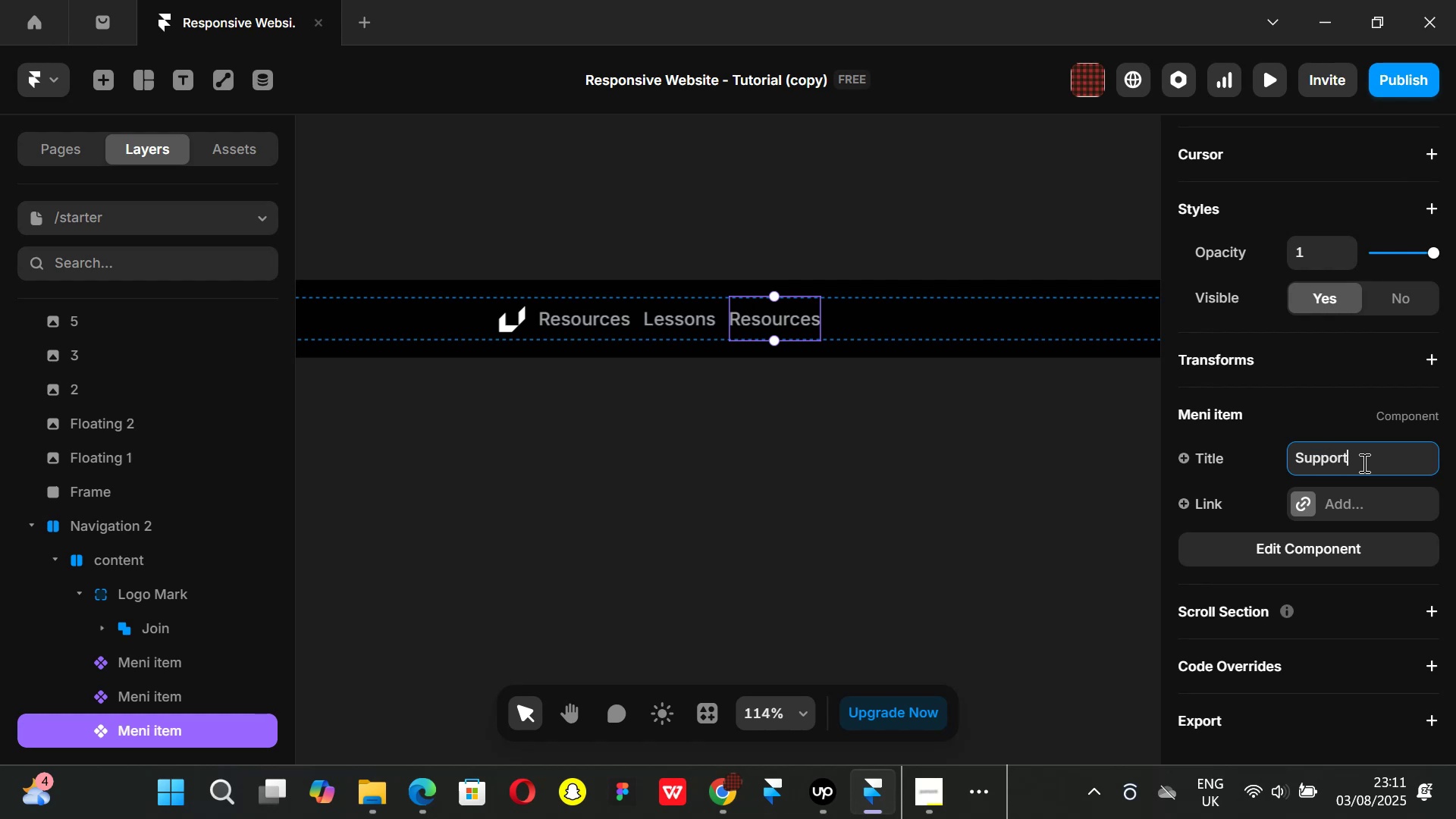 
key(Enter)
 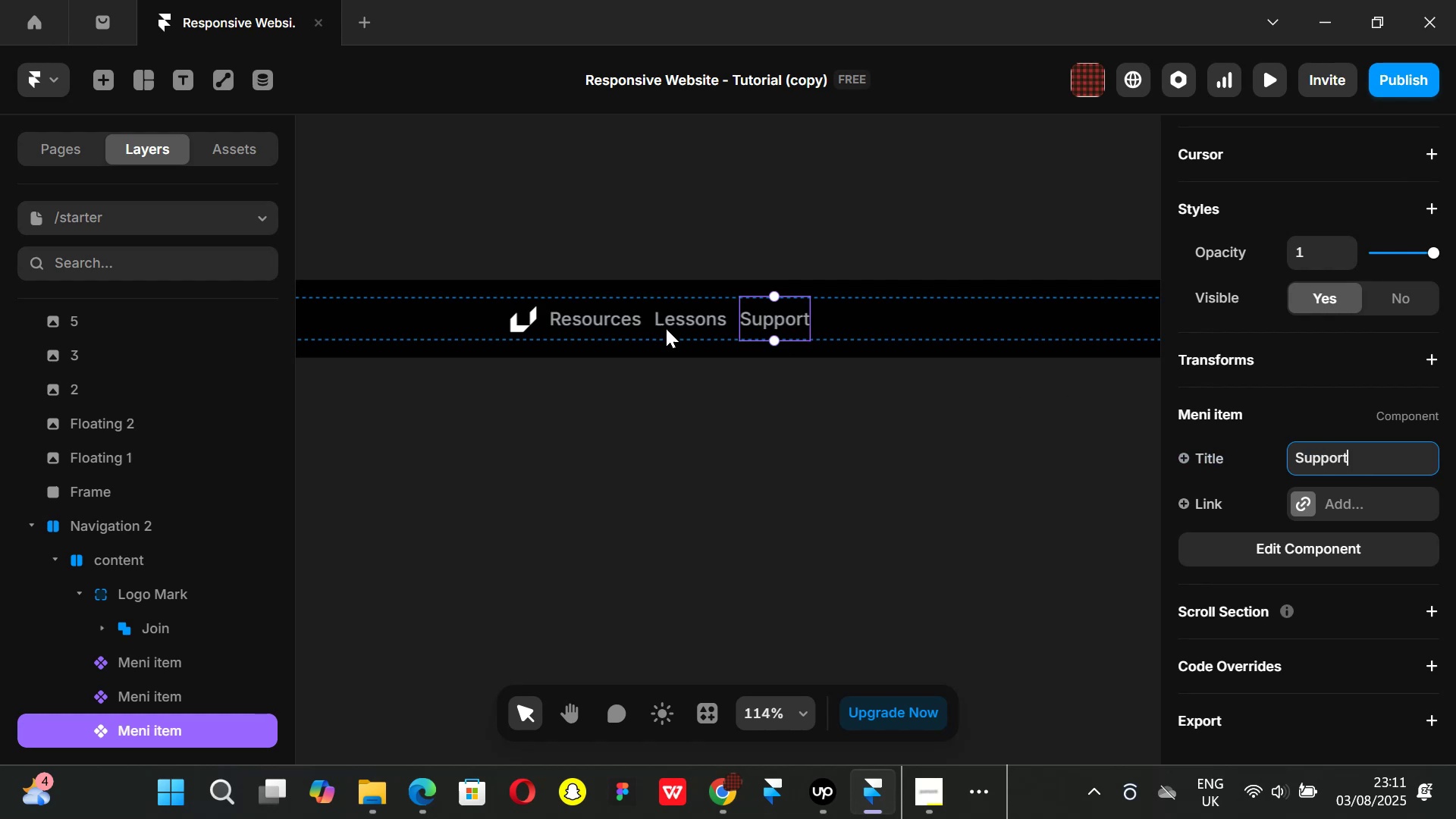 
left_click([575, 319])
 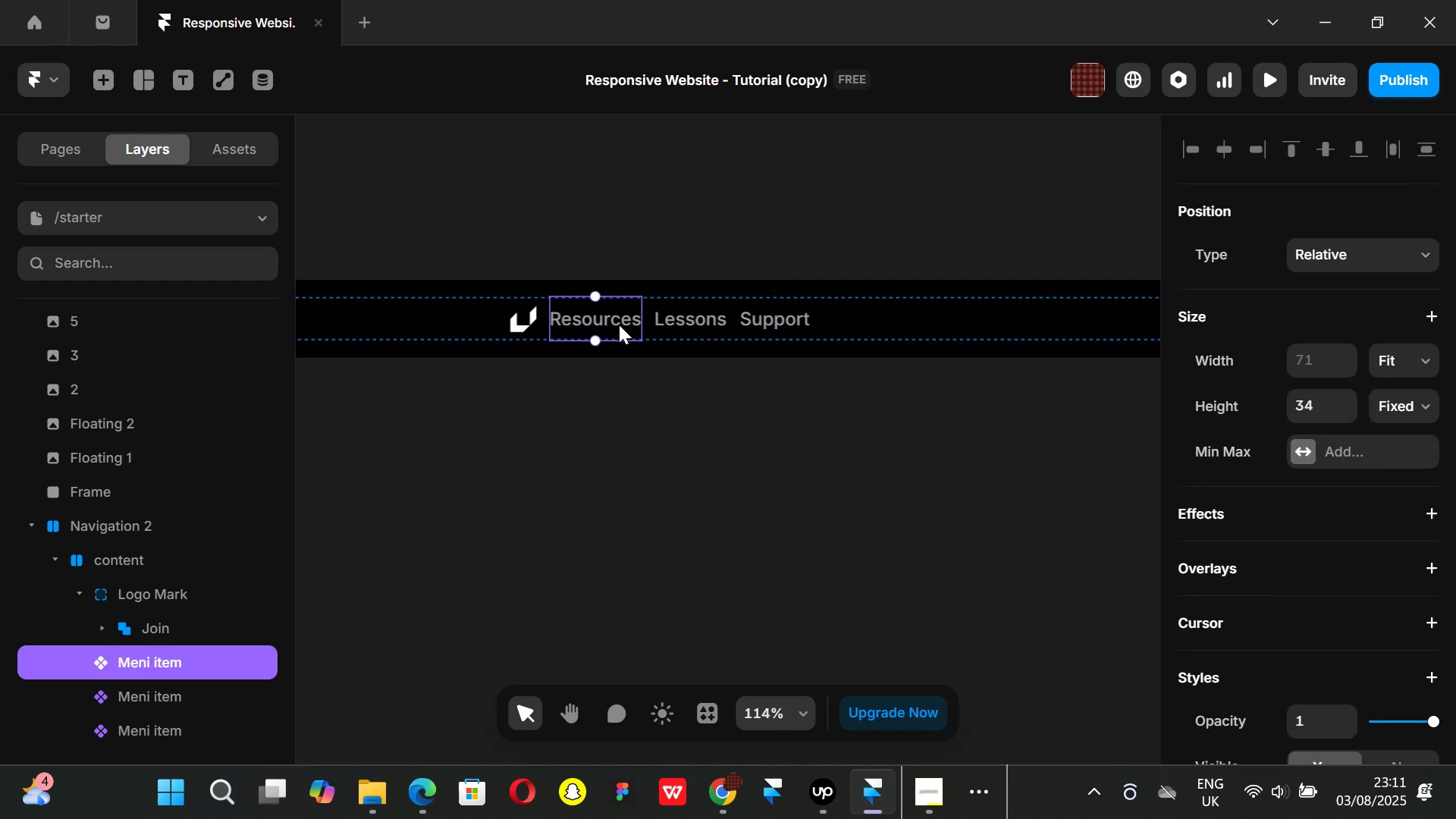 
hold_key(key=ShiftLeft, duration=1.51)
left_click([692, 316])
 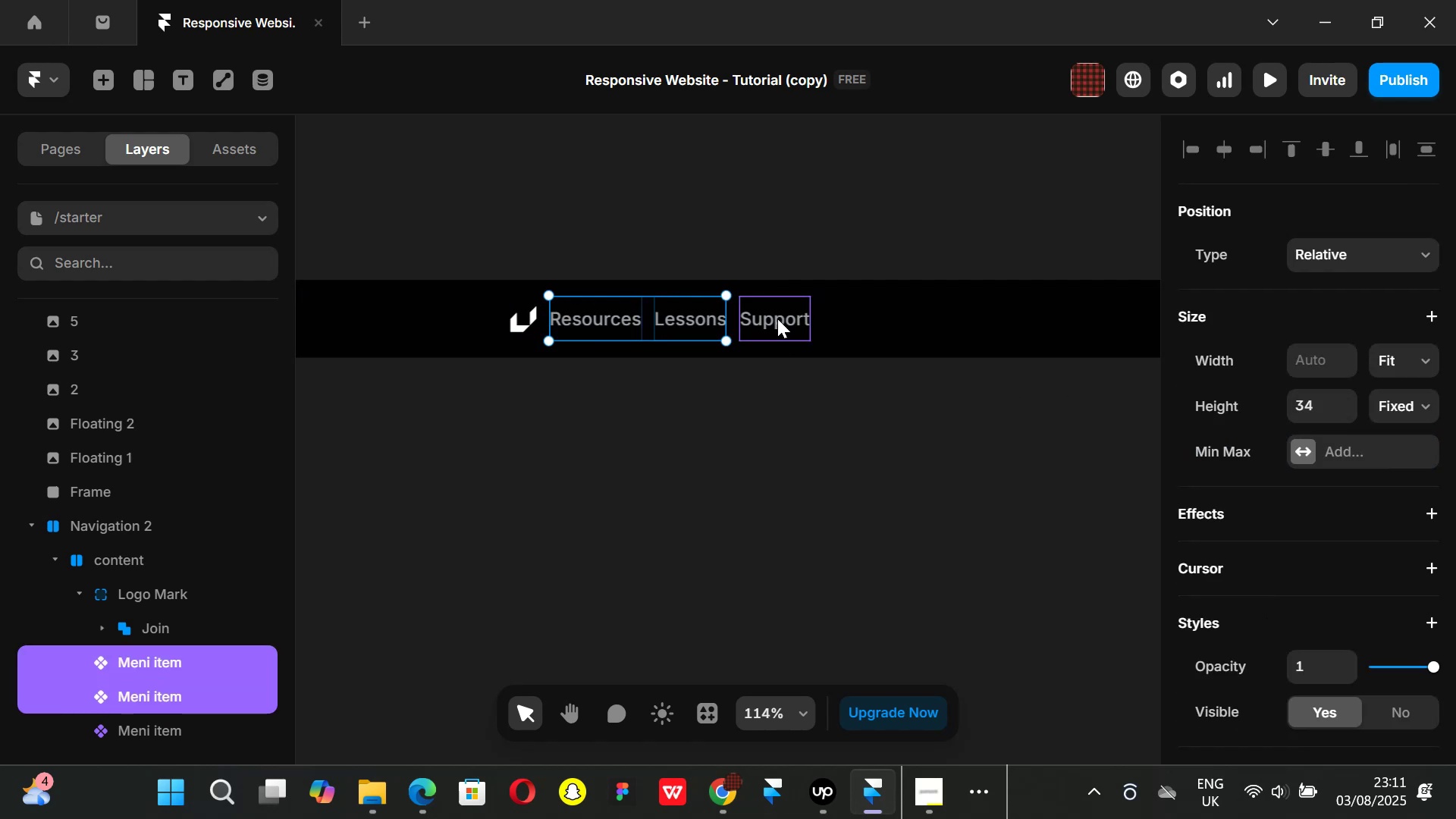 
hold_key(key=ShiftLeft, duration=1.51)
left_click([777, 318])
 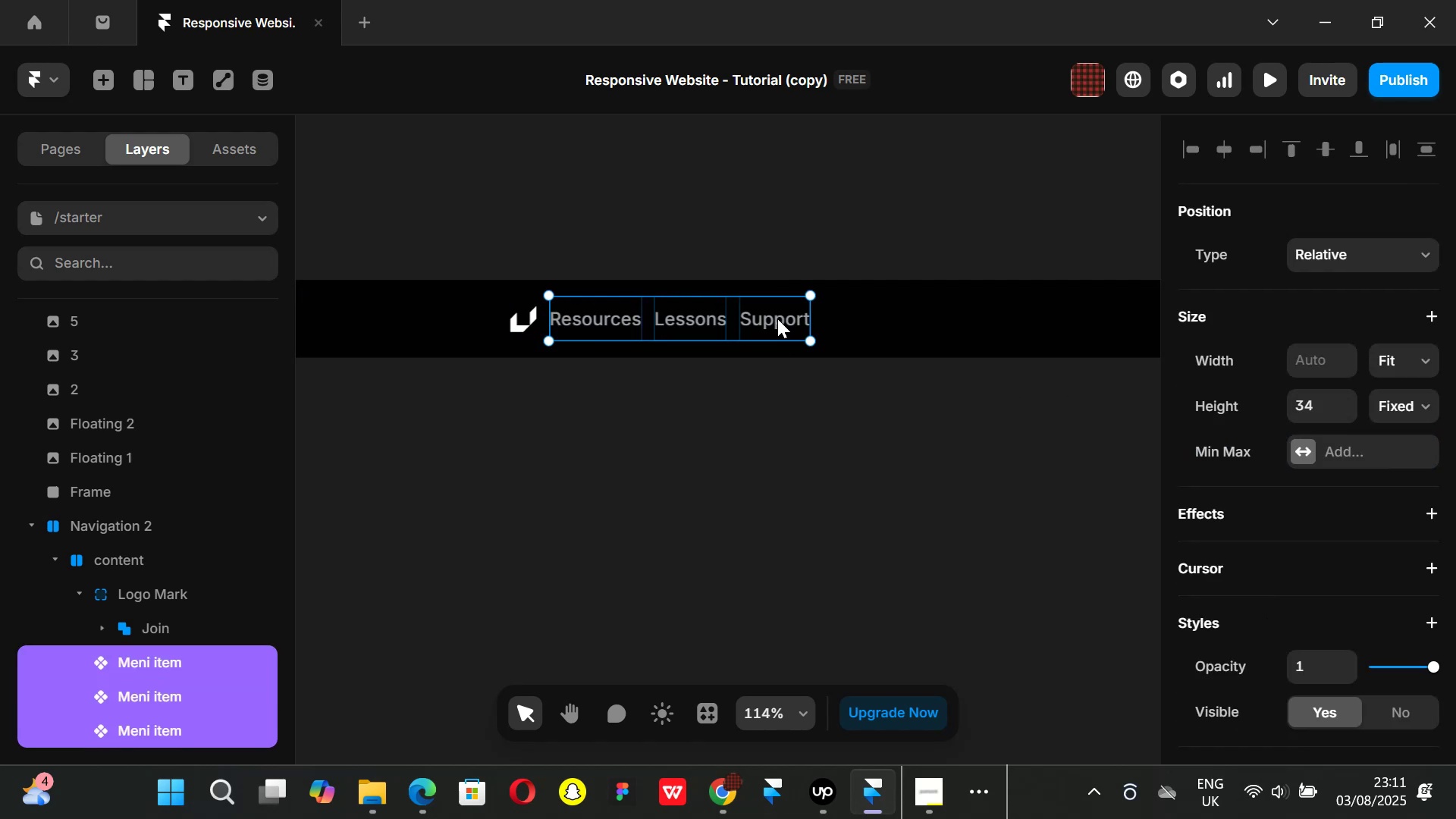 
hold_key(key=ShiftLeft, duration=0.6)
 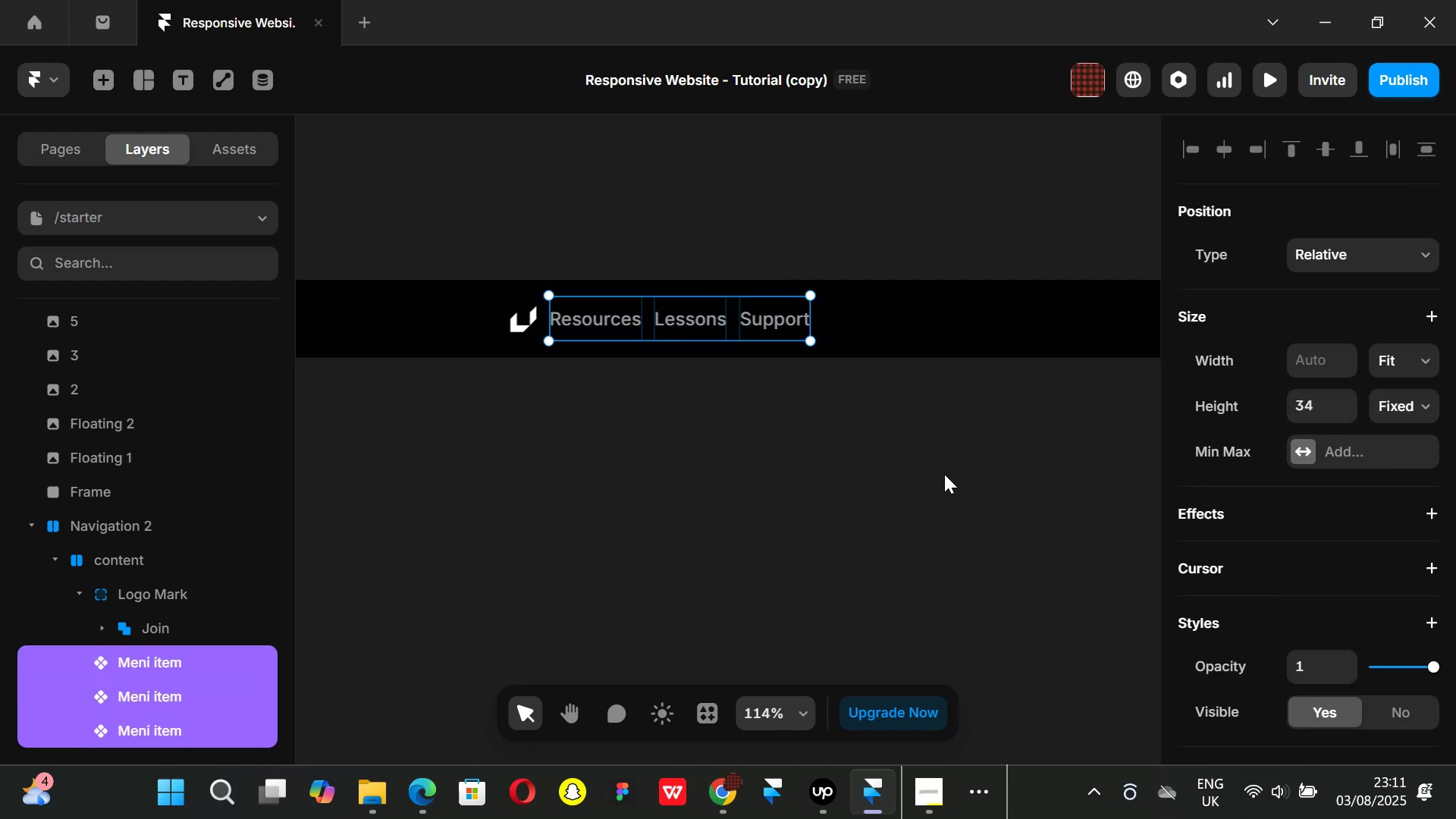 
key(Control+ControlLeft)
 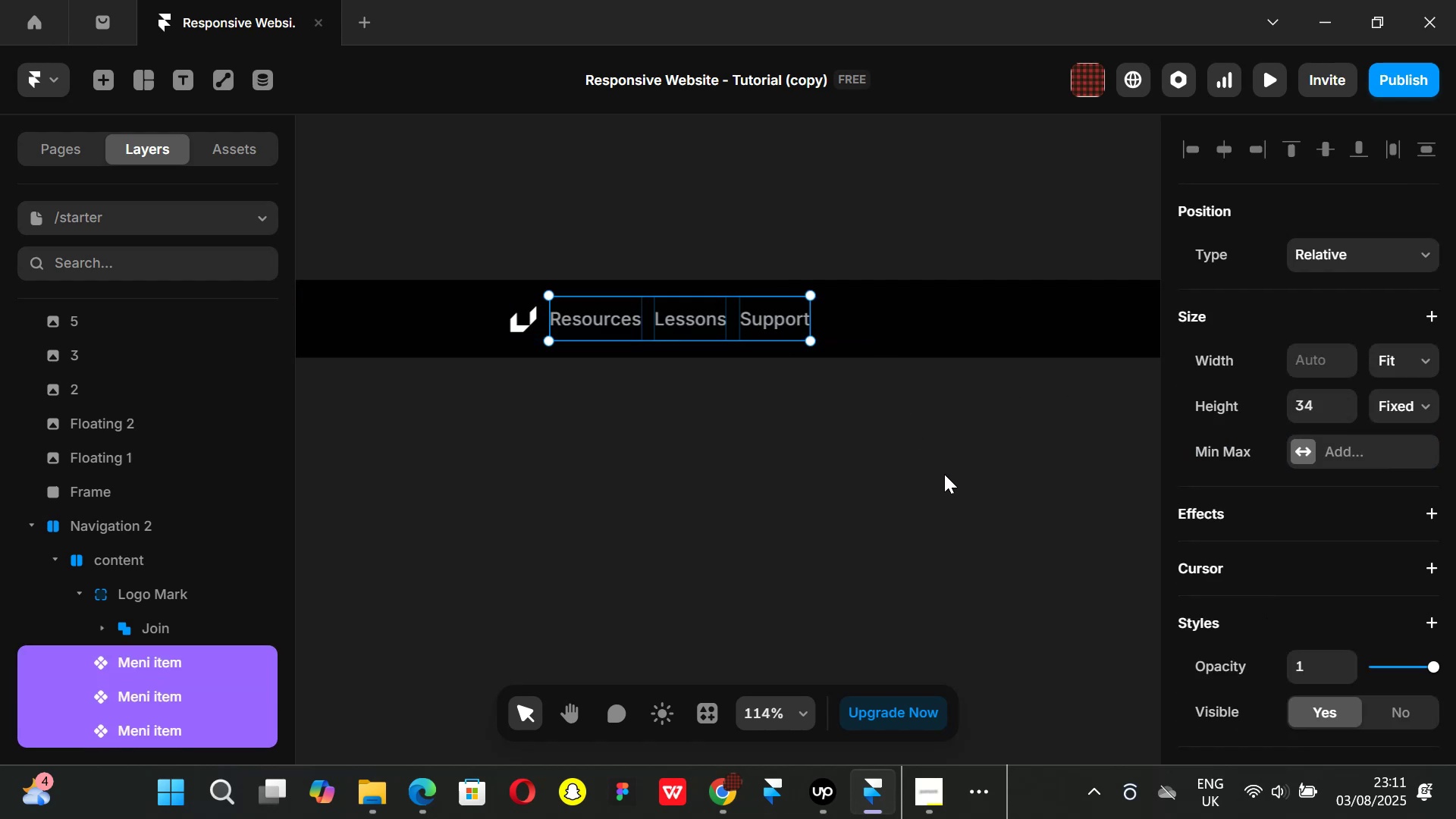 
key(Alt+Control+AltLeft)
 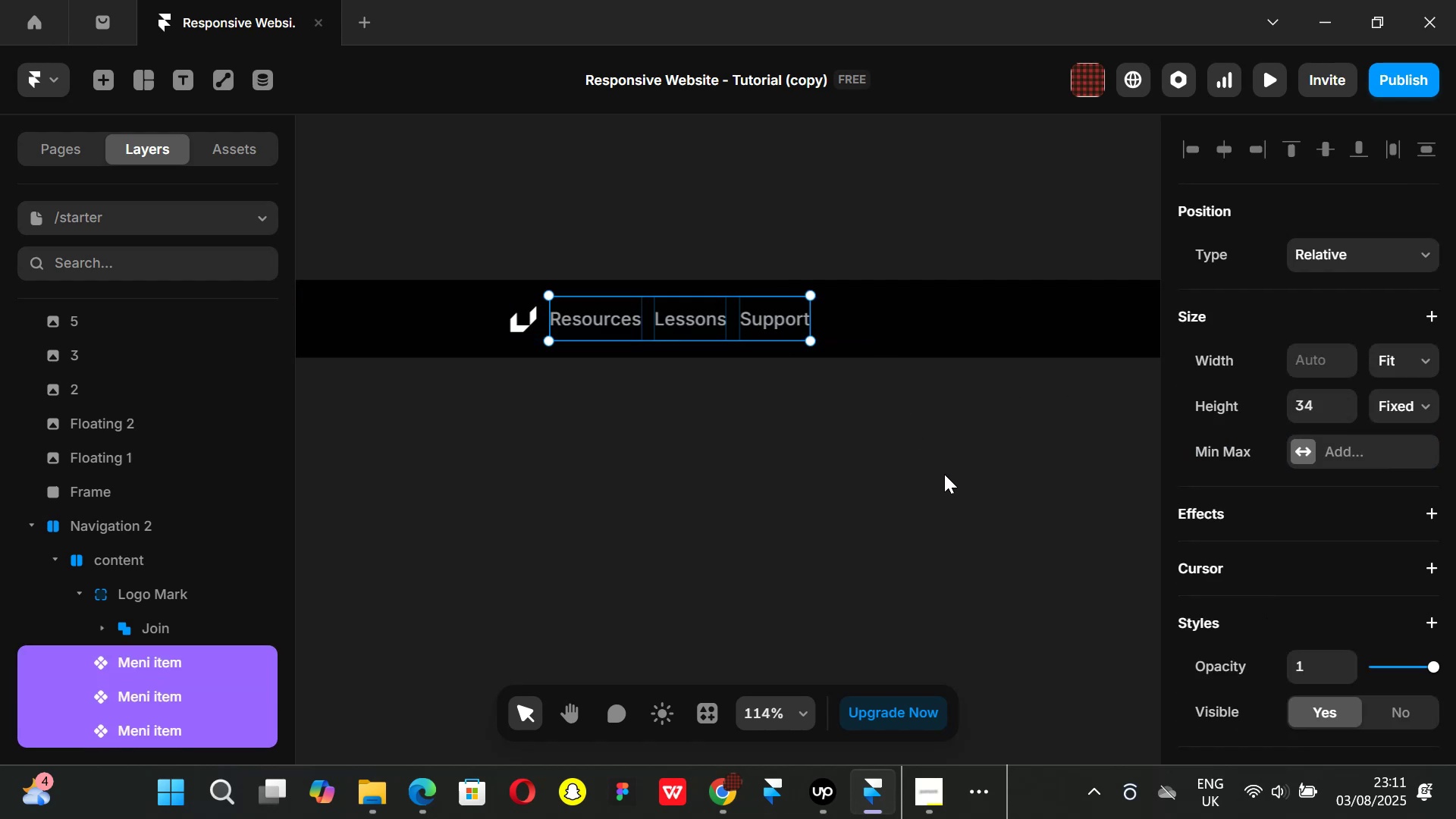 
key(Alt+Control+Enter)
 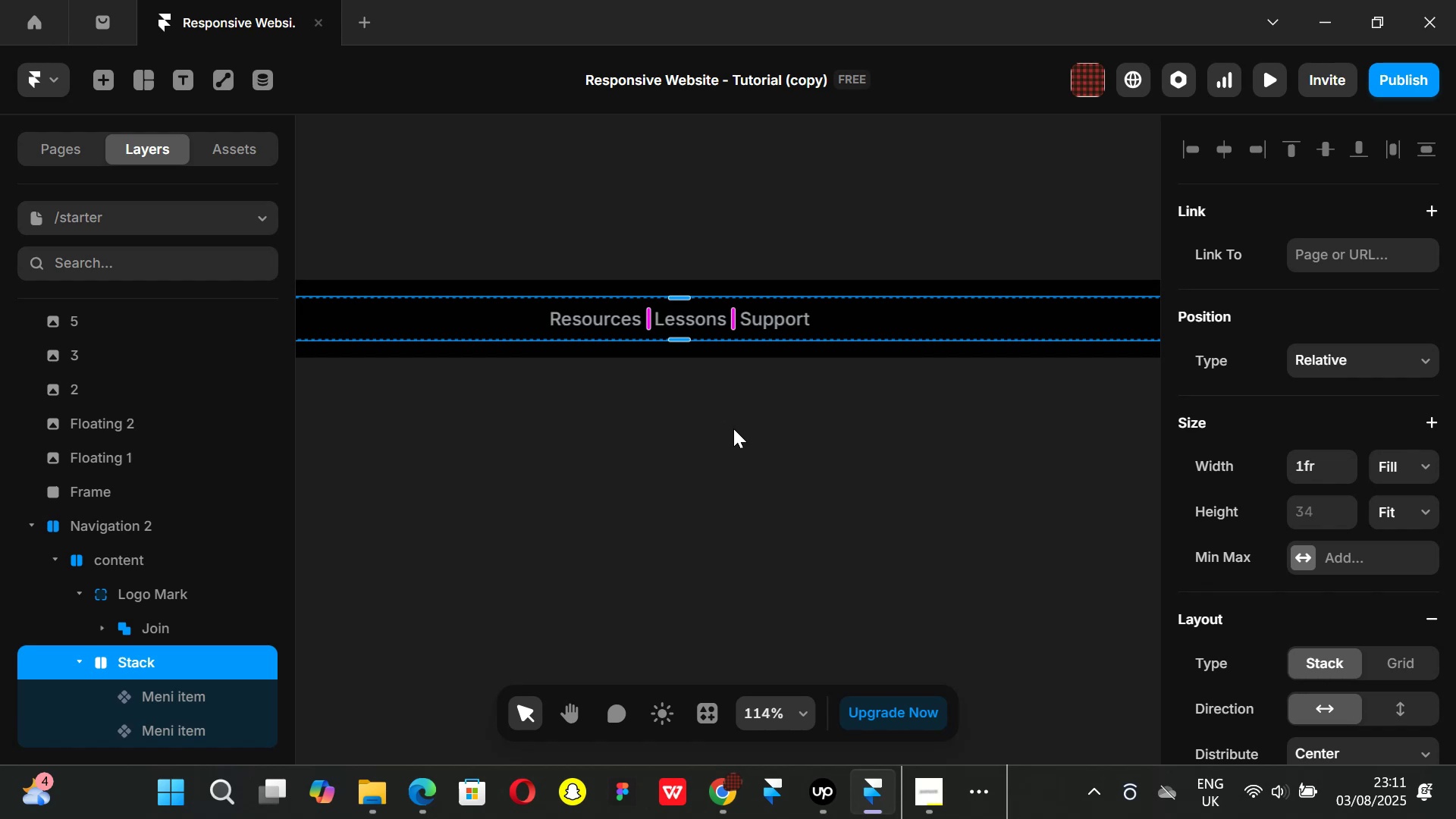 
hold_key(key=ControlLeft, duration=1.49)
scroll: coordinate [746, 434], scroll_direction: down, amount: 3.0
 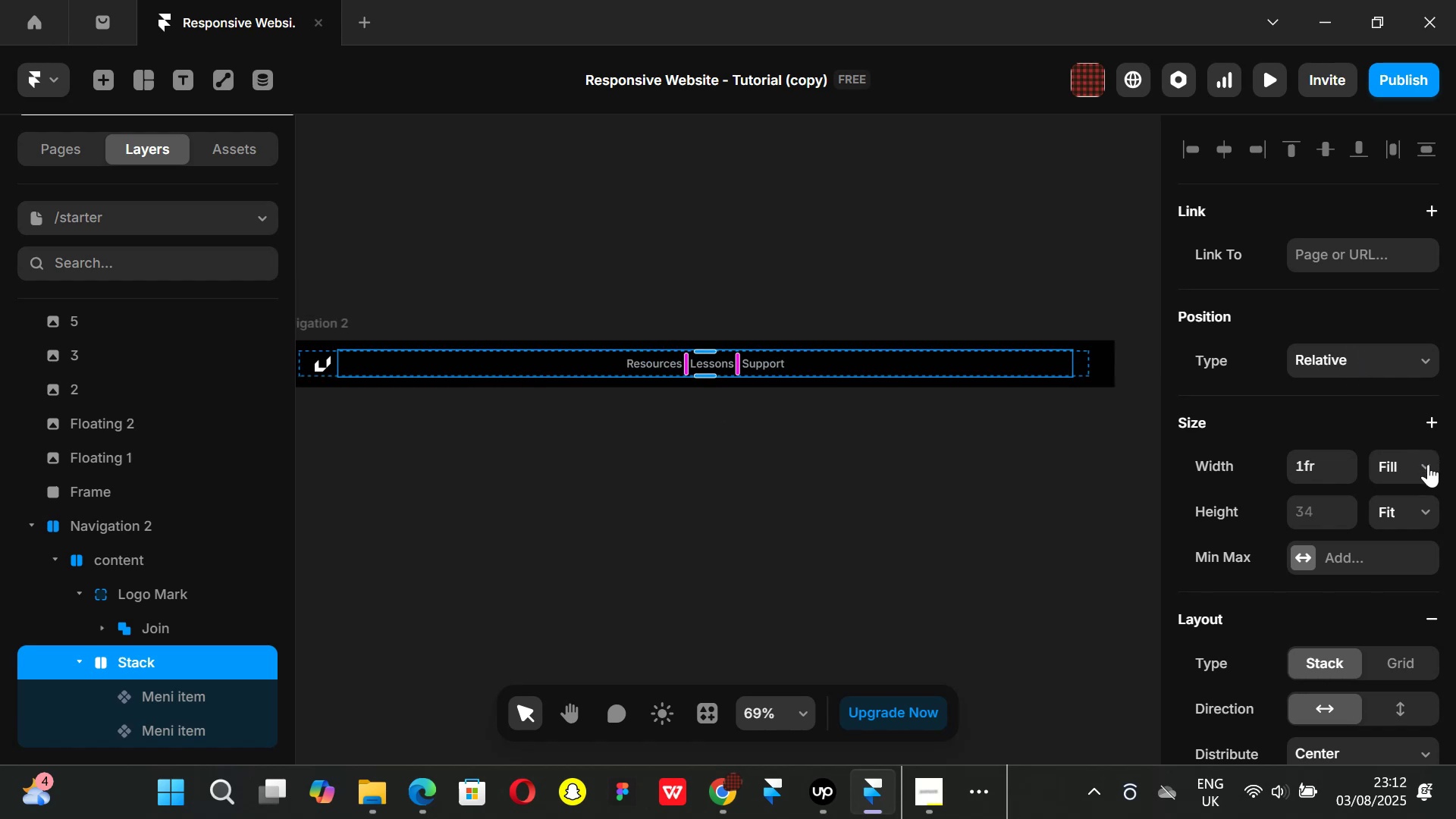 
left_click([1428, 465])
 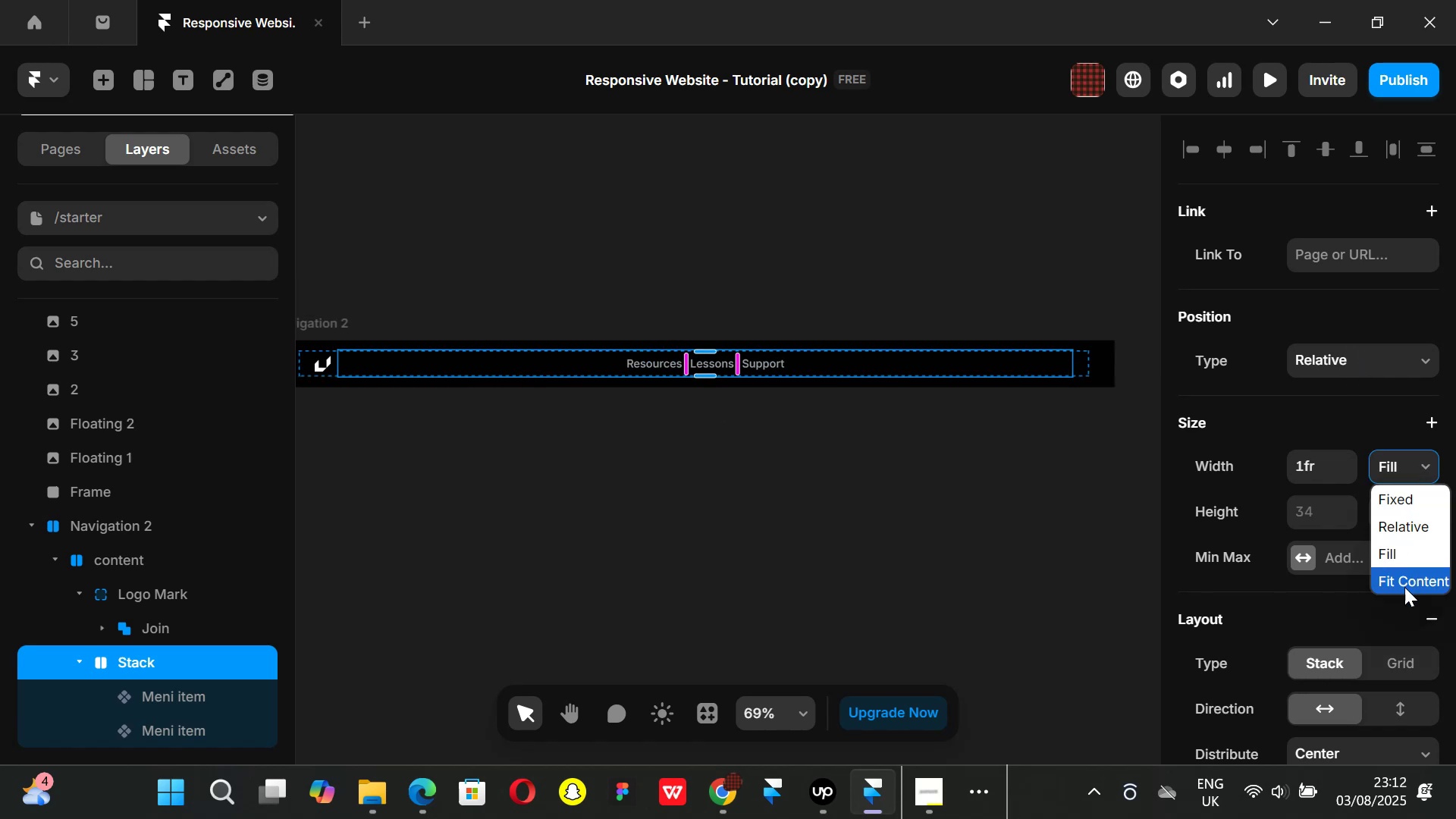 
left_click([1404, 588])
 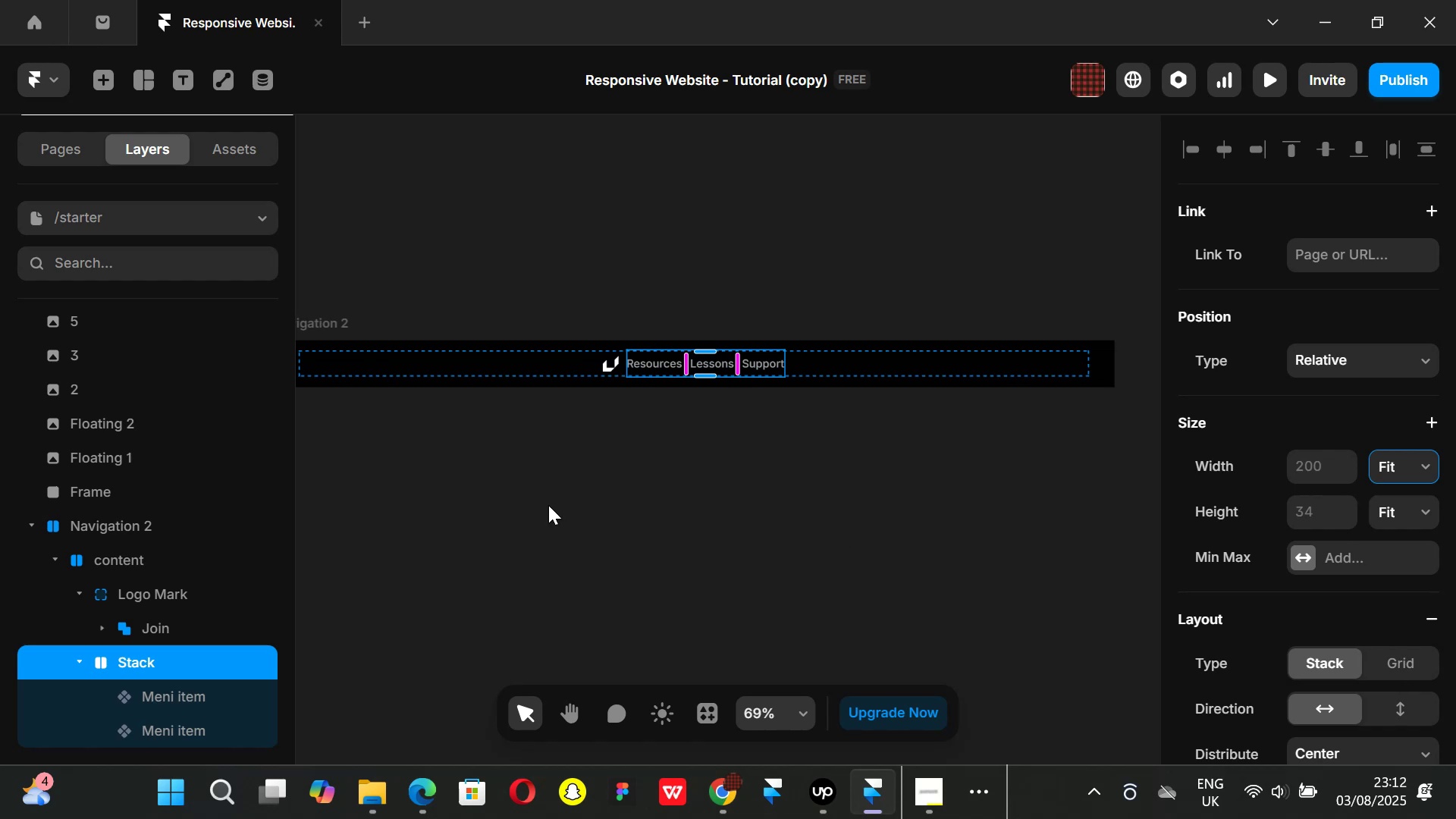 
double_click([127, 661])
 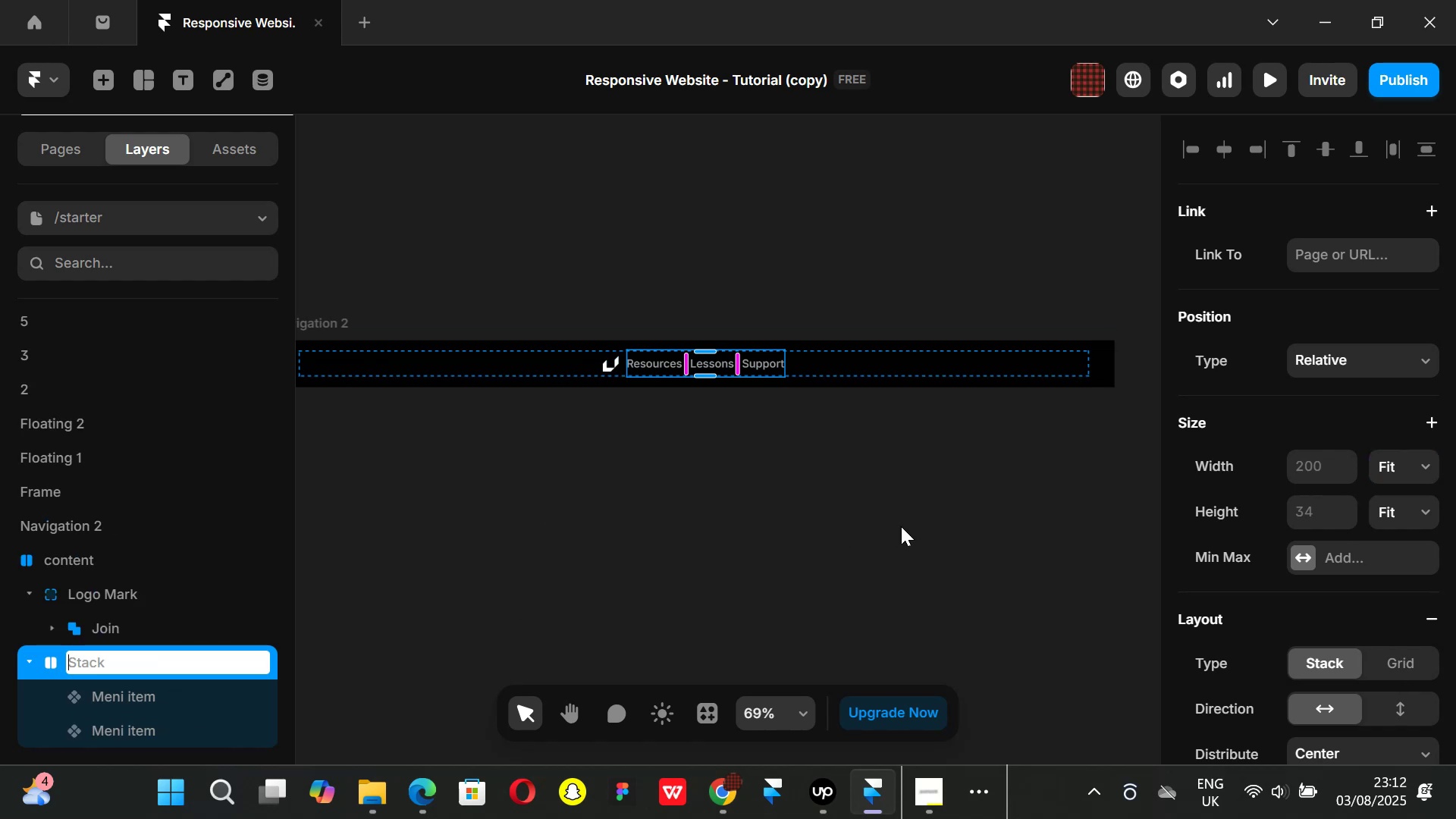 
type(Links)
 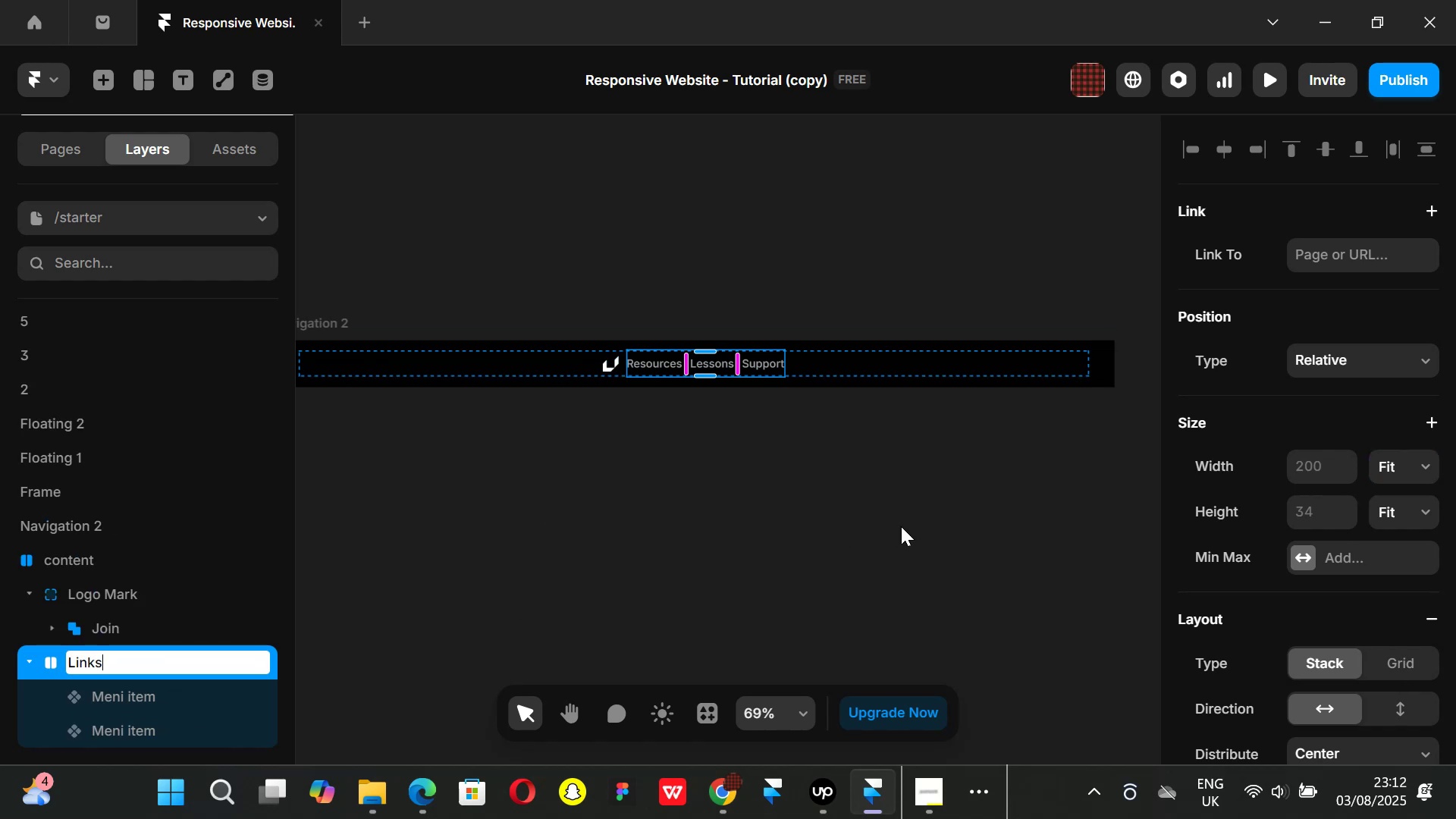 
key(Enter)
 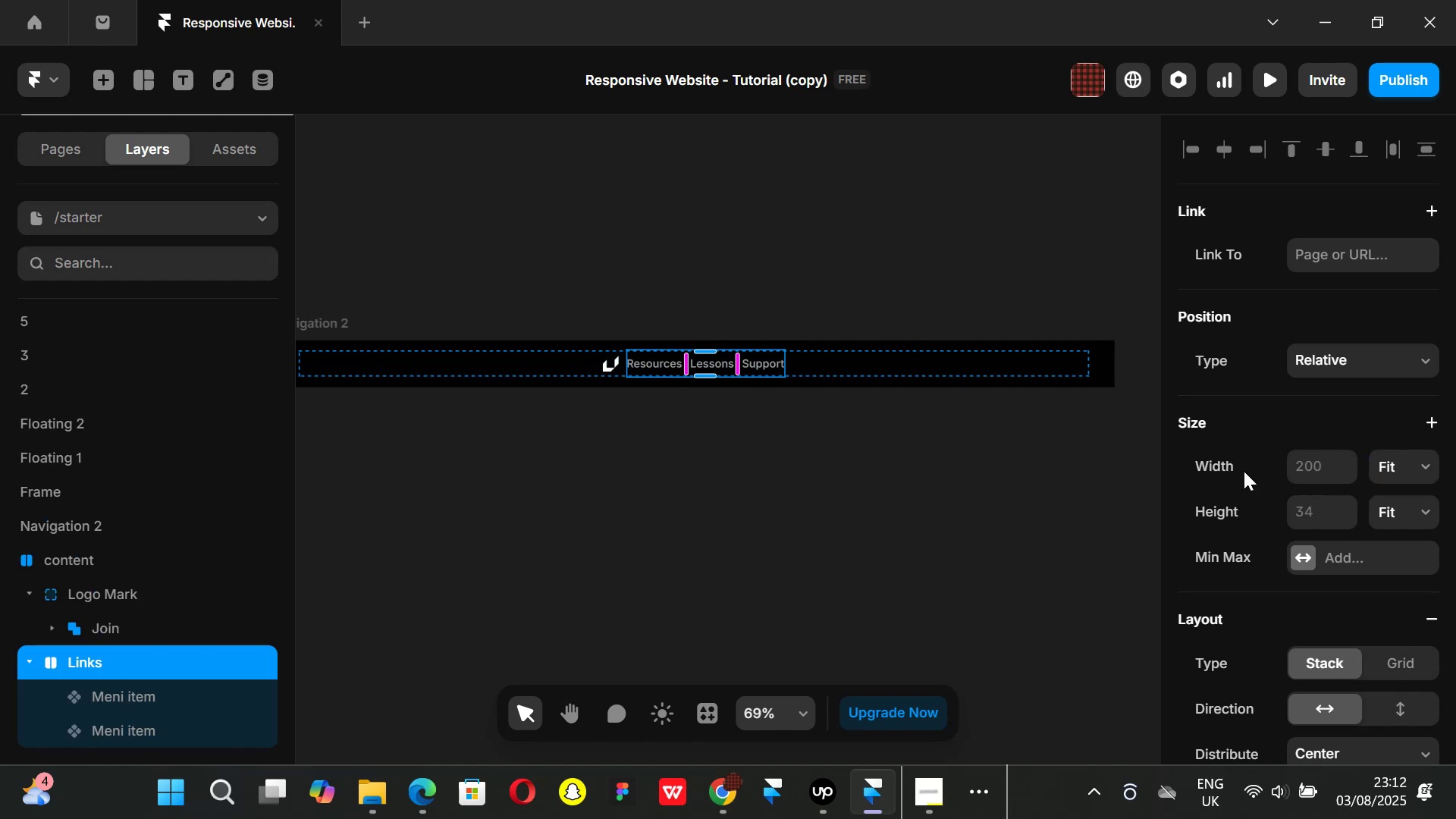 
scroll: coordinate [1346, 500], scroll_direction: down, amount: 2.0
 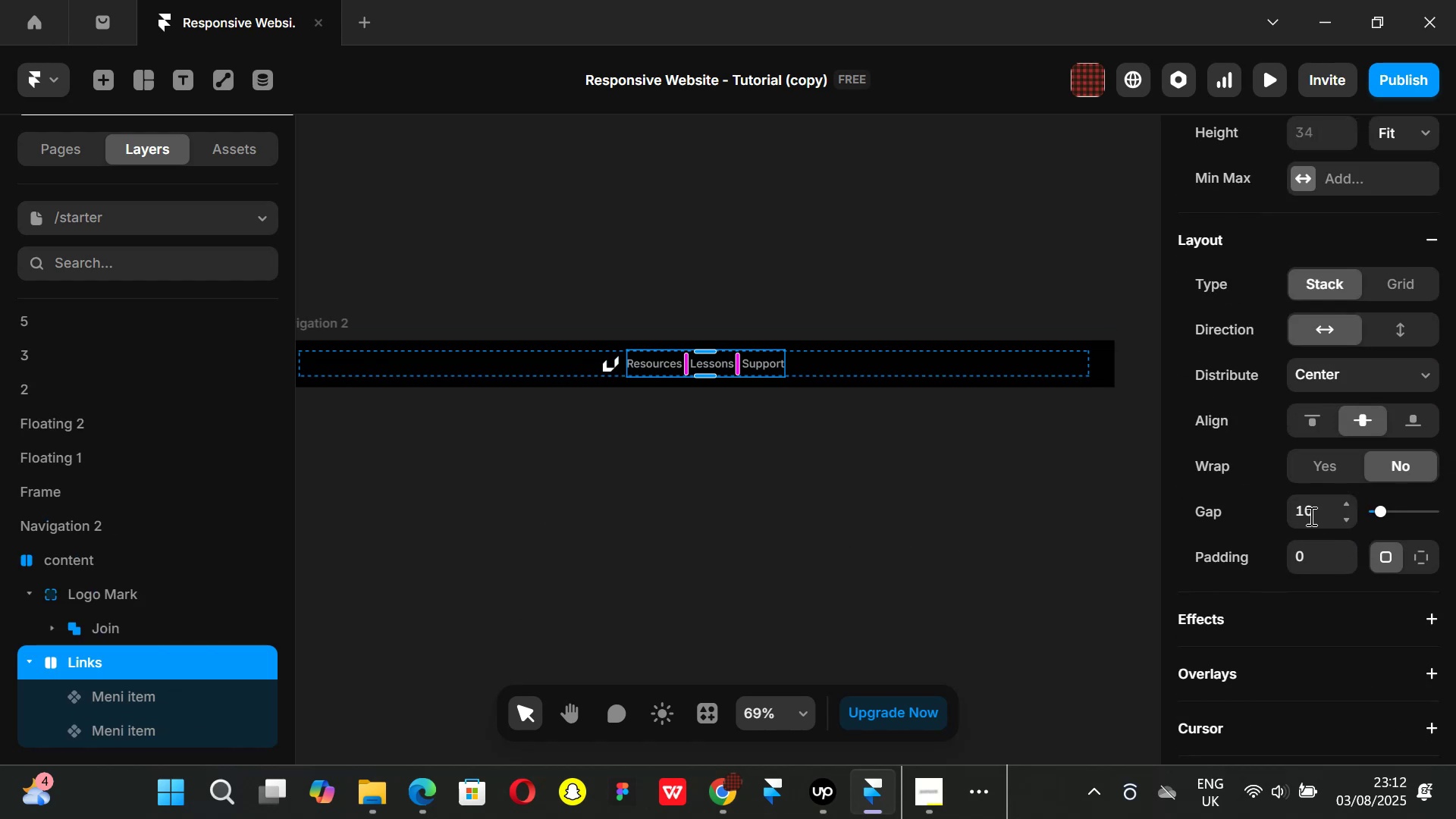 
left_click([1310, 516])
 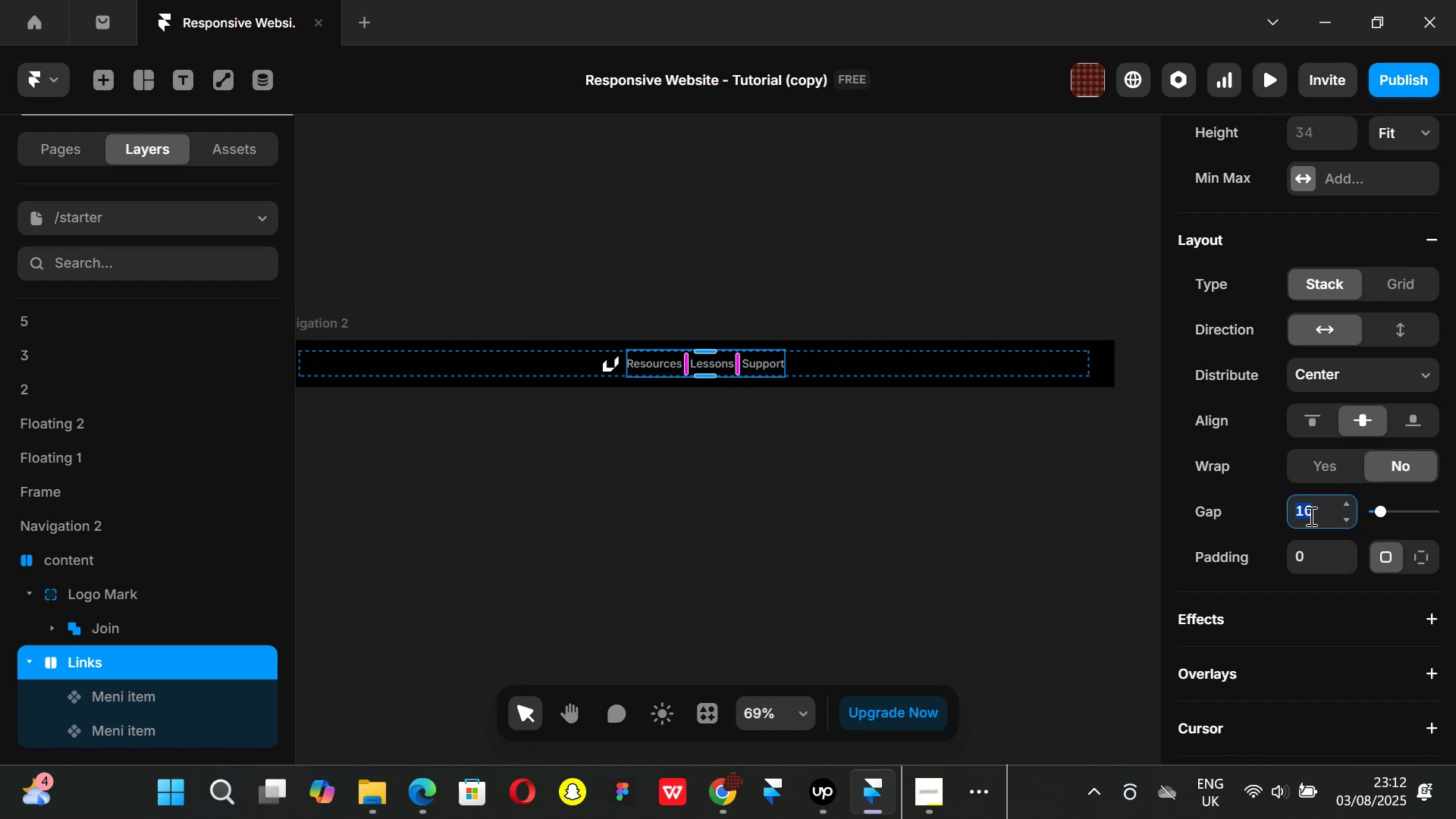 
type(30)
 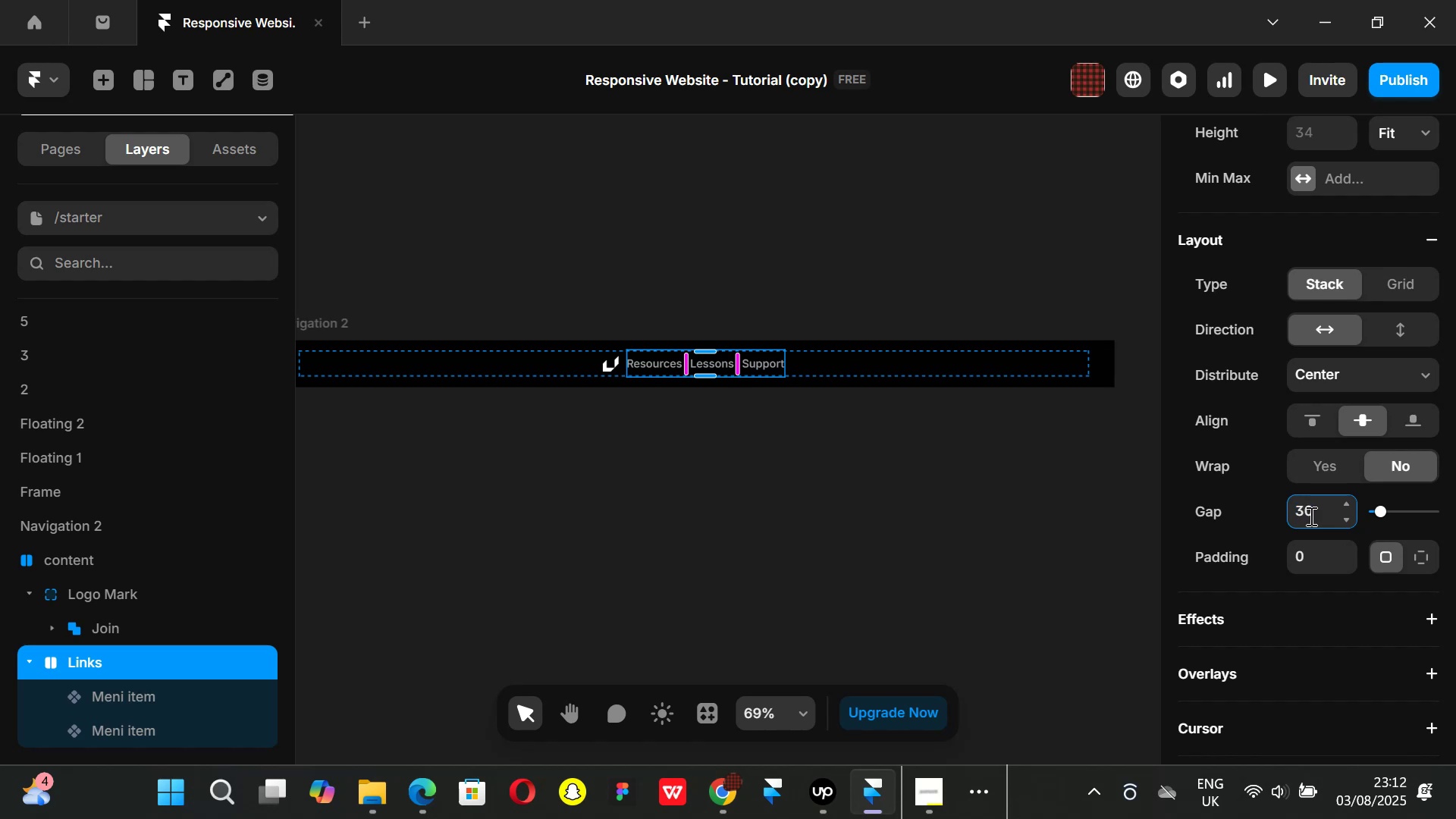 
key(Enter)
 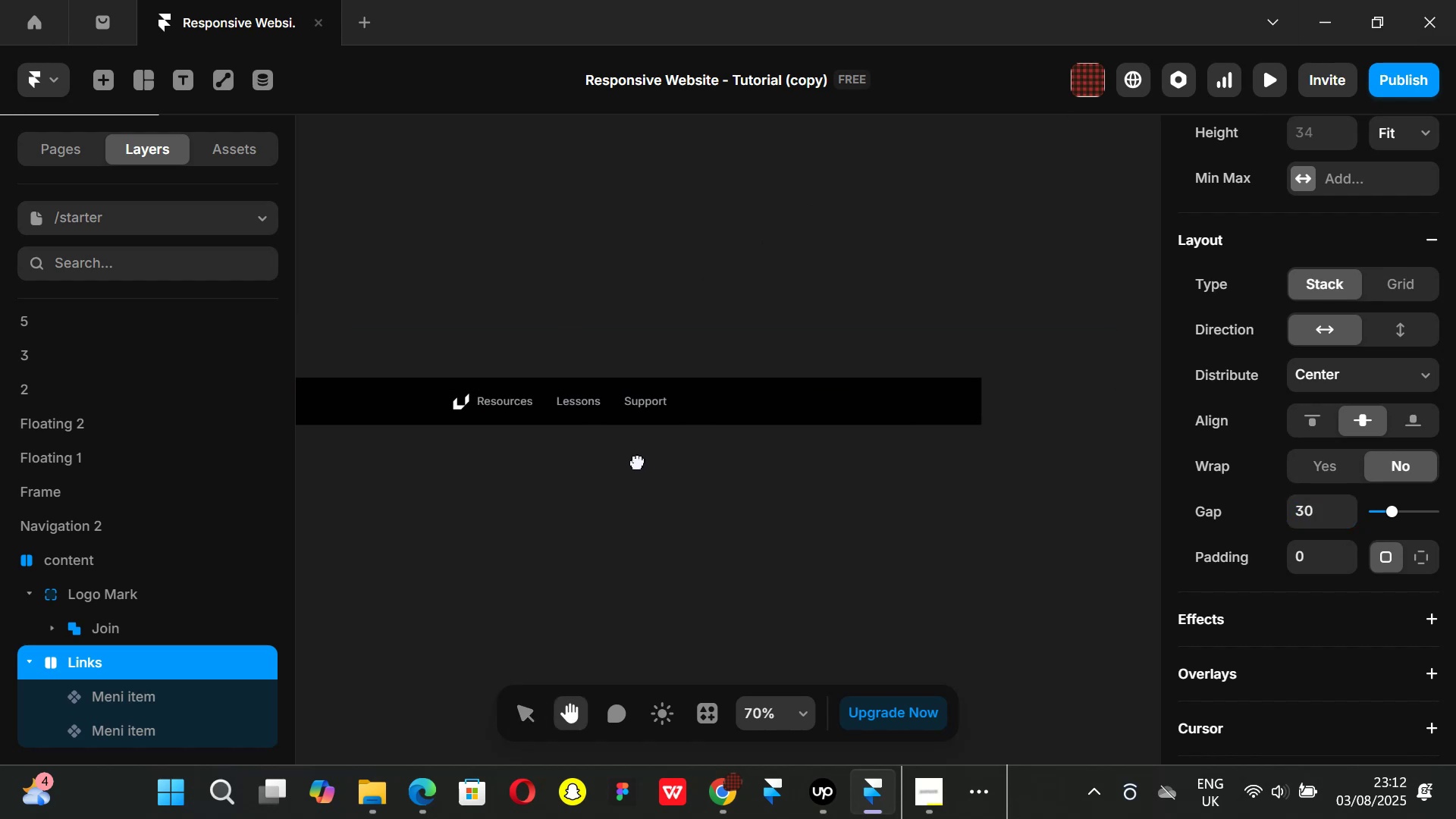 
wait(5.24)
 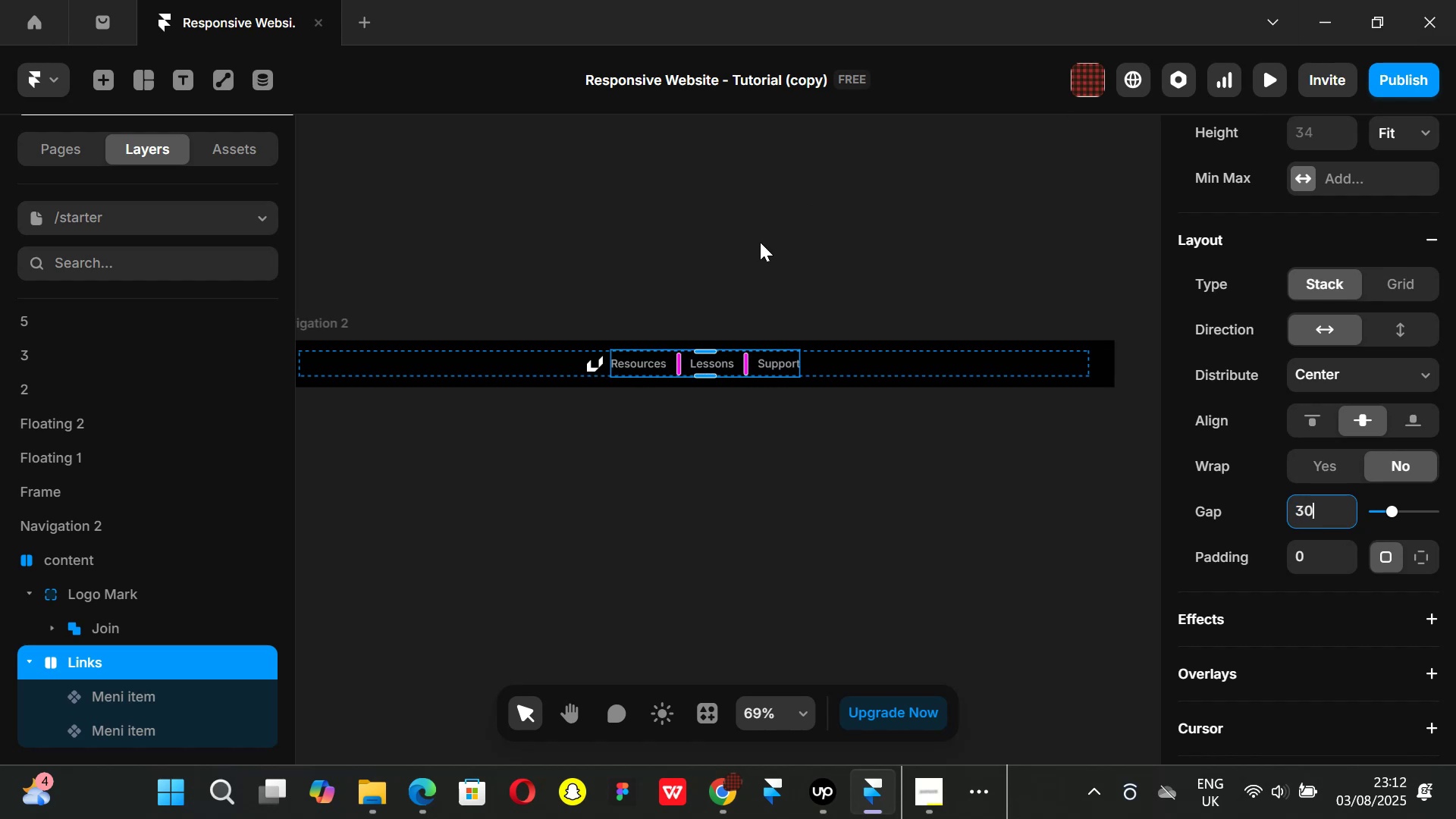 
left_click([237, 155])
 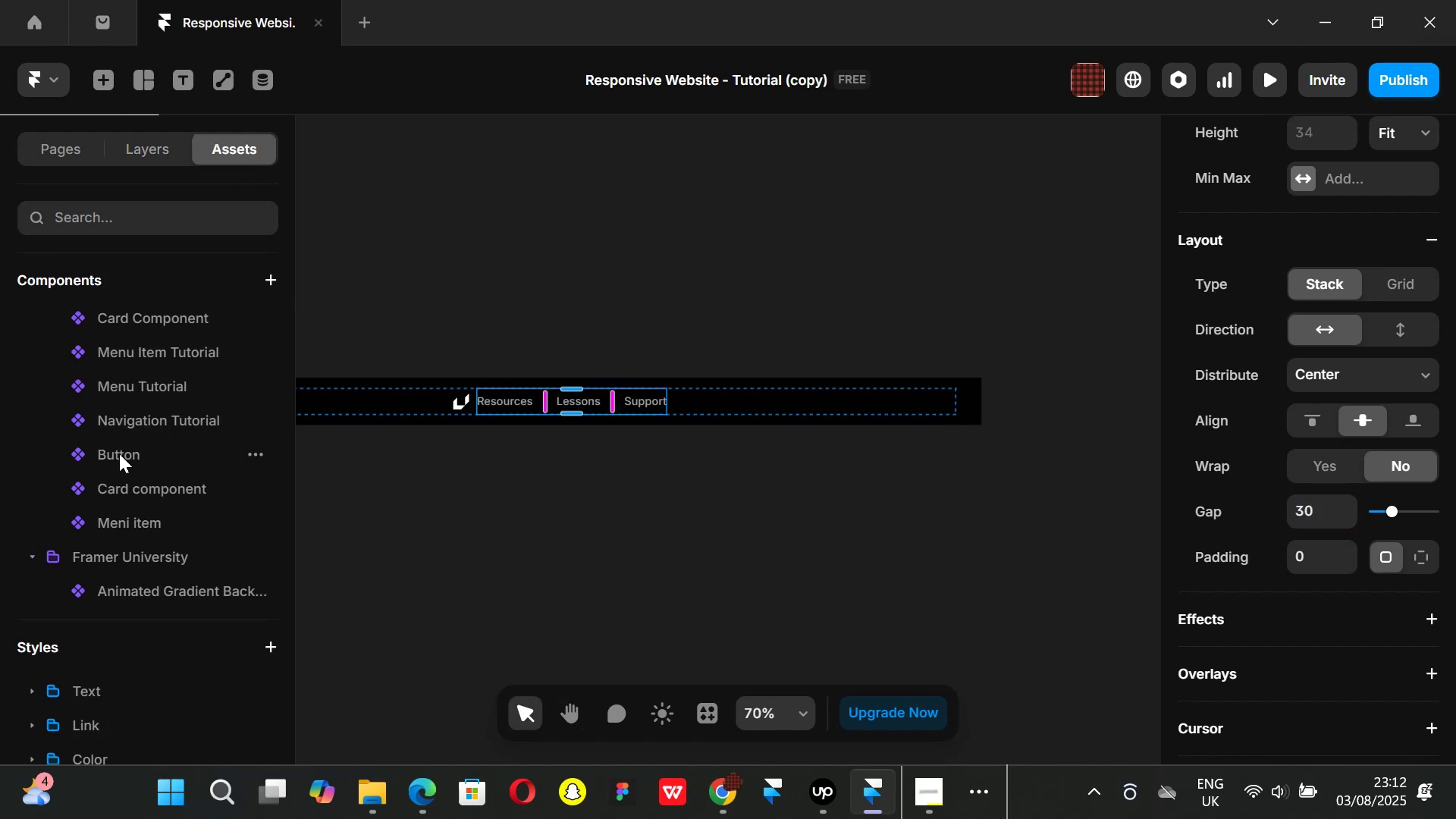 
left_click_drag(start_coordinate=[119, 453], to_coordinate=[715, 501])
 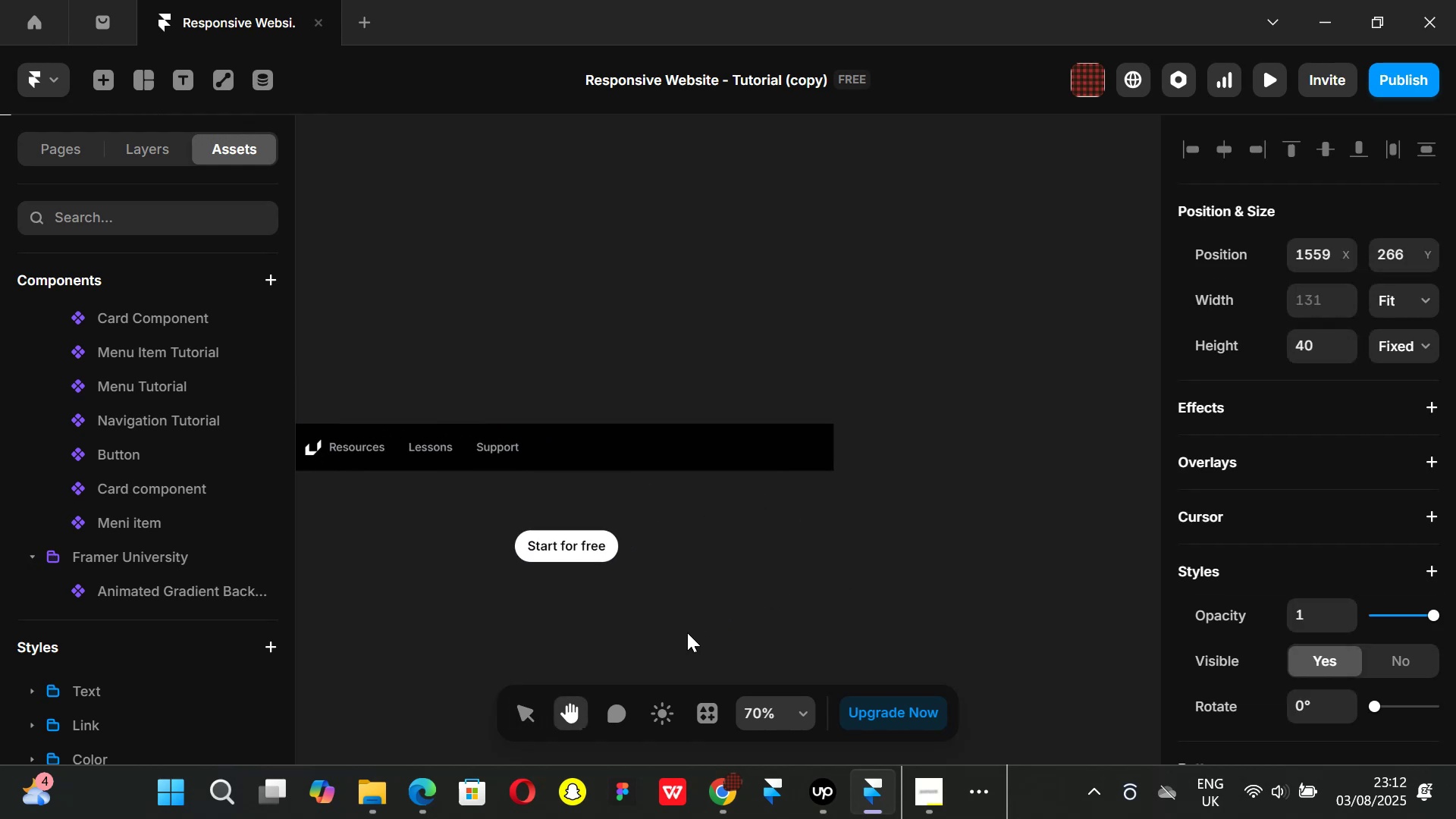 
wait(7.33)
 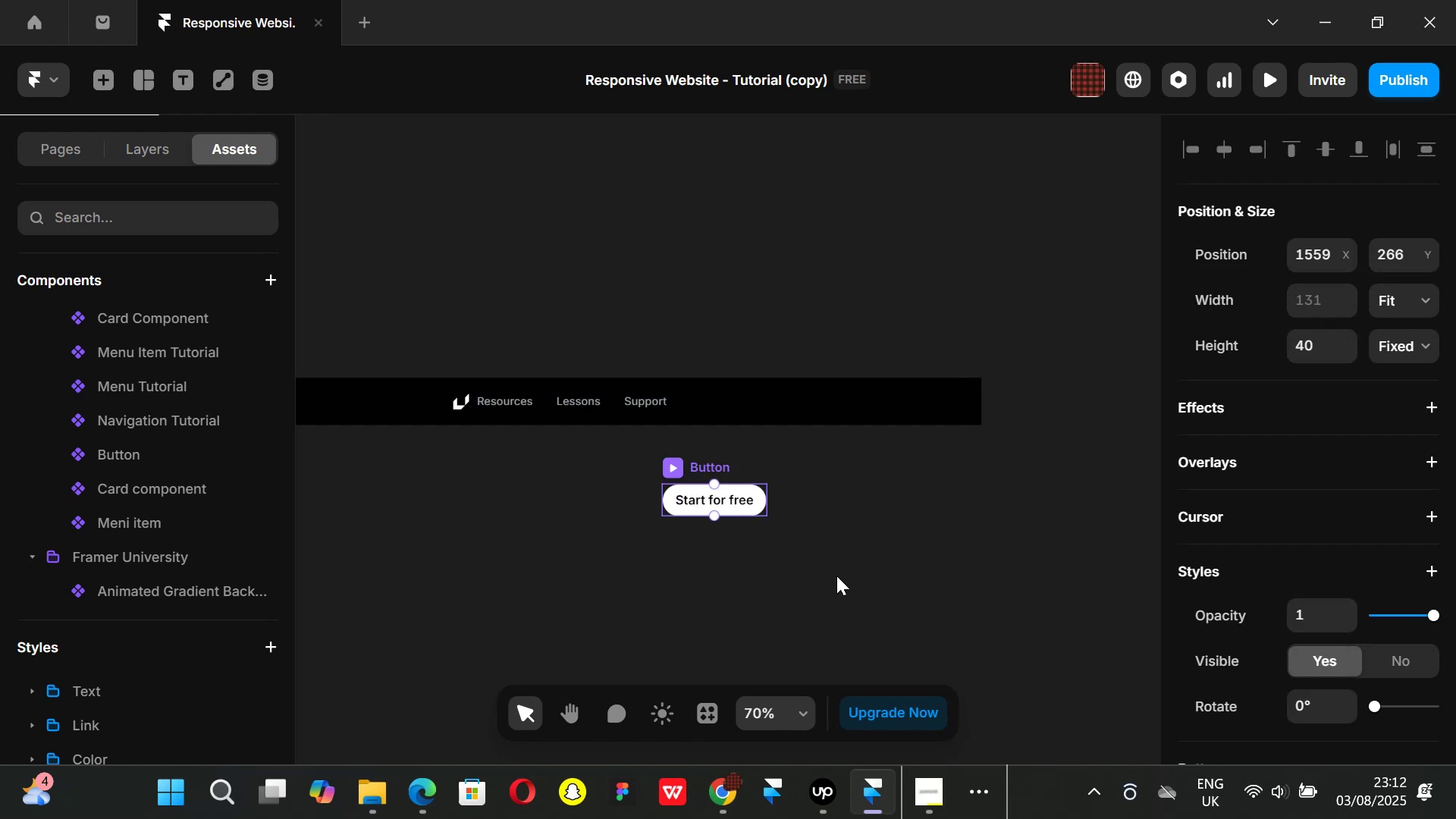 
left_click_drag(start_coordinate=[567, 544], to_coordinate=[591, 444])
 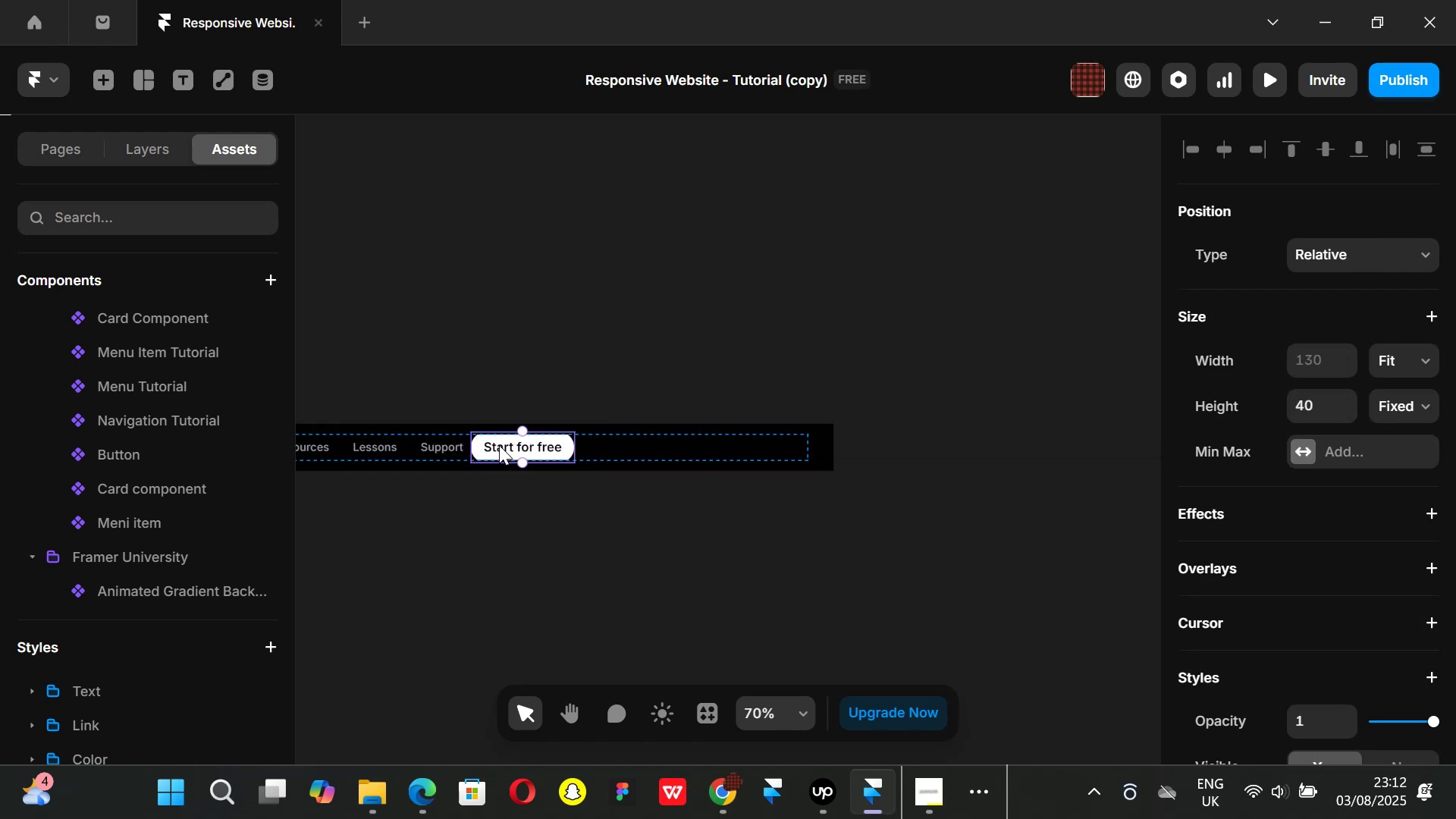 
double_click([499, 445])
 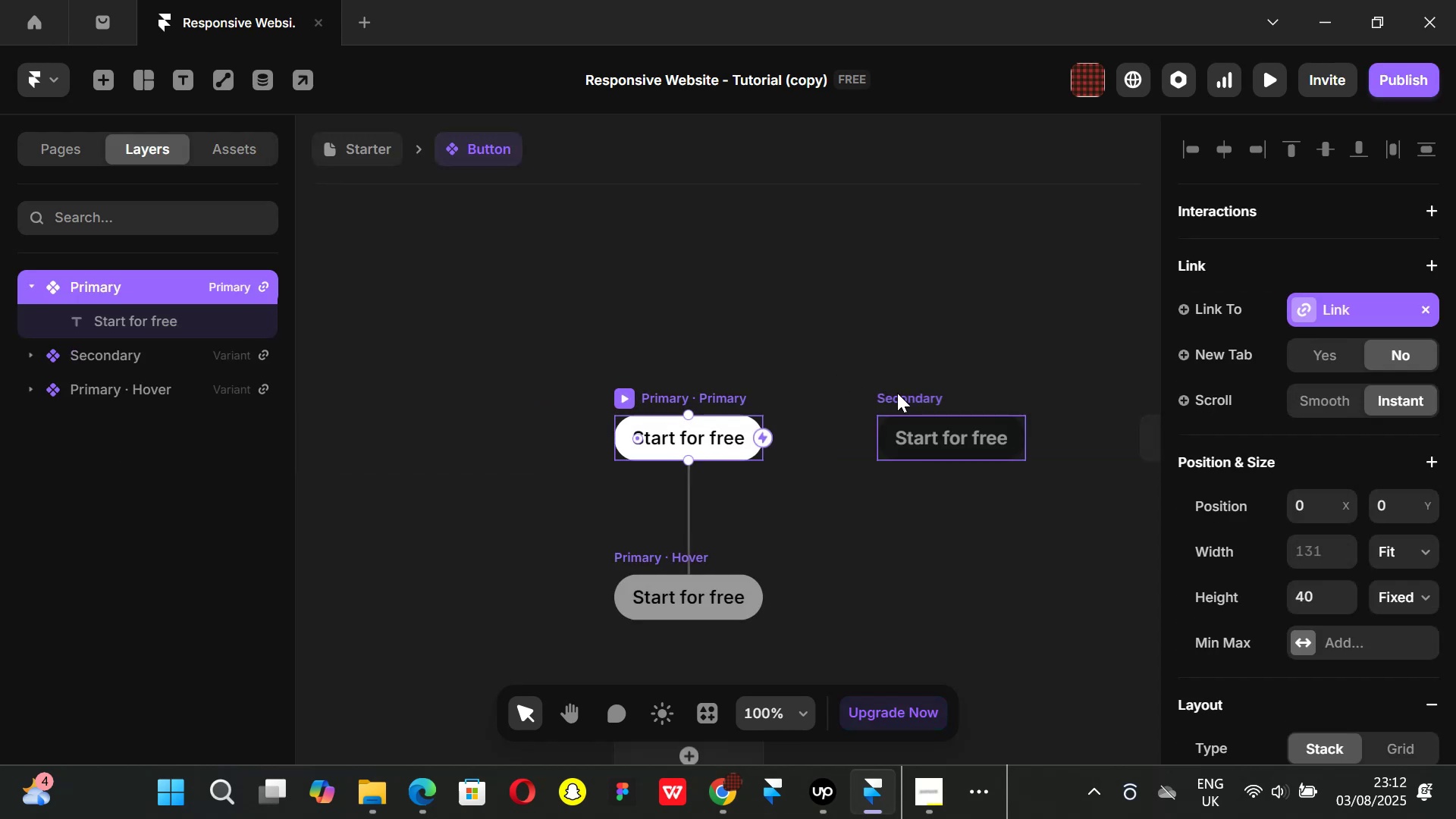 
left_click([897, 393])
 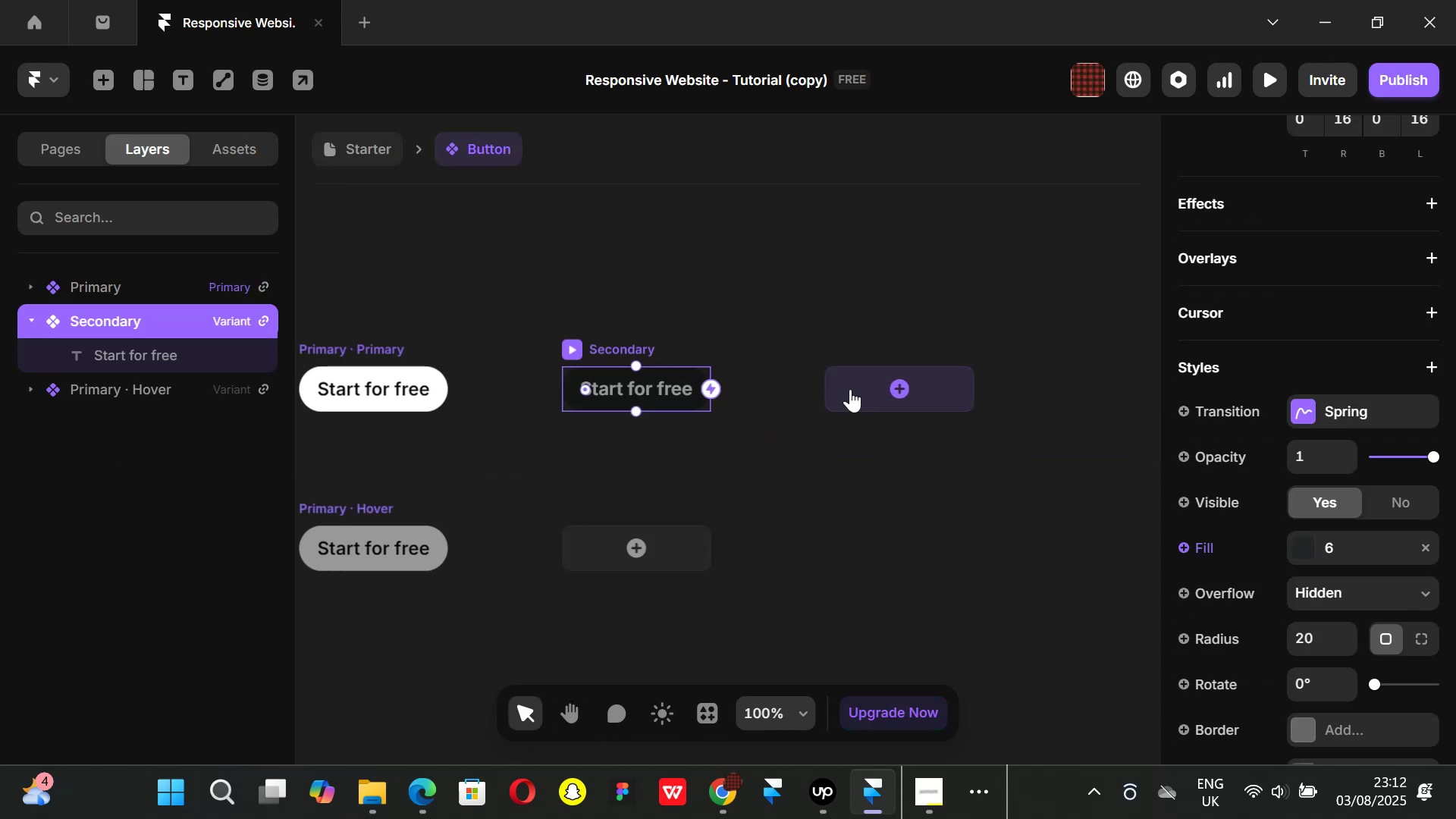 
left_click([891, 387])
 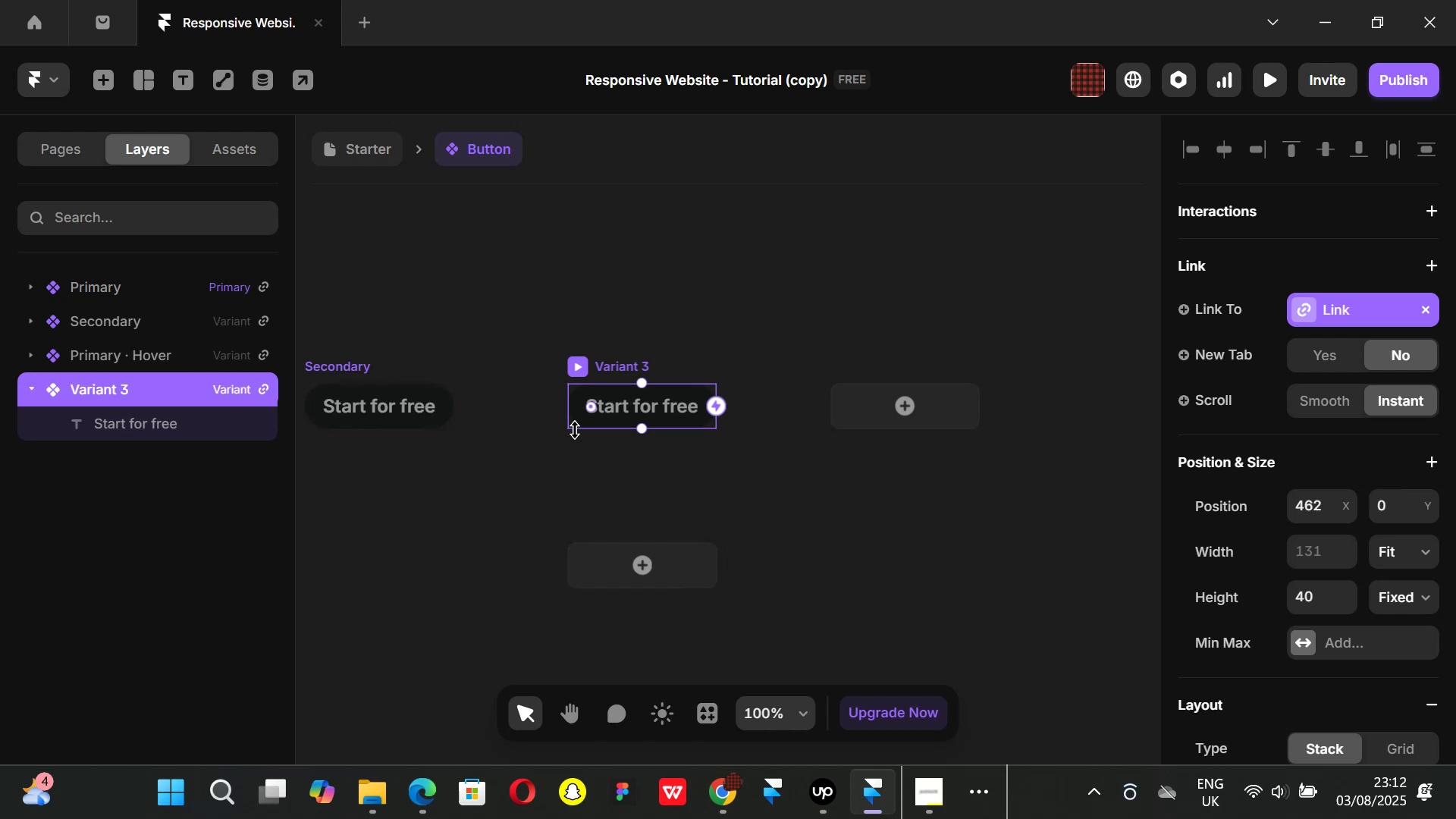 
wait(8.37)
 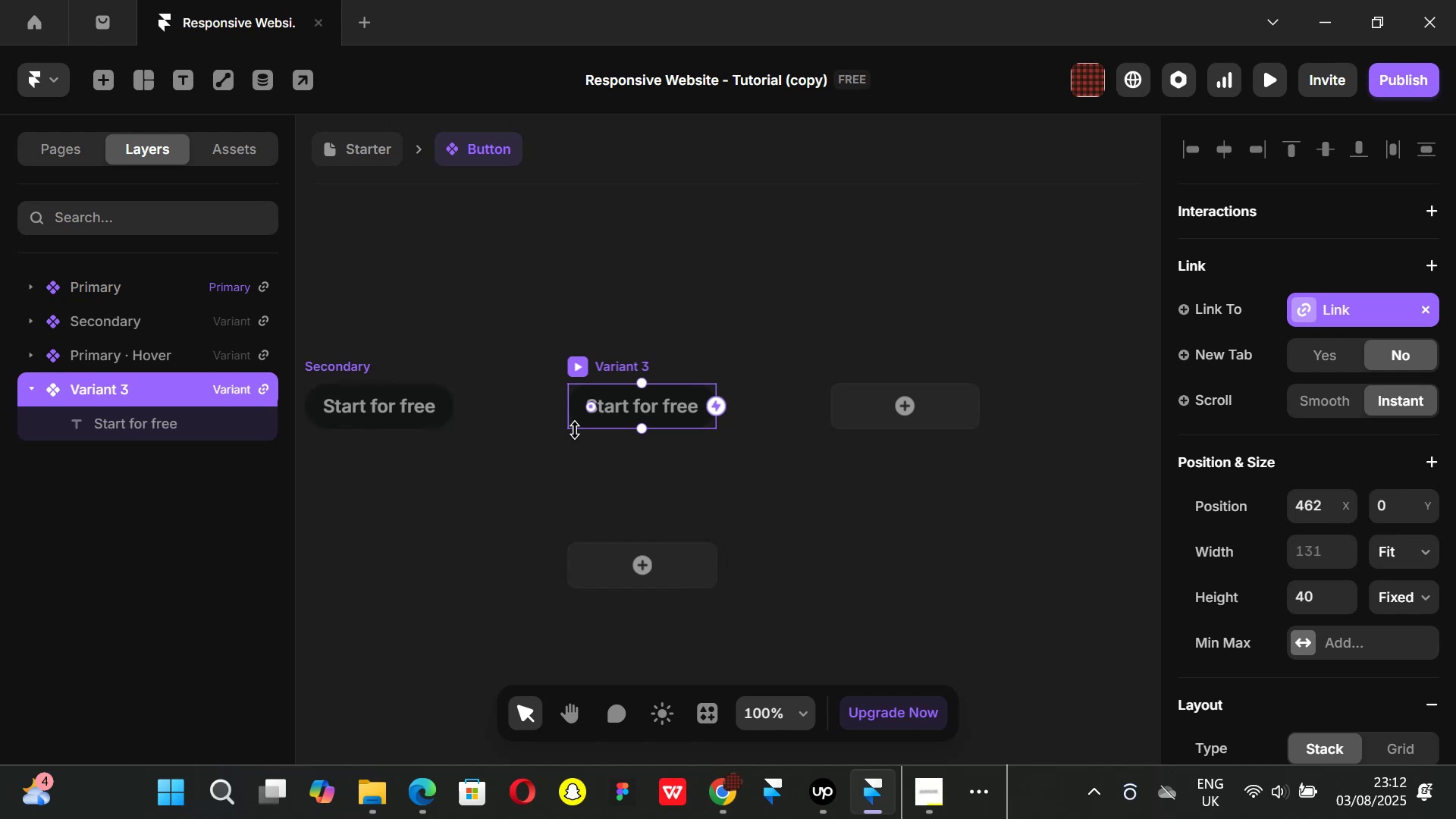 
double_click([116, 387])
 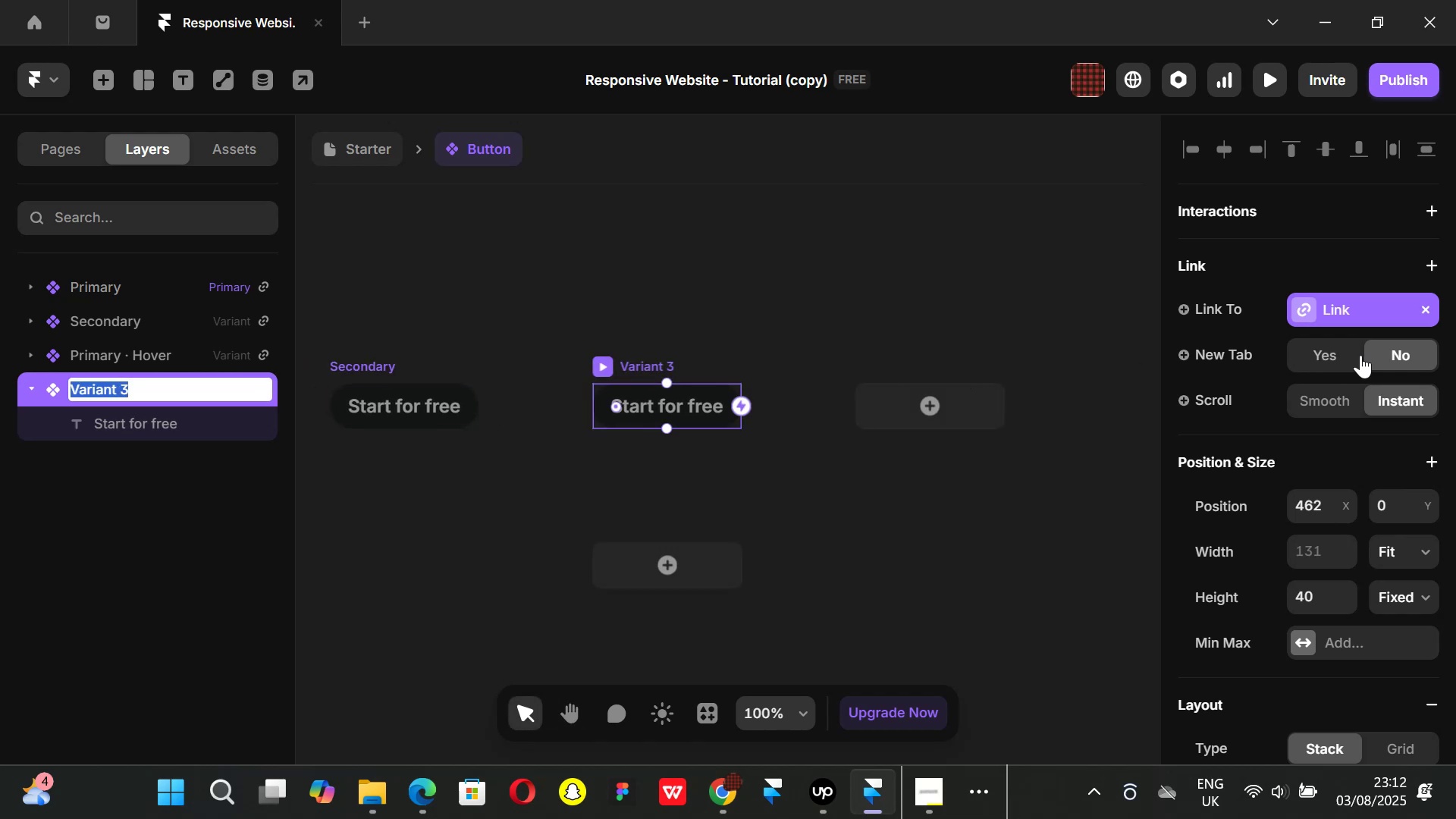 
key(Backspace)
type(Secondary small)
 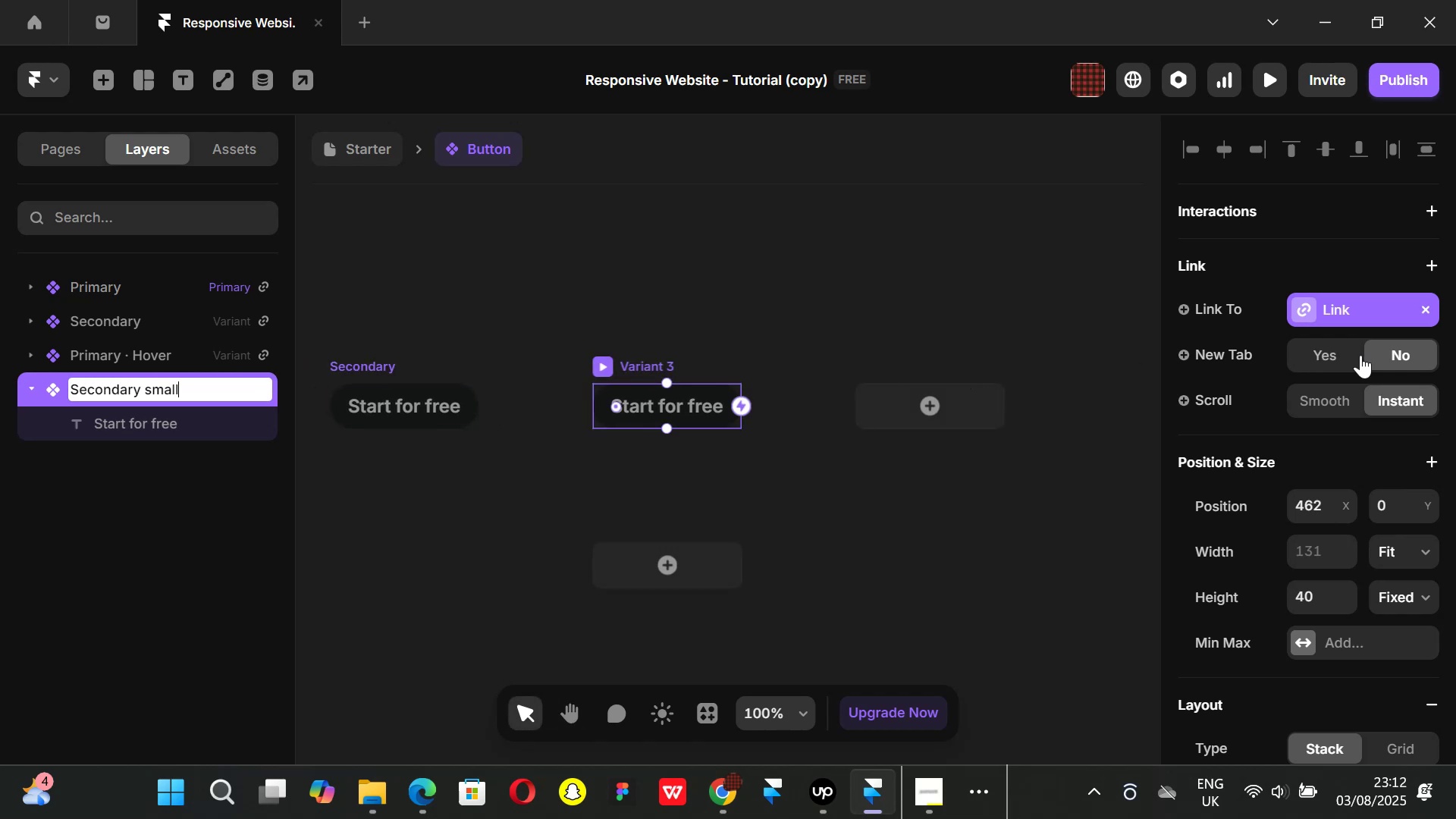 
key(Enter)
 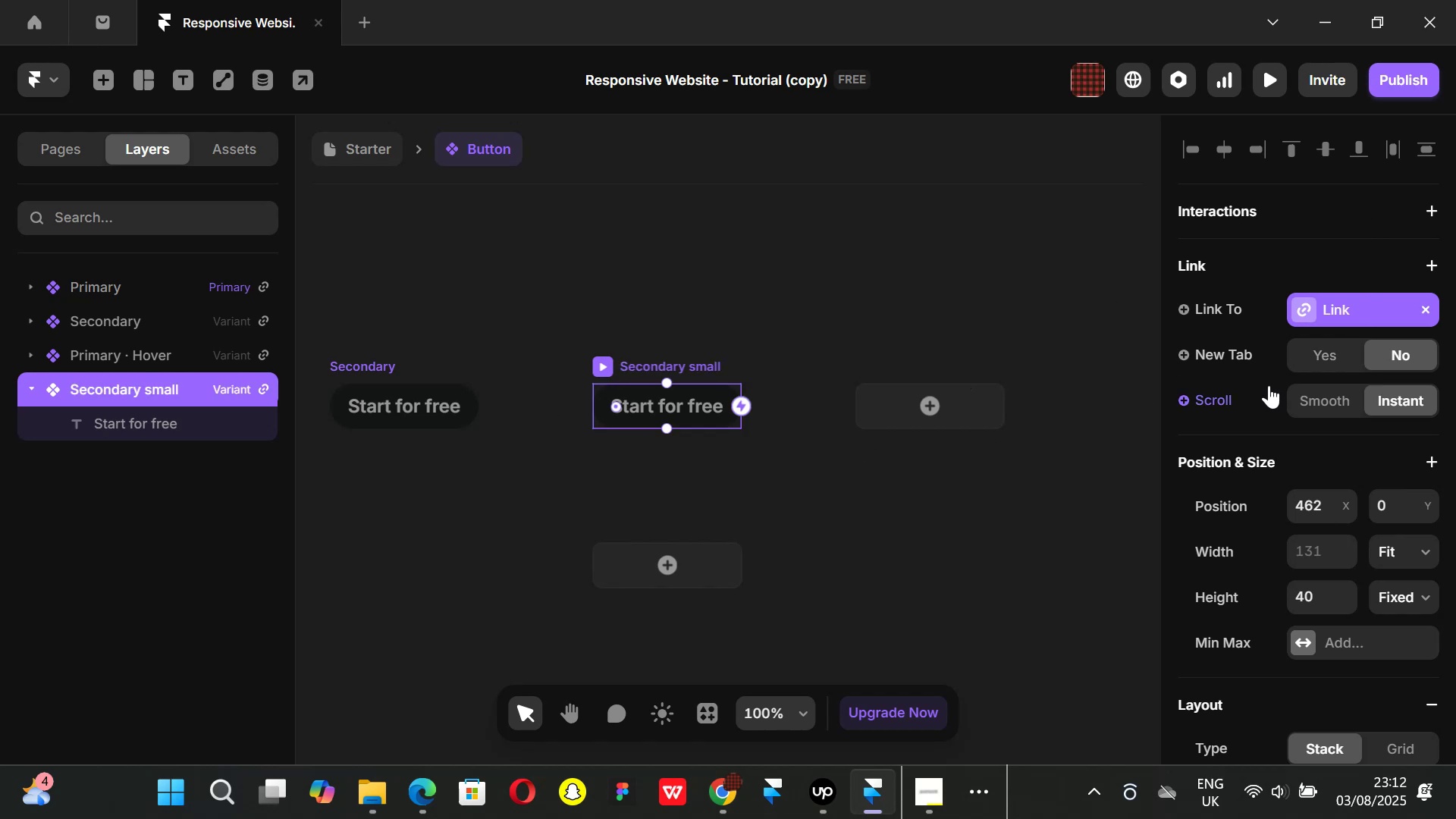 
left_click([1320, 600])
 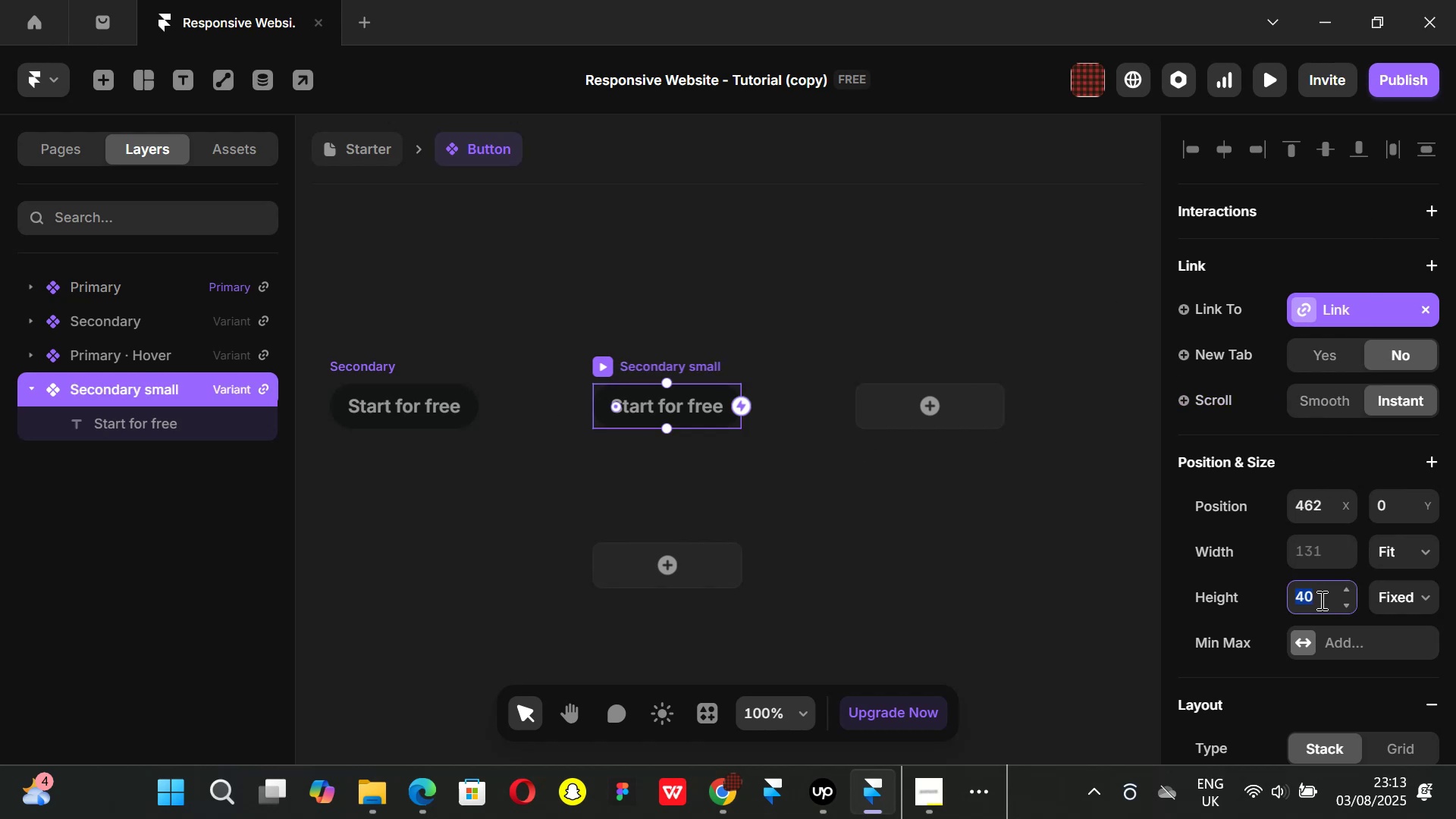 
type(34)
 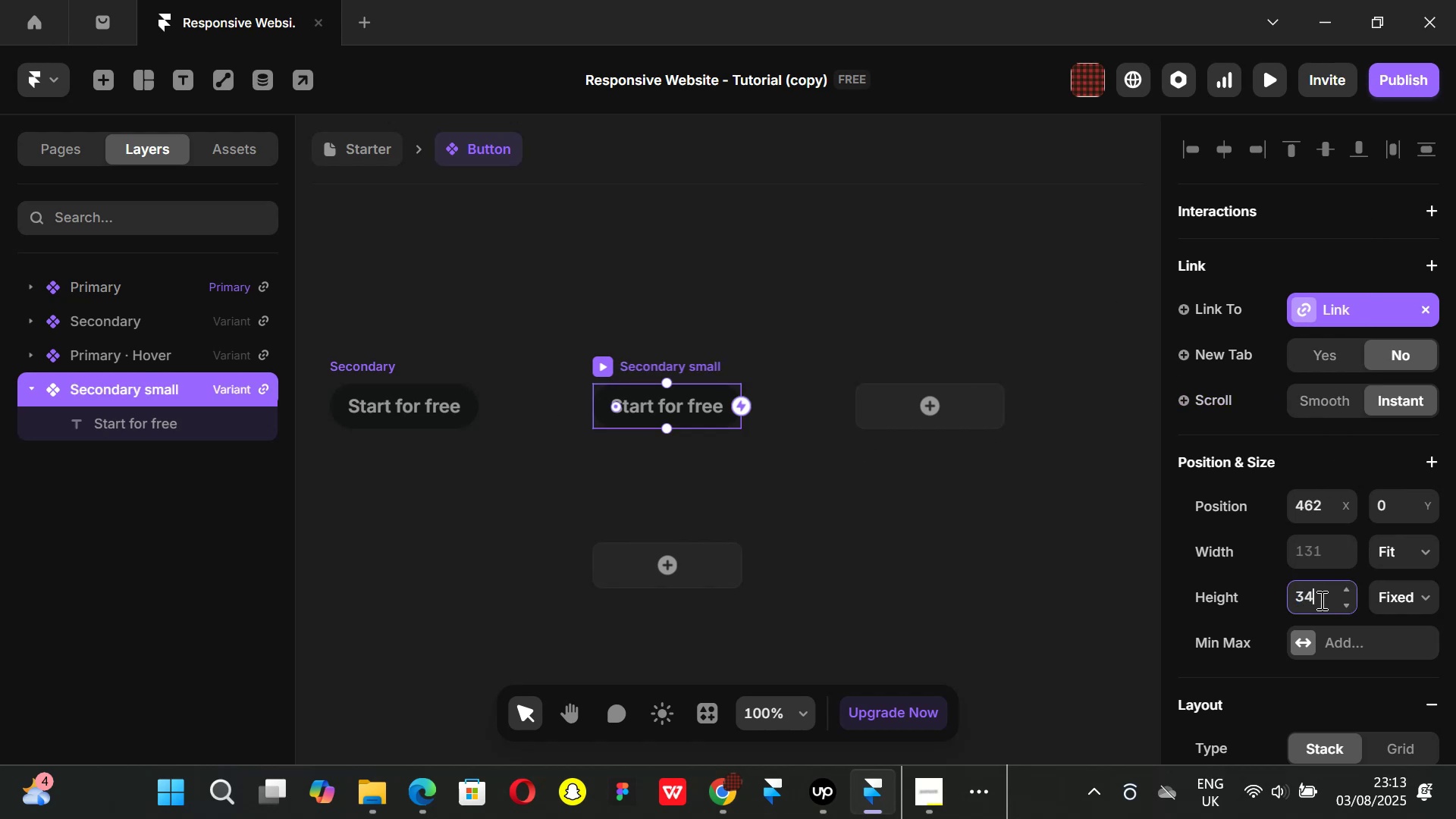 
key(Enter)
 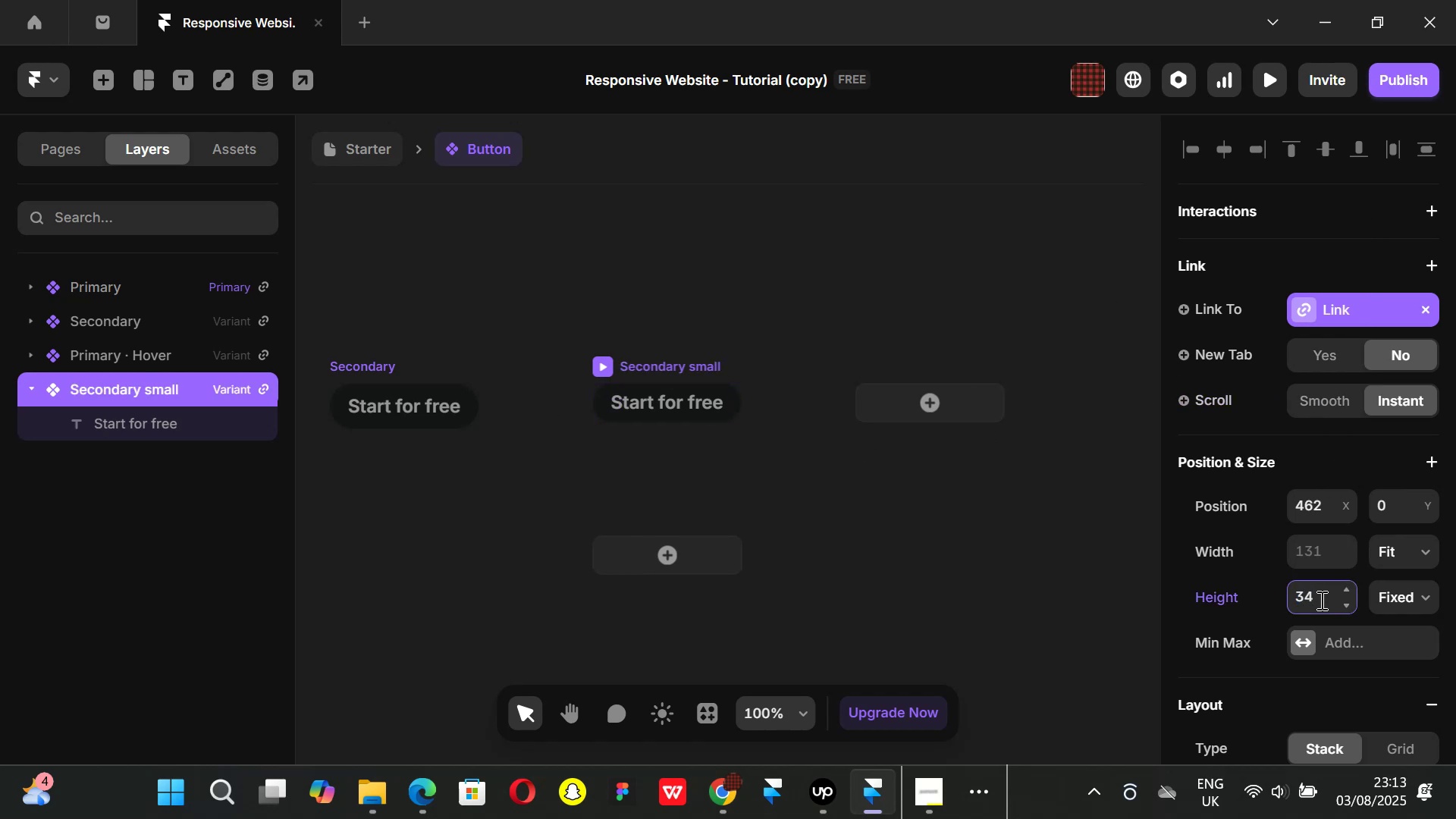 
scroll: coordinate [1370, 635], scroll_direction: down, amount: 2.0
 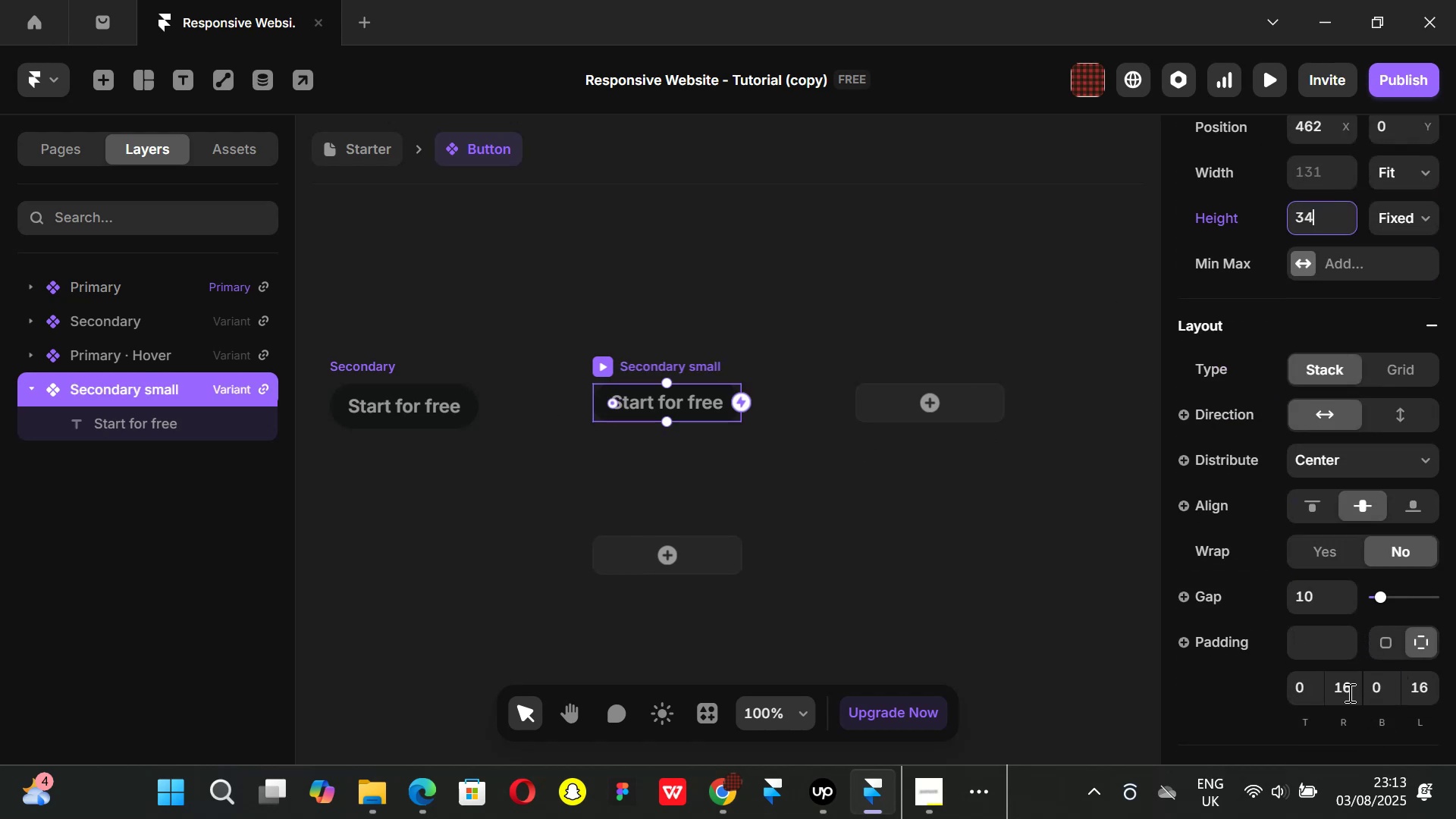 
left_click([1348, 692])
 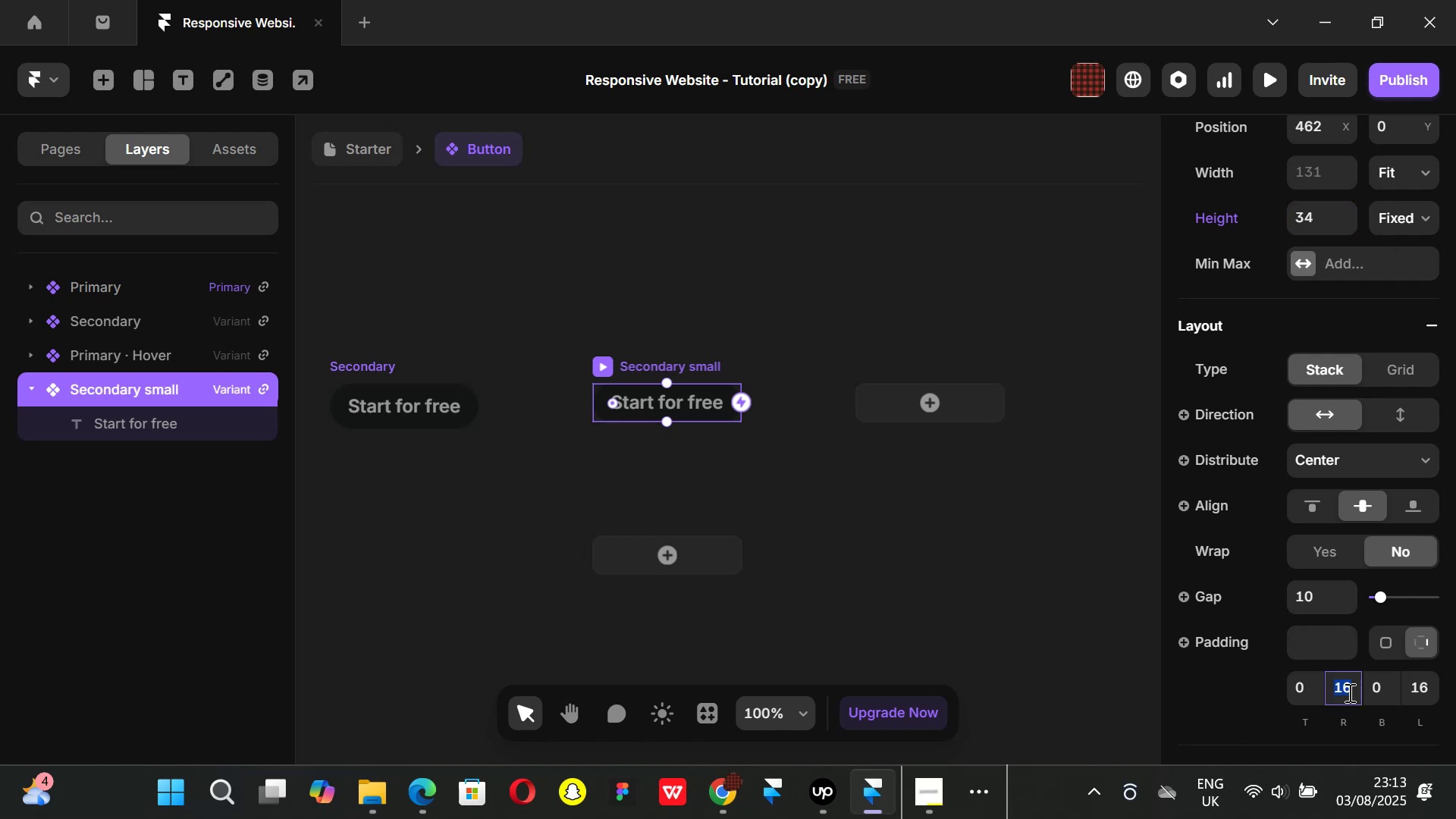 
type(14)
 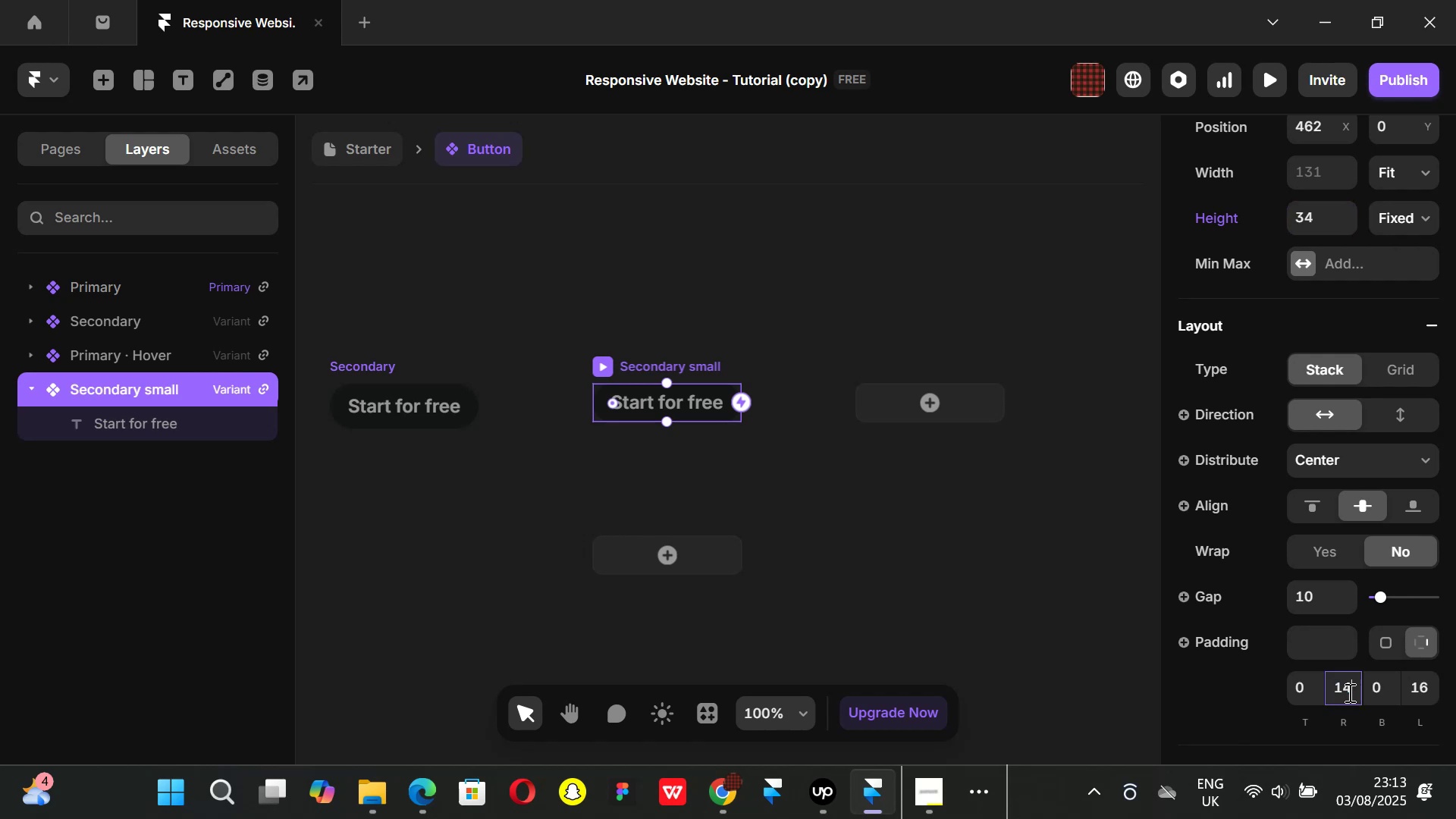 
key(Enter)
 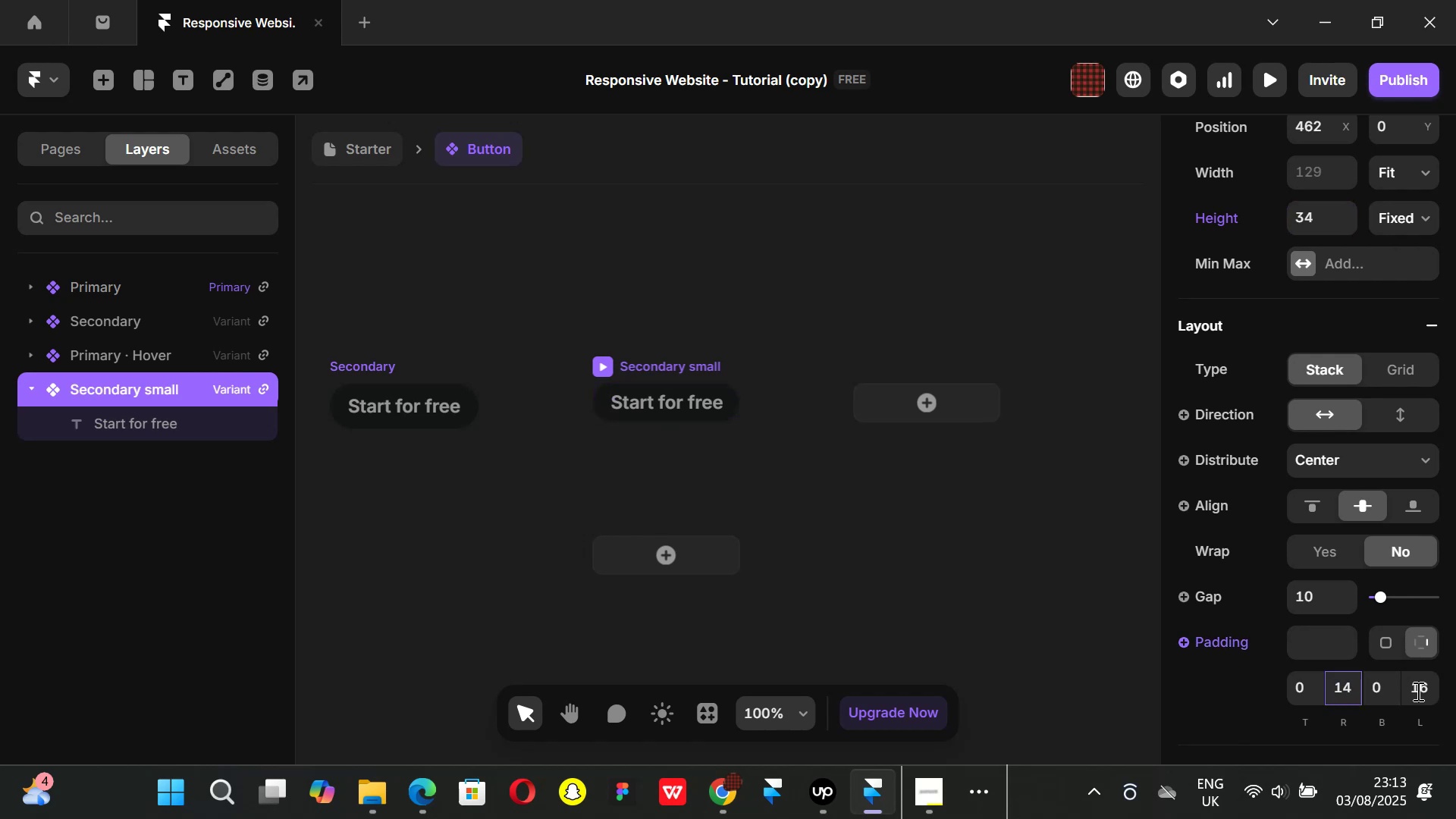 
left_click([1417, 691])
 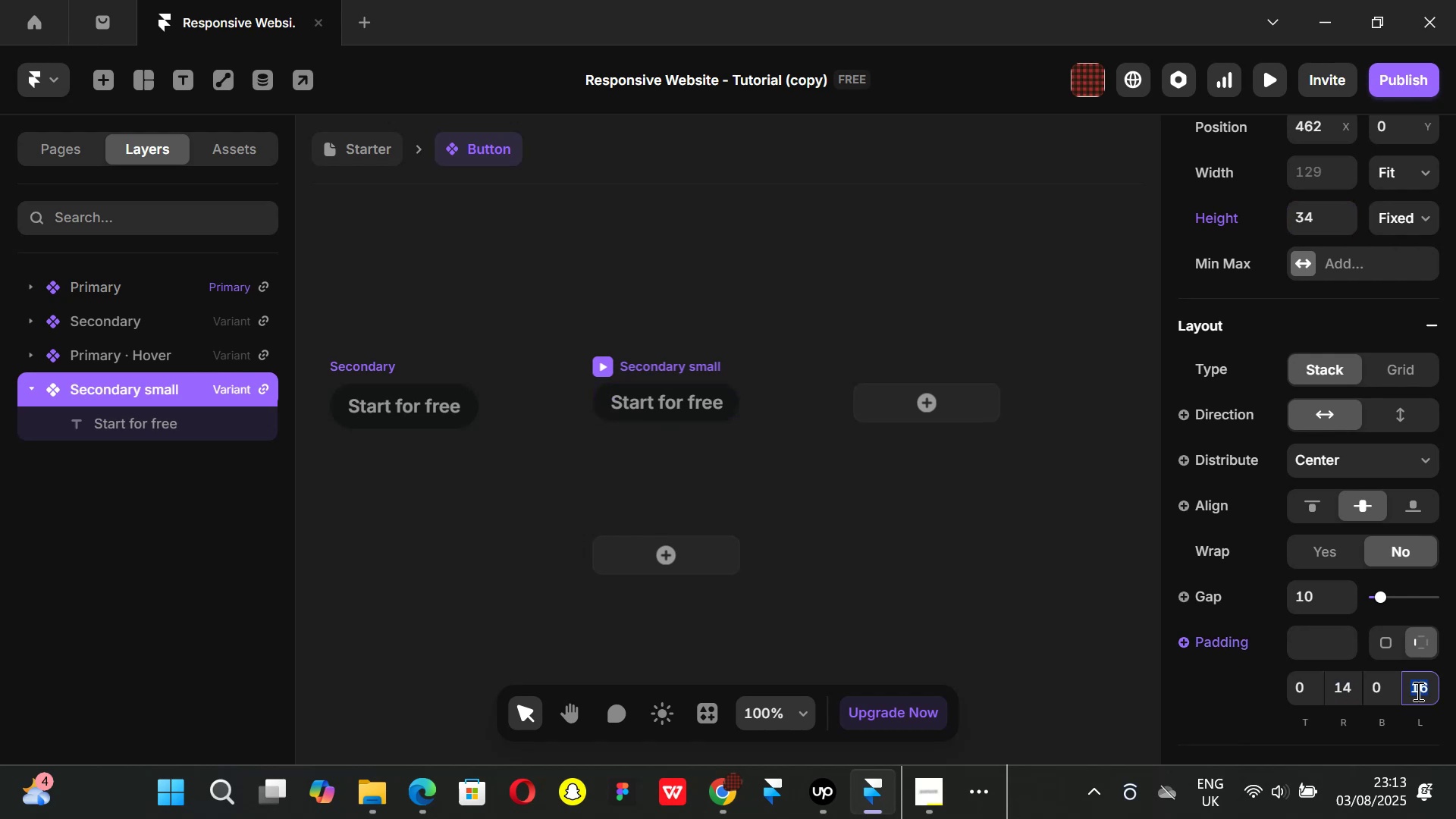 
type(14)
 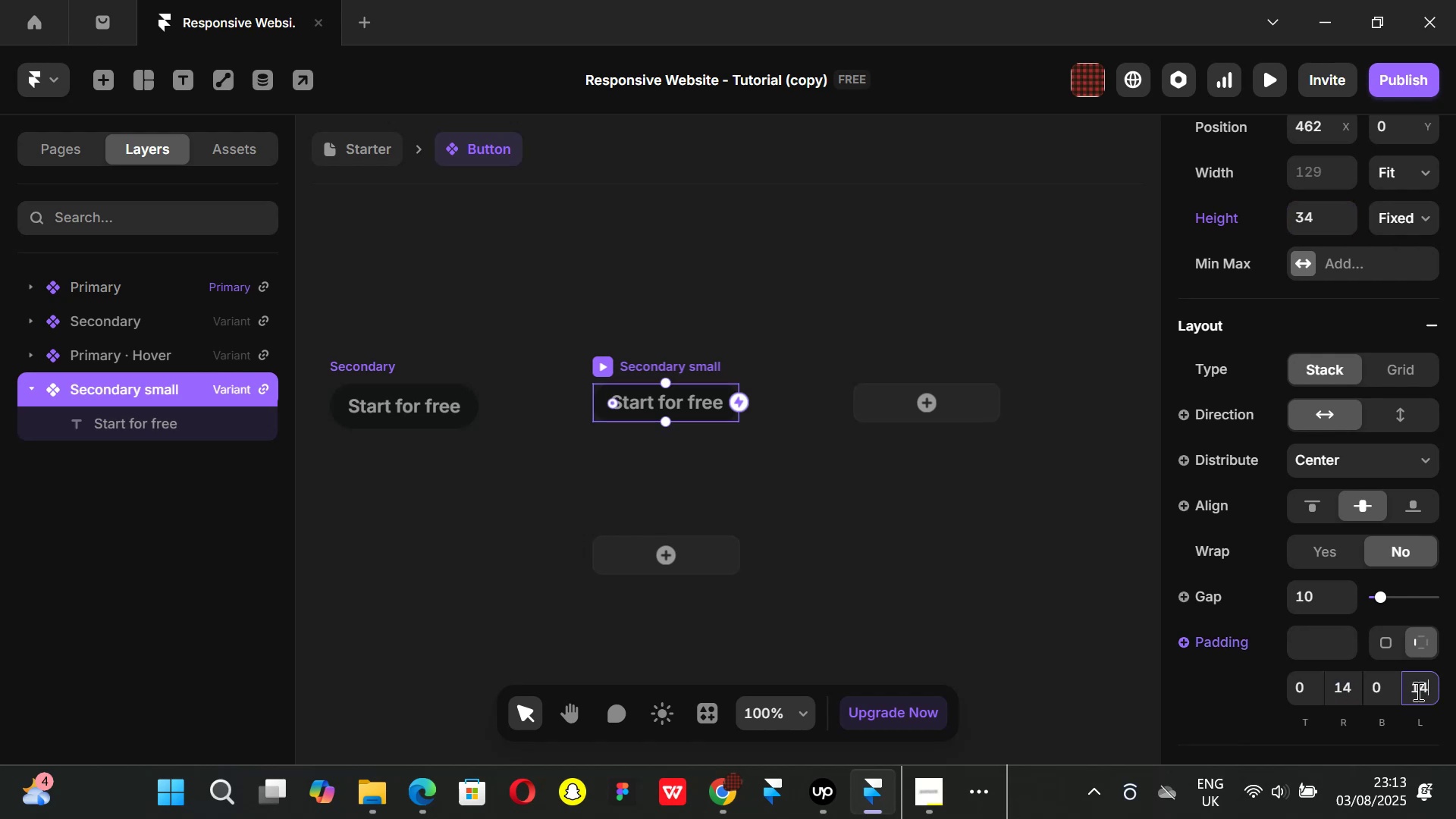 
key(Enter)
 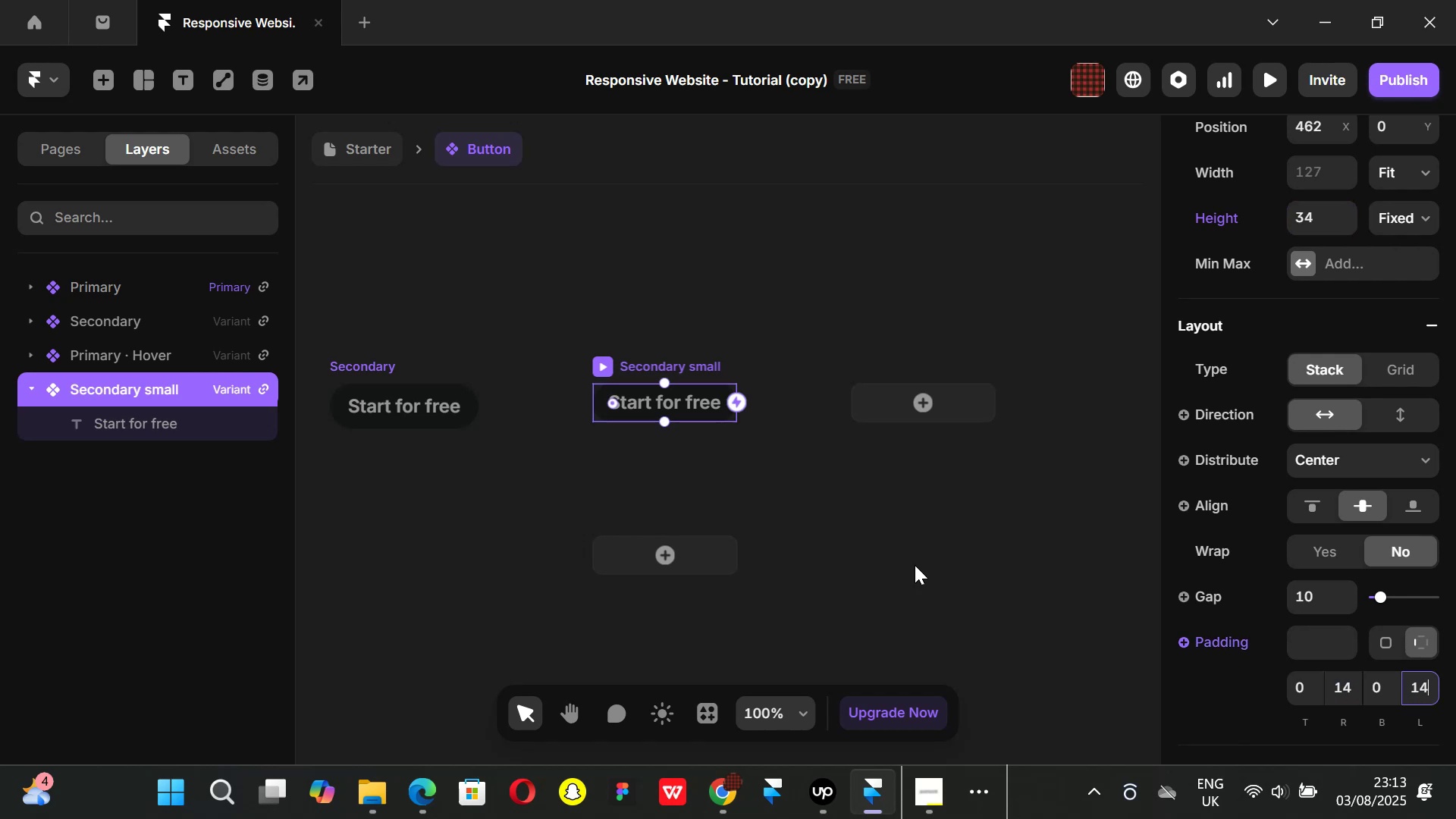 
left_click([661, 406])
 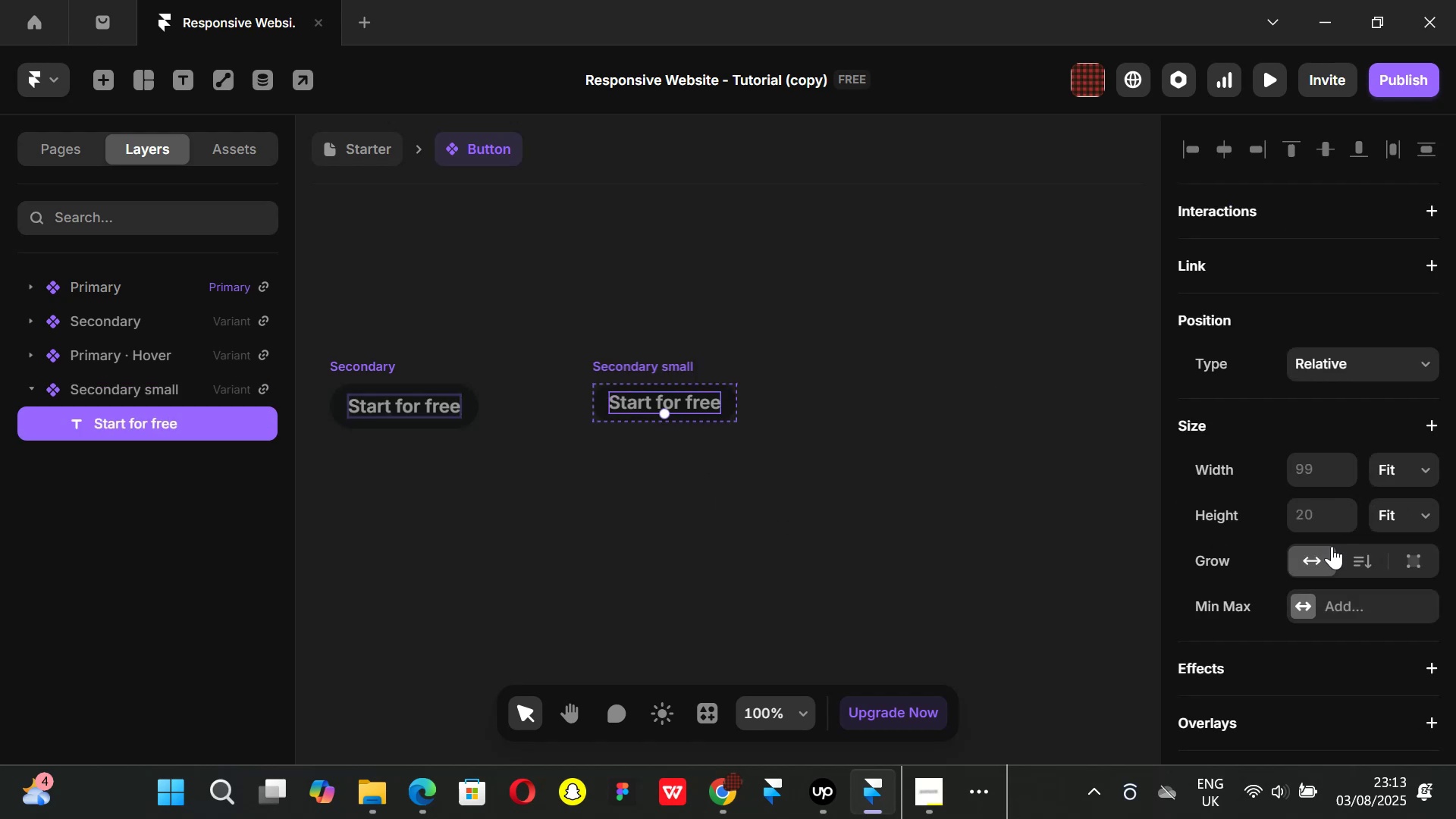 
scroll: coordinate [1351, 545], scroll_direction: down, amount: 3.0
 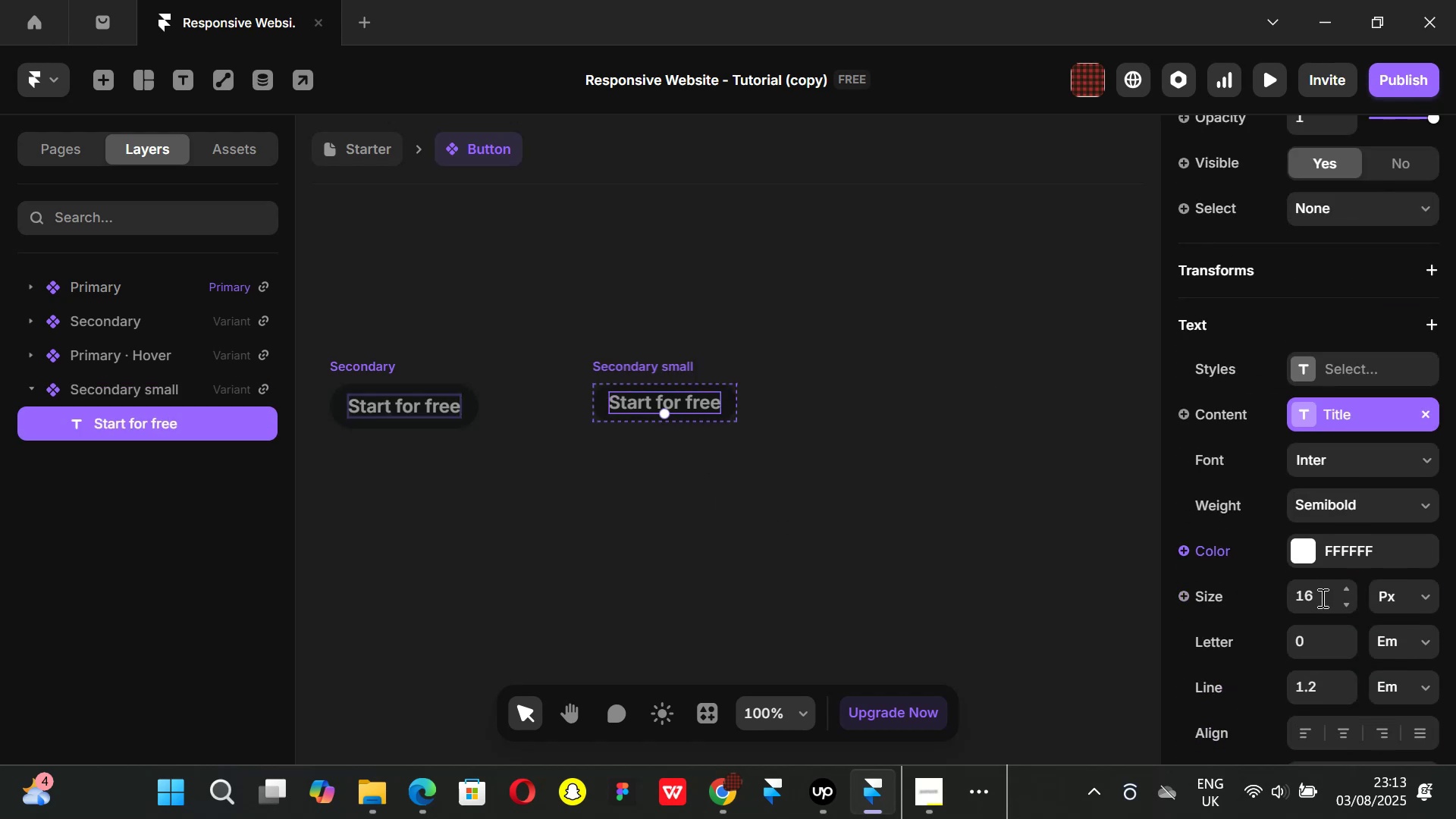 
left_click([1321, 598])
 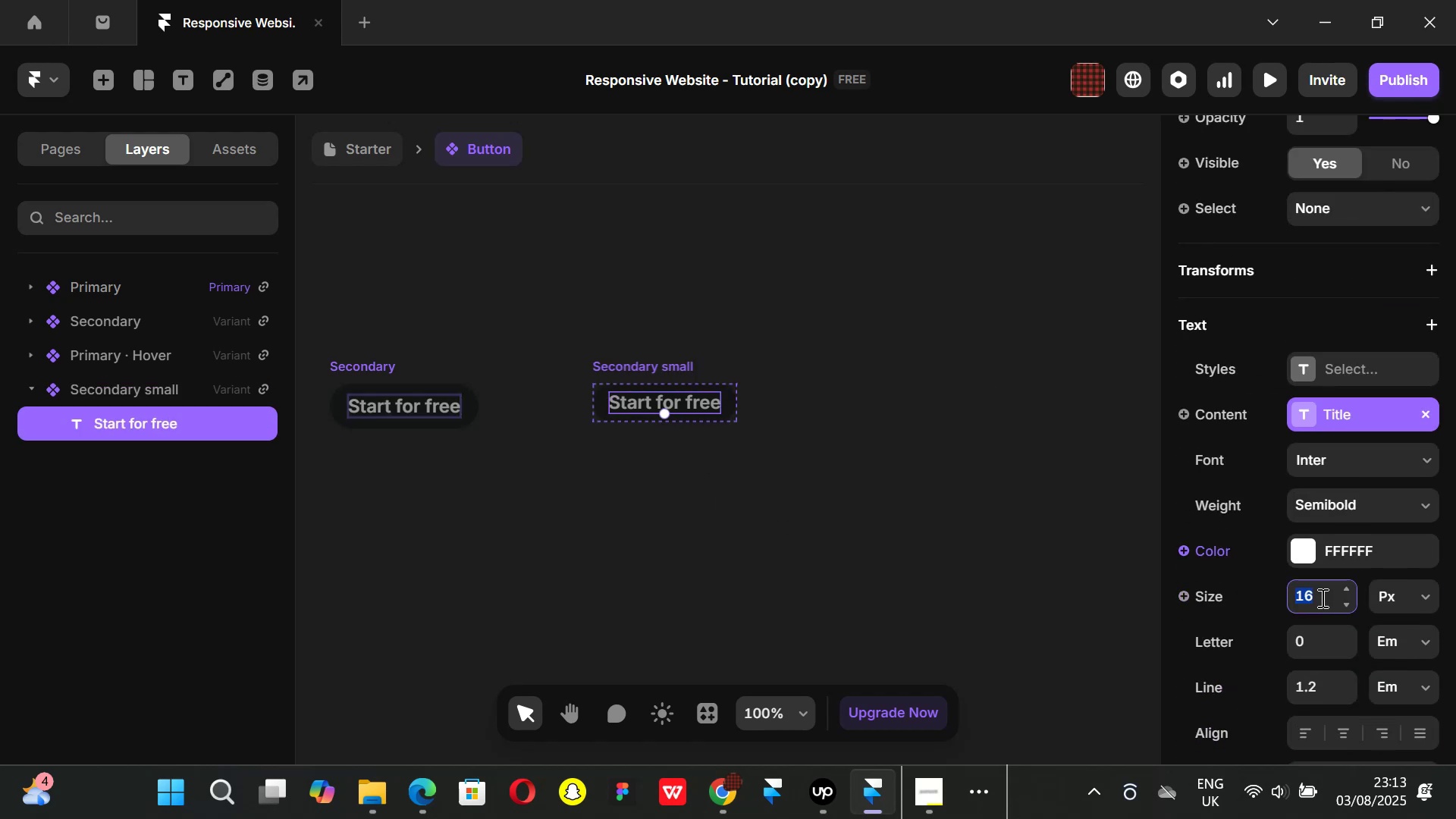 
type(14)
 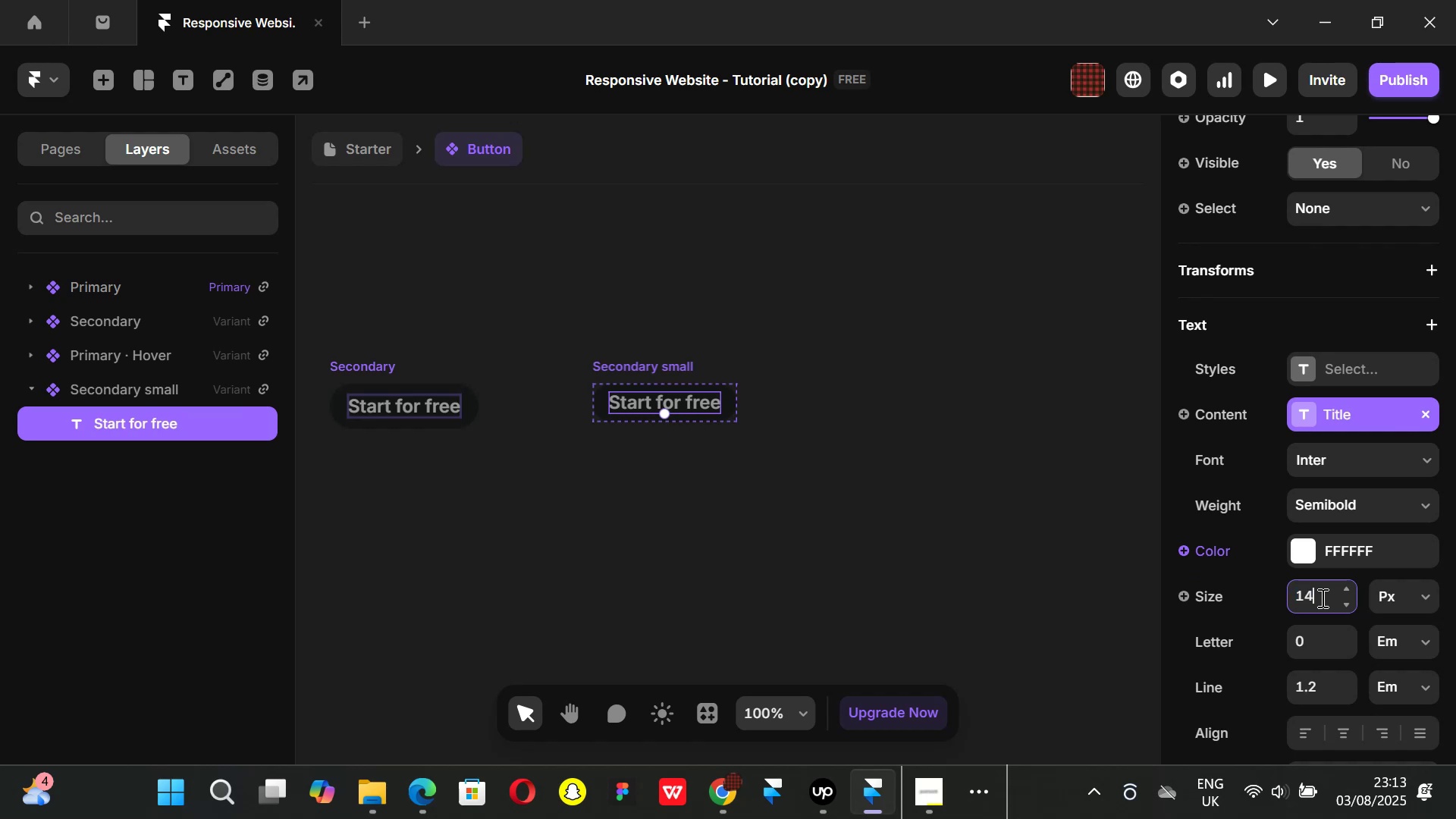 
key(Enter)
 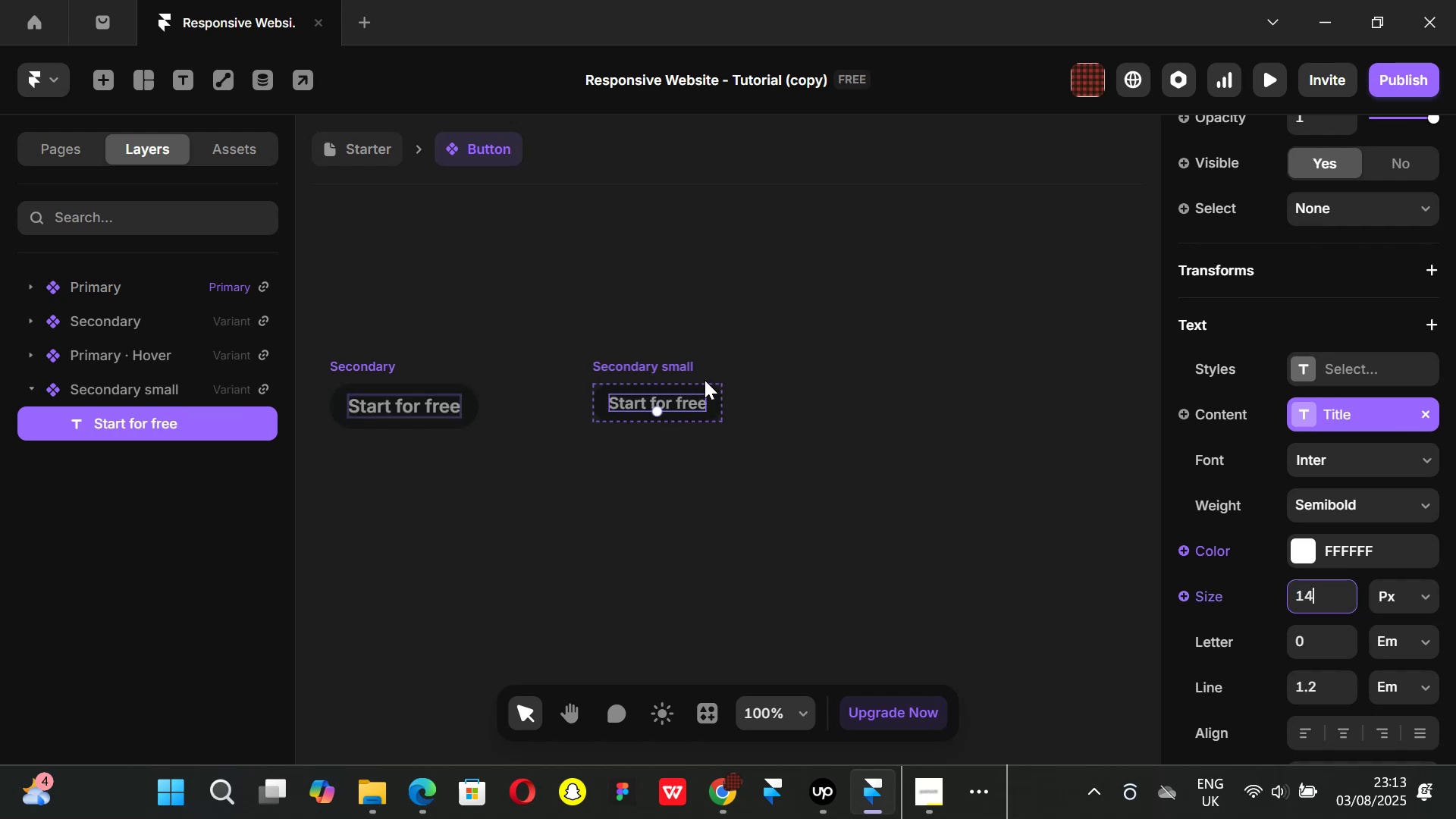 
left_click([682, 362])
 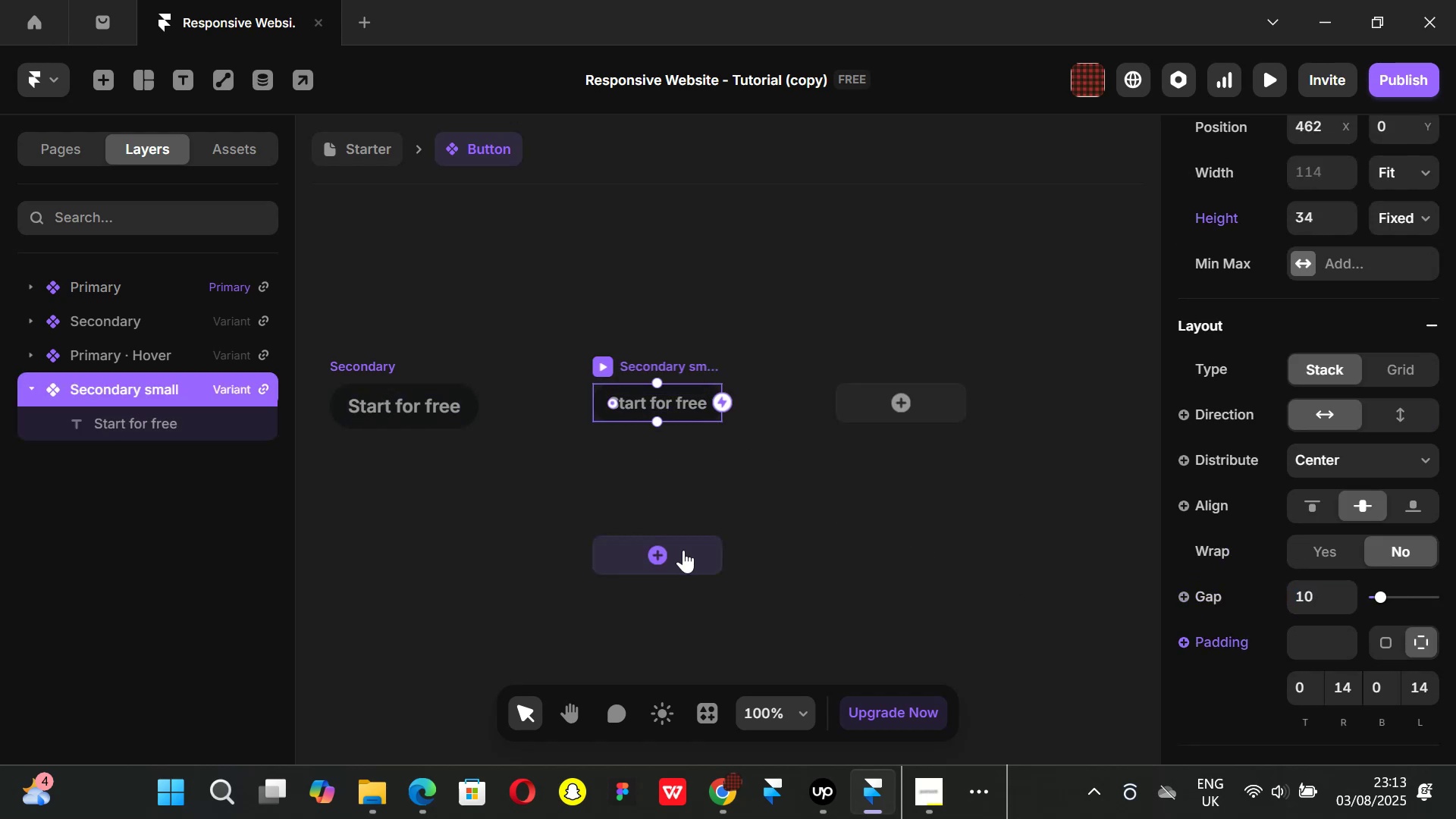 
left_click([664, 554])
 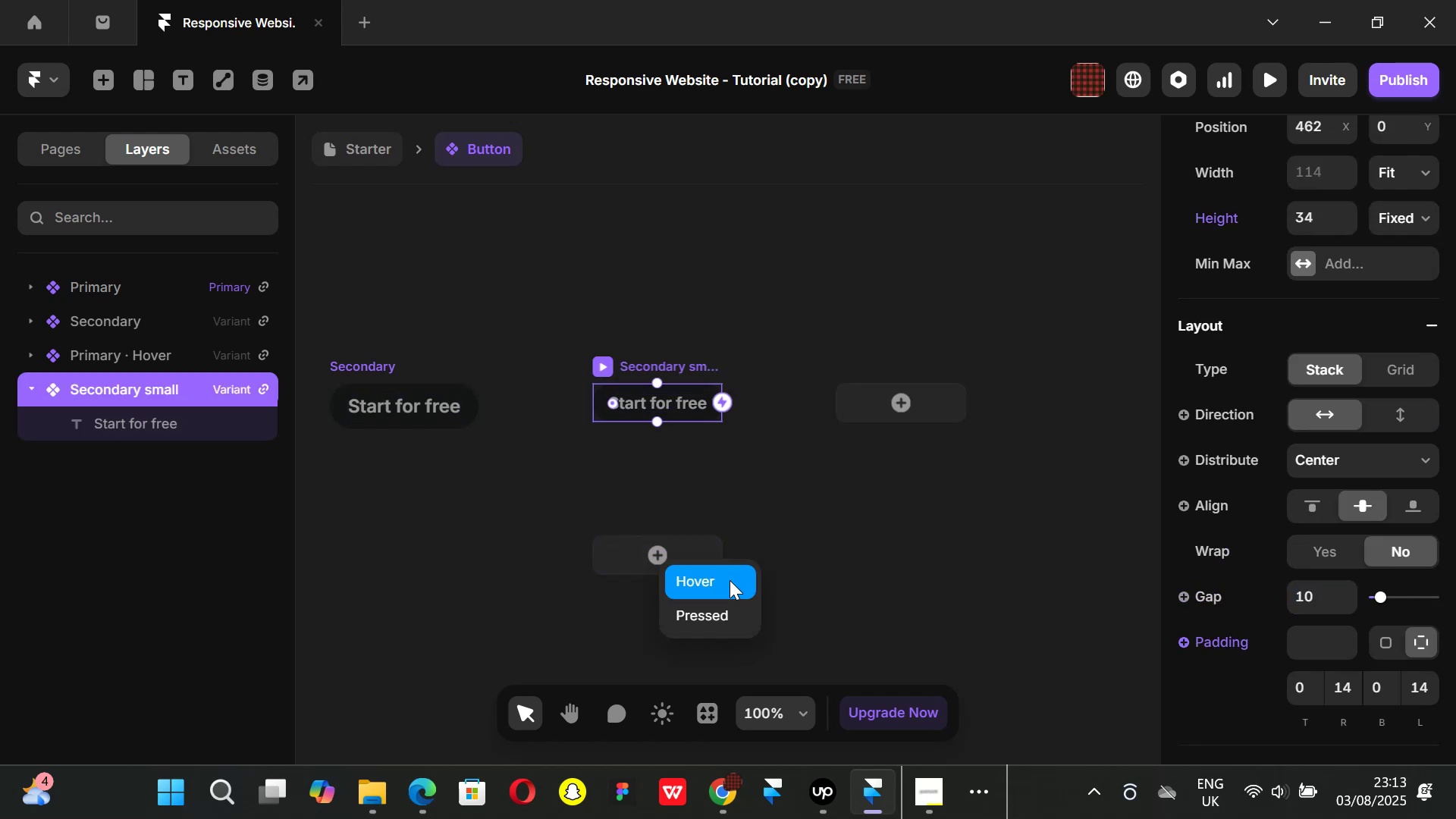 
left_click([724, 582])
 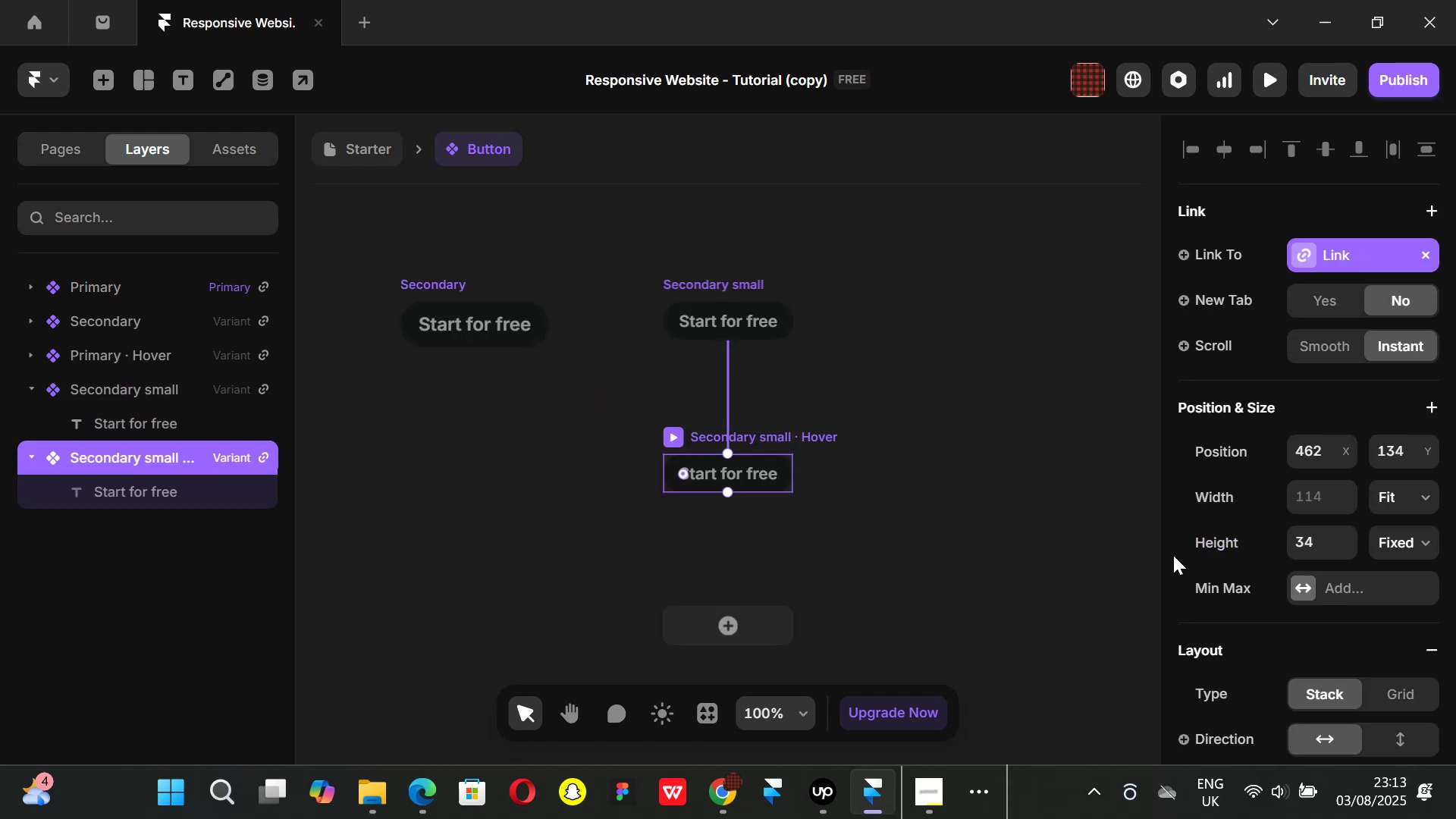 
scroll: coordinate [1324, 563], scroll_direction: down, amount: 2.0
 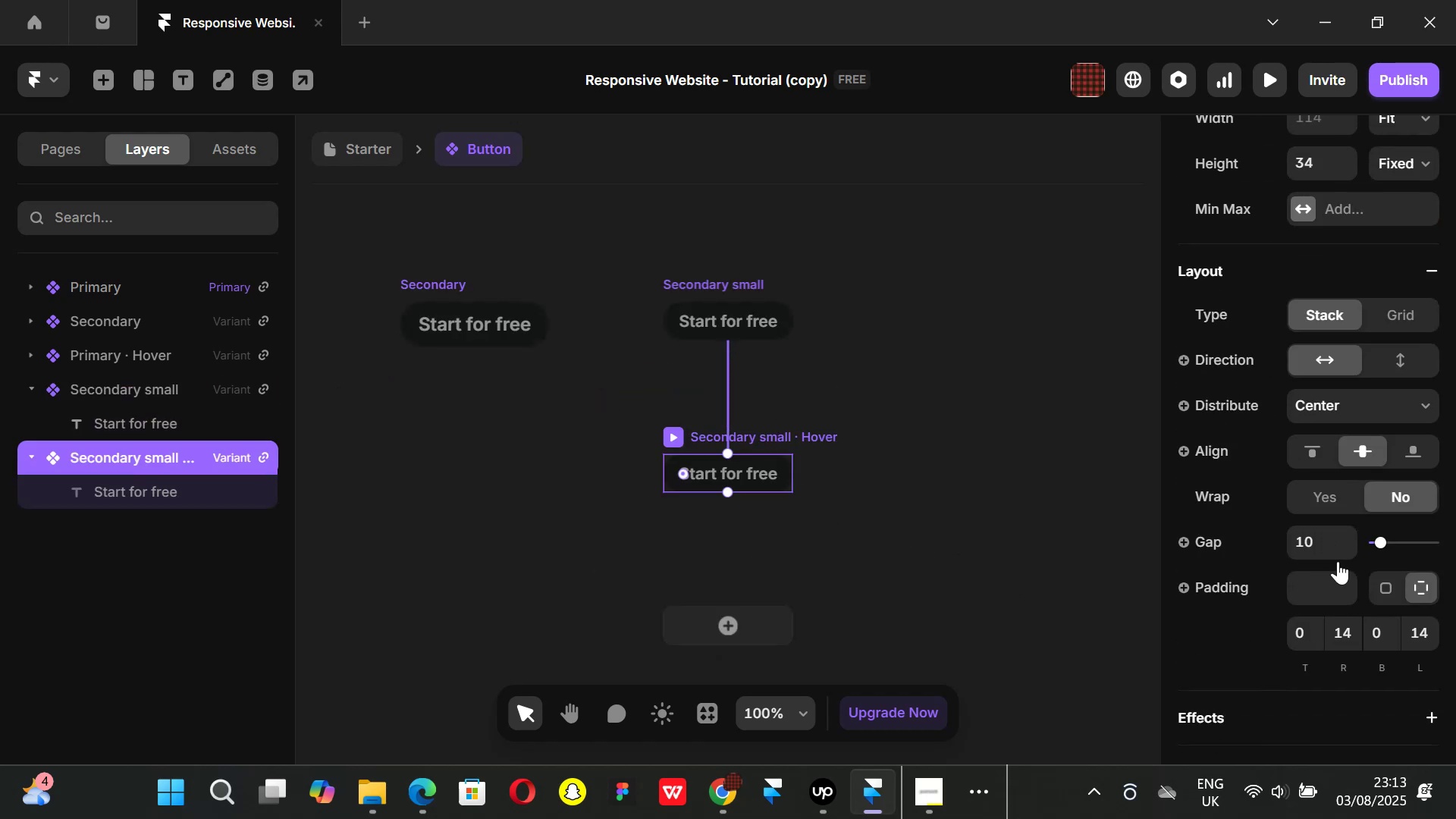 
scroll: coordinate [1338, 561], scroll_direction: up, amount: 1.0
 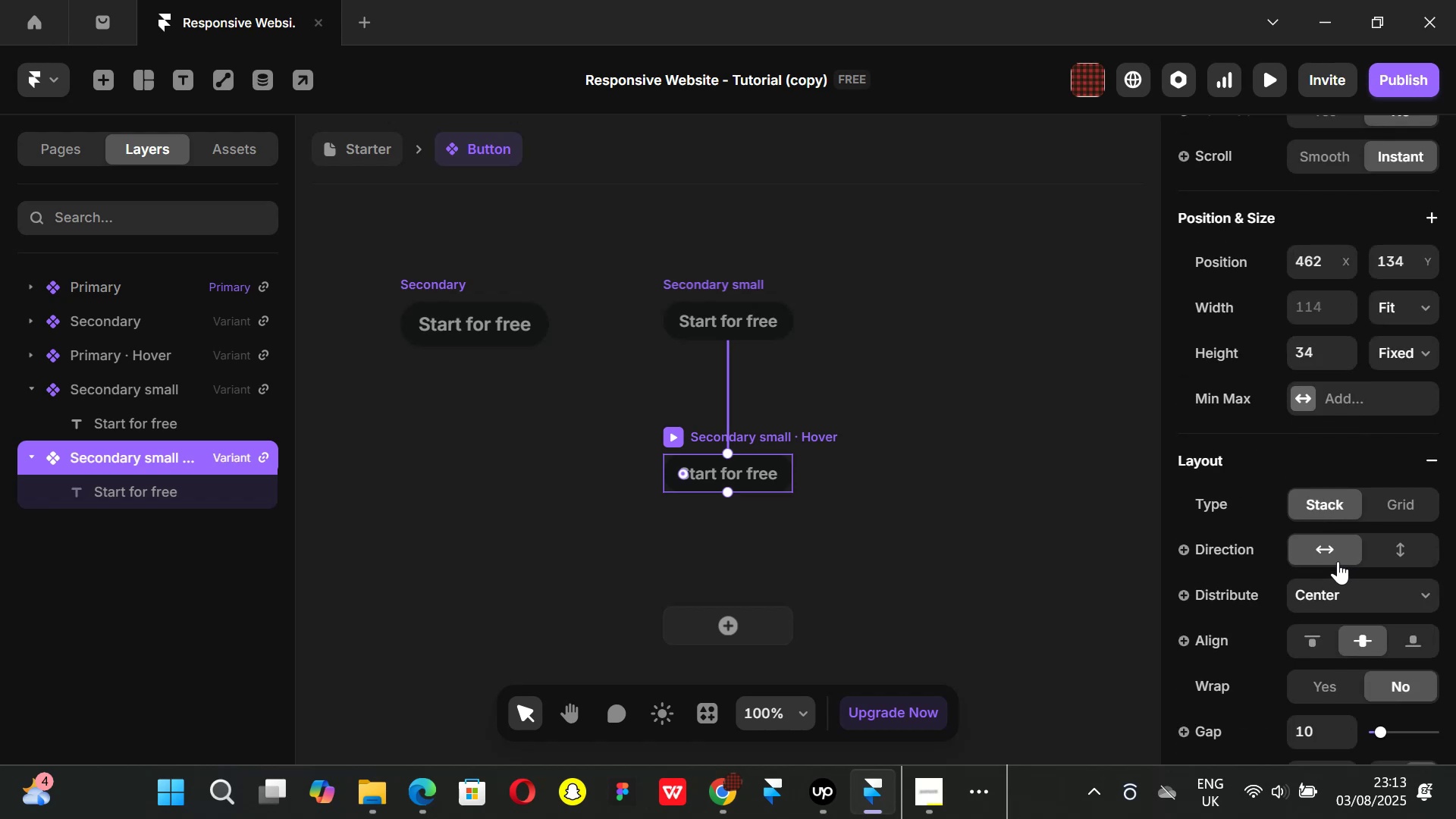 
scroll: coordinate [1339, 540], scroll_direction: down, amount: 4.0
 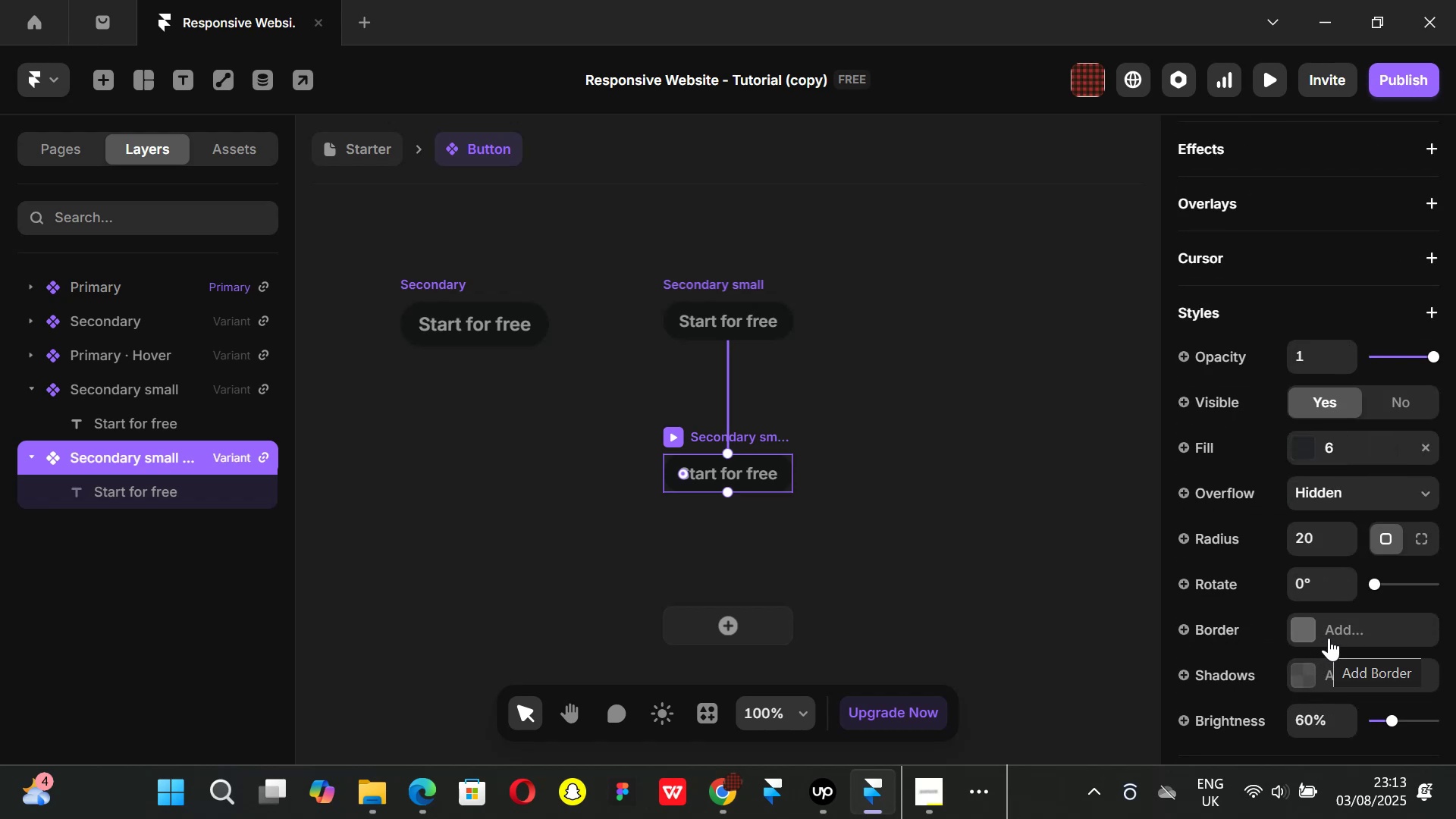 
wait(6.35)
 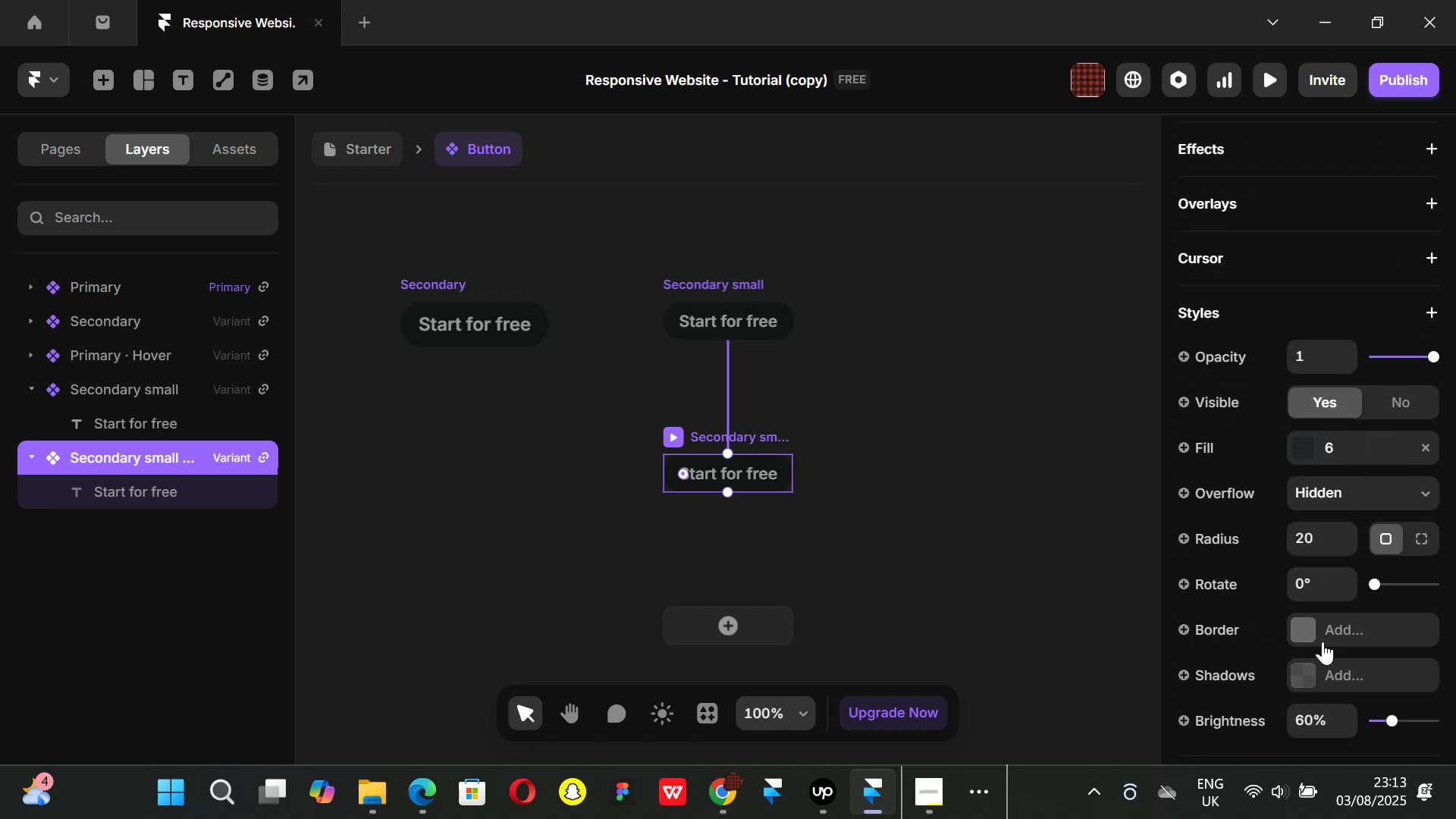 
scroll: coordinate [1292, 563], scroll_direction: down, amount: 1.0
 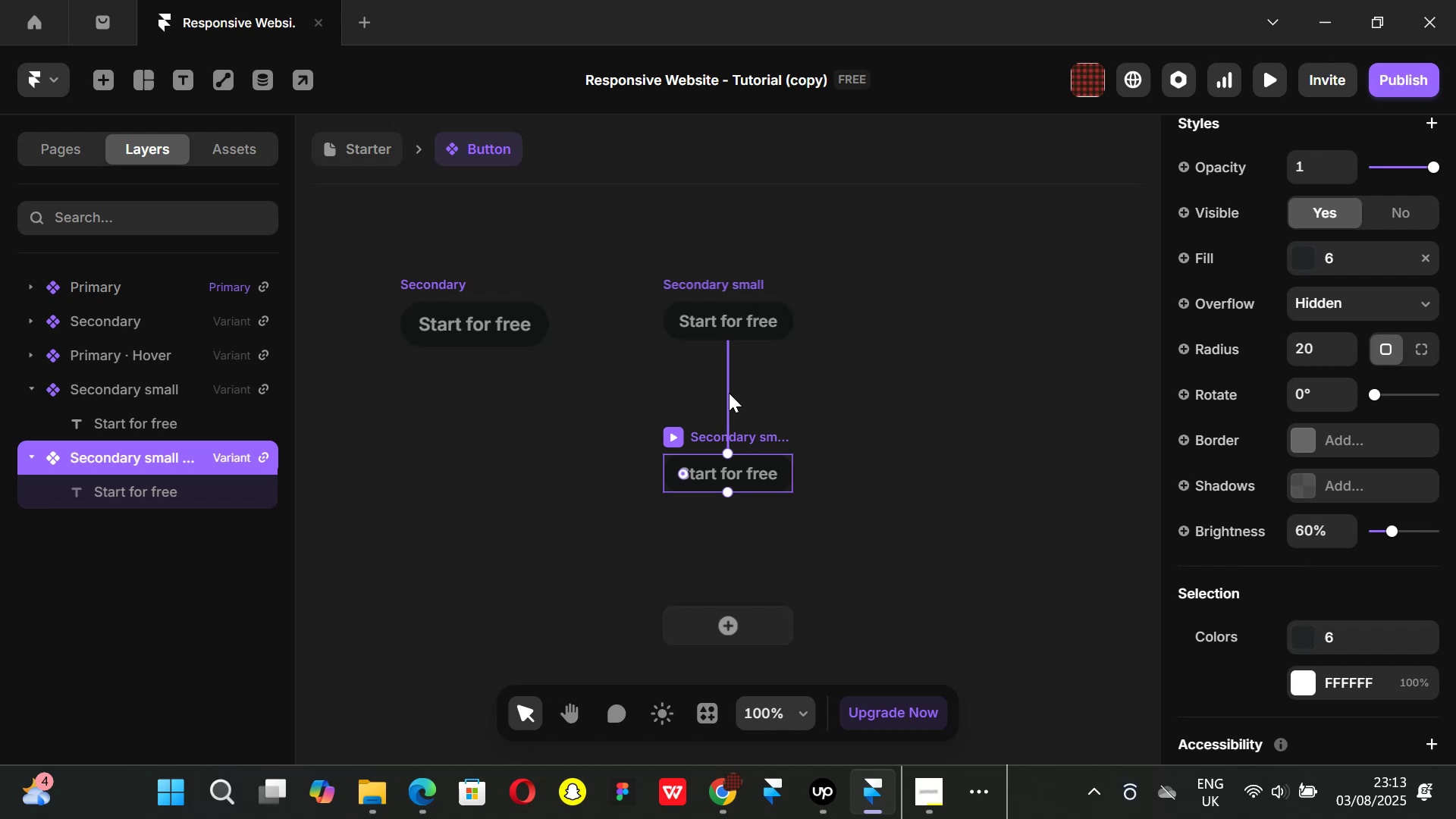 
wait(12.44)
 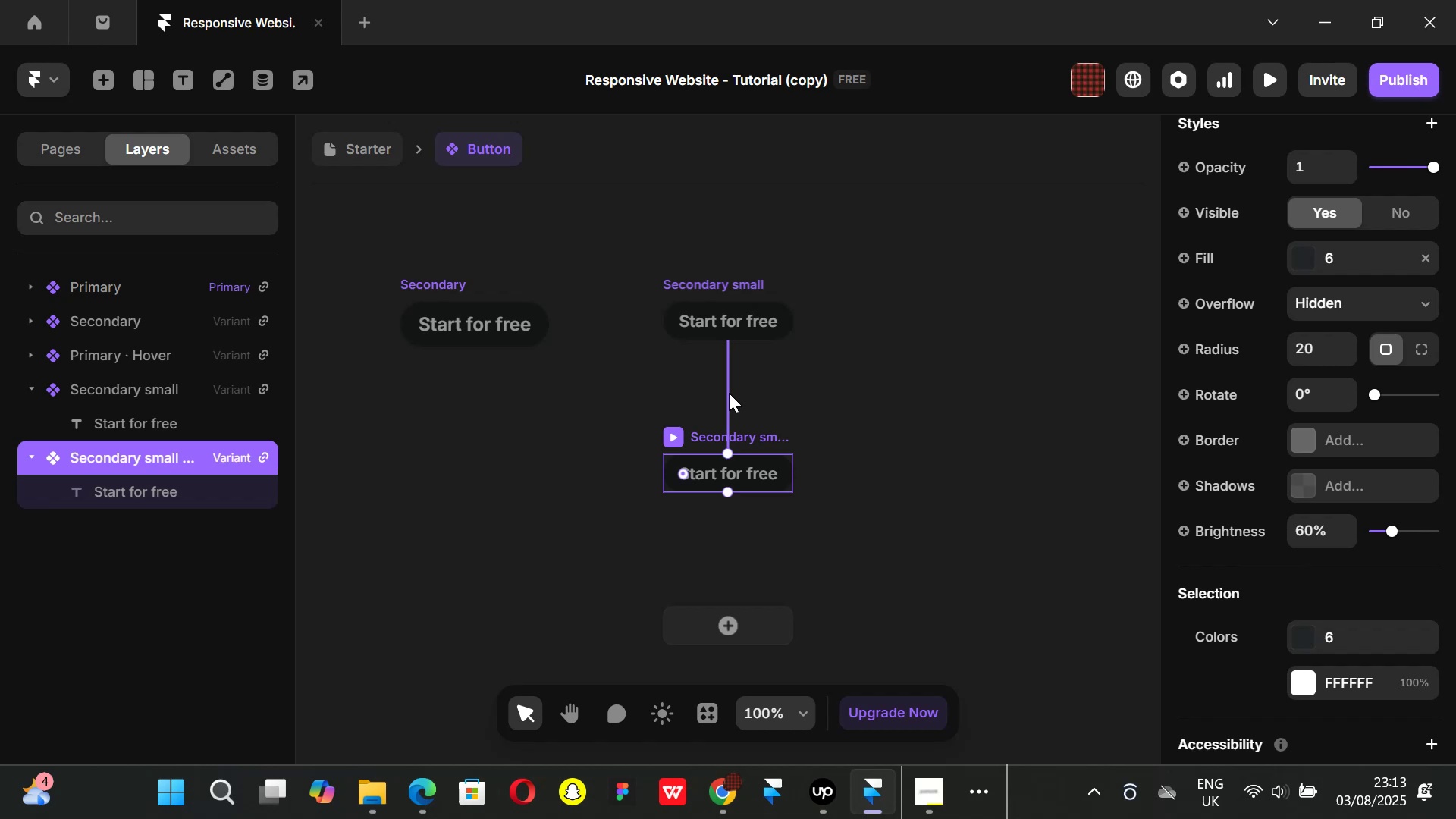 
left_click([905, 429])
 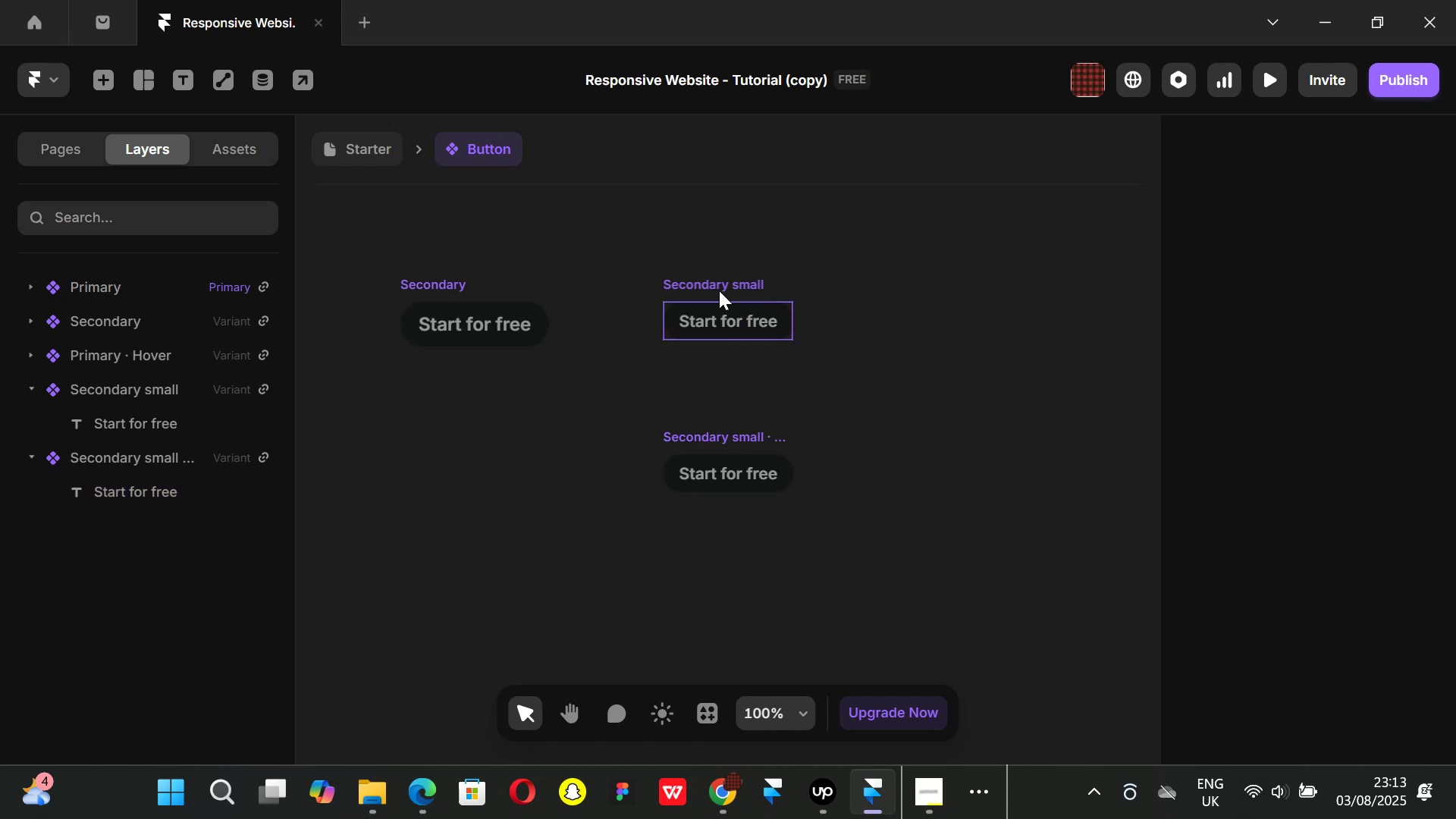 
left_click([719, 290])
 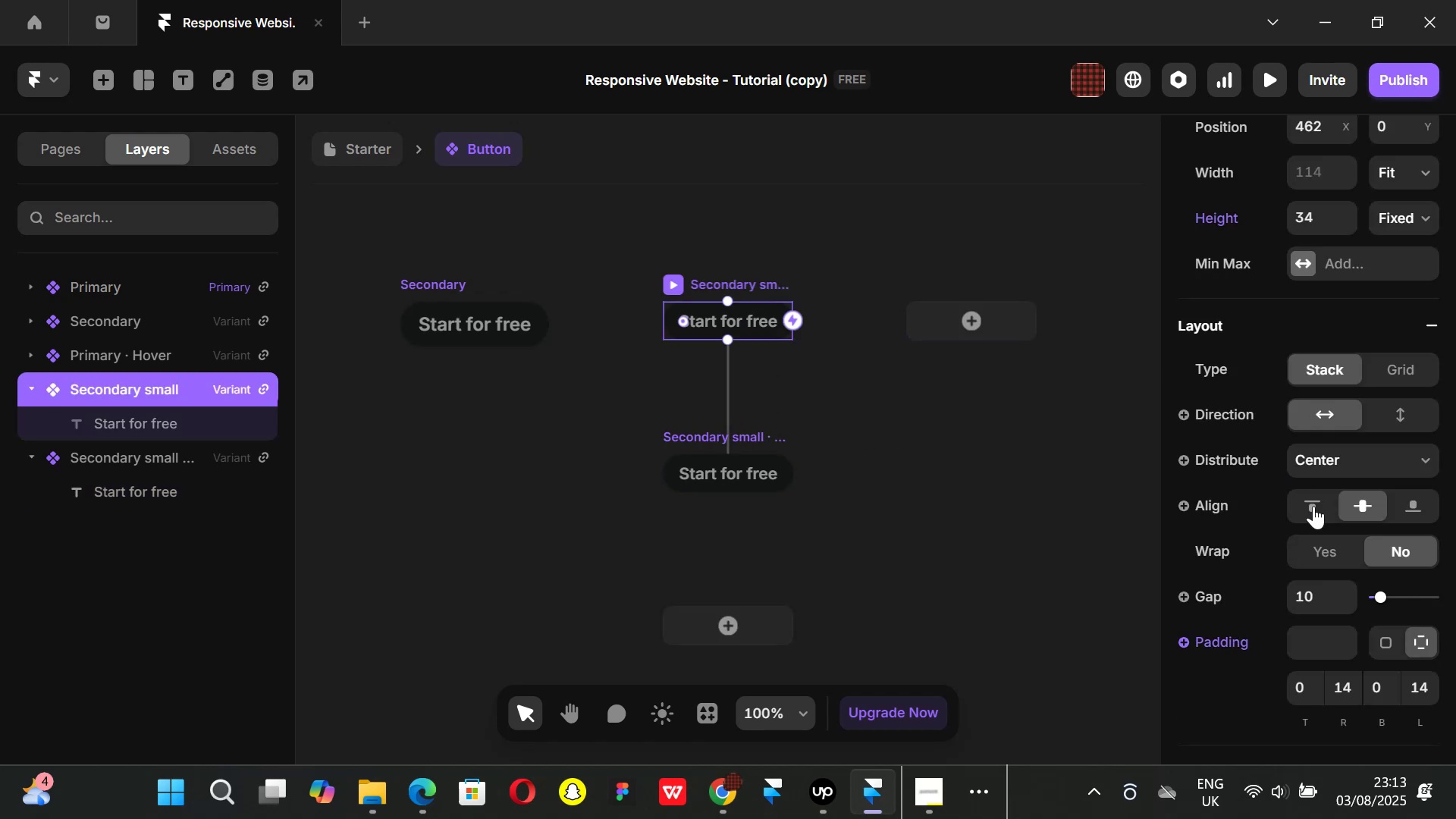 
scroll: coordinate [1322, 512], scroll_direction: down, amount: 4.0
 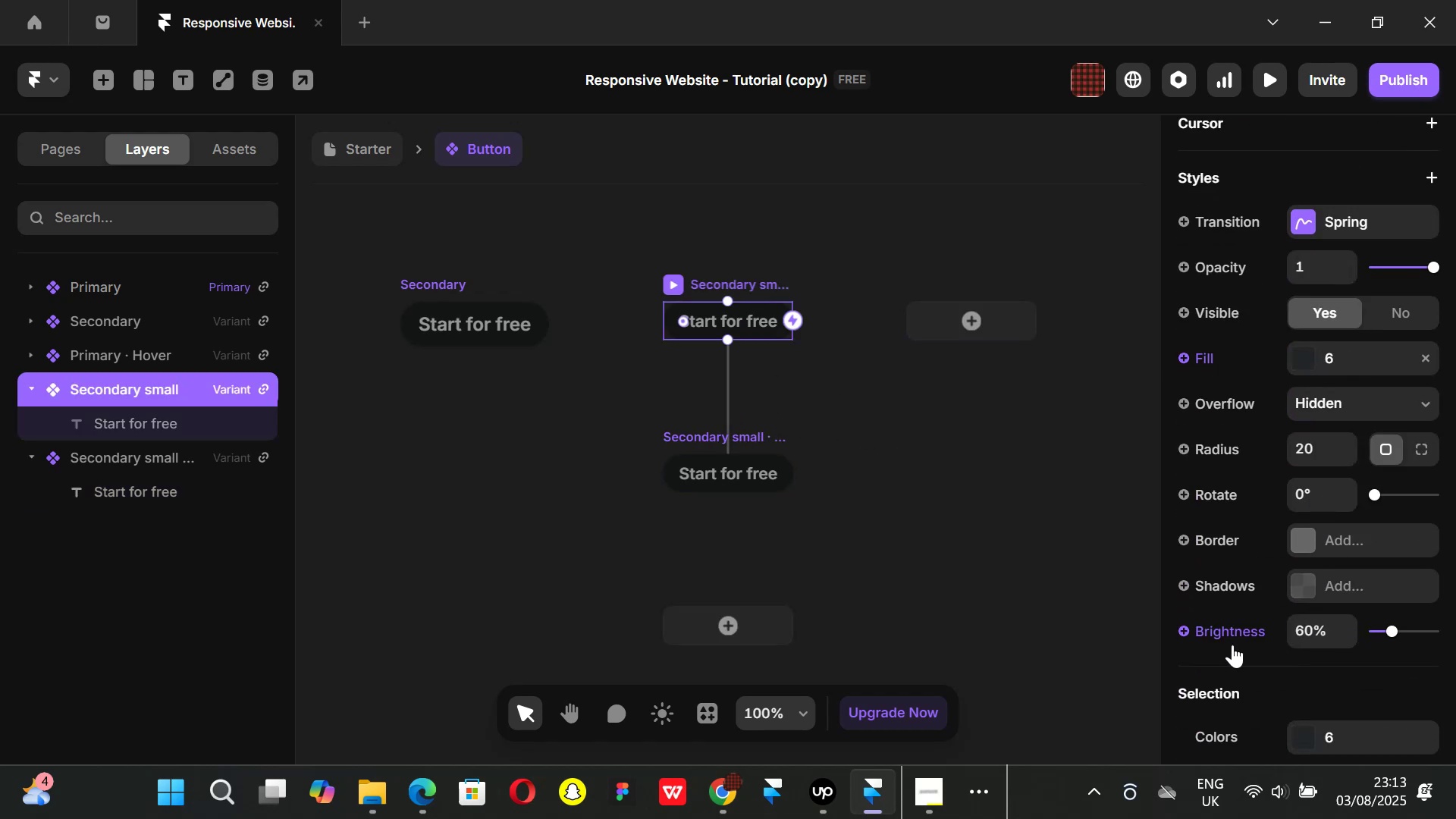 
right_click([1224, 636])
 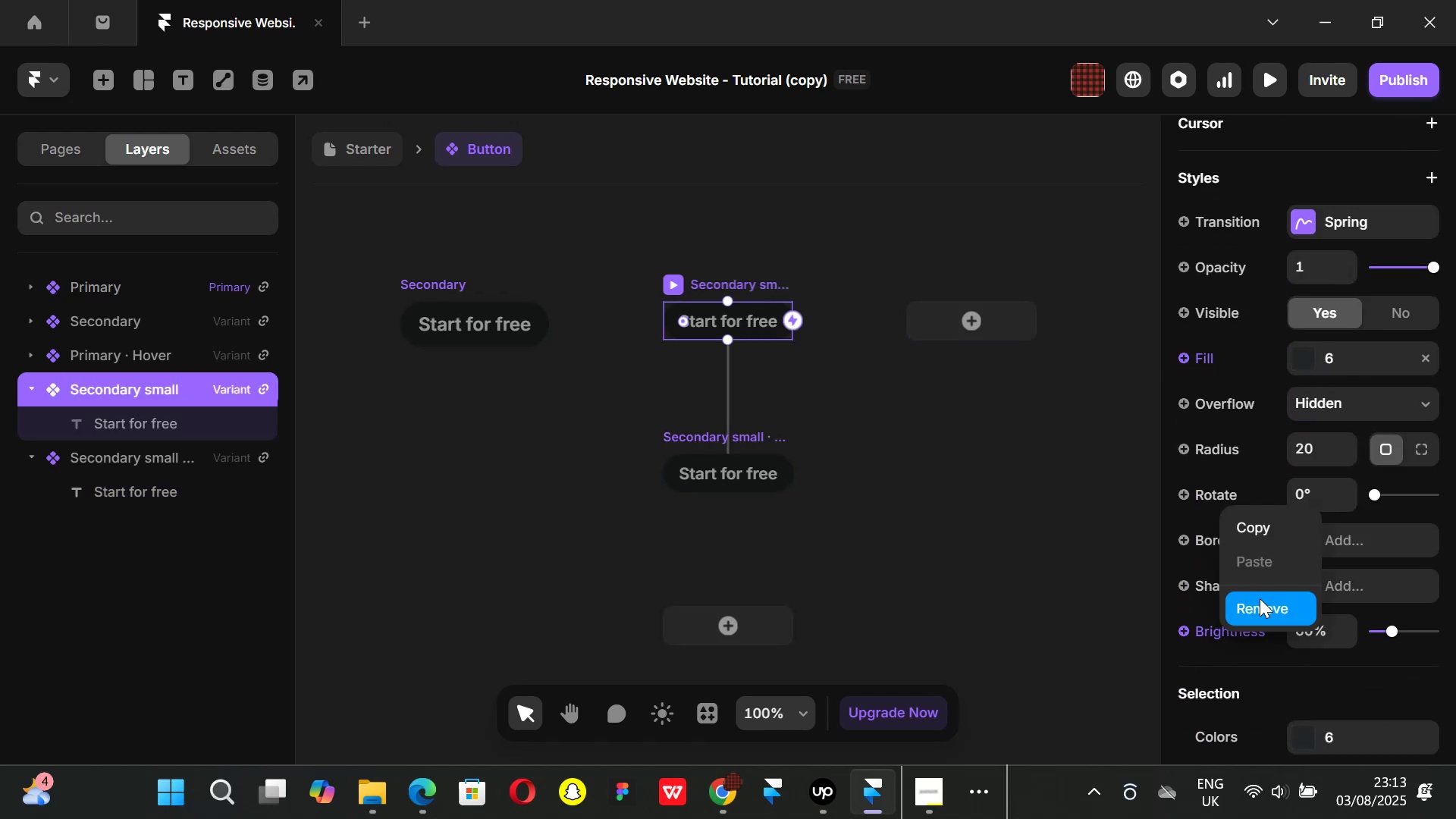 
left_click([1260, 598])
 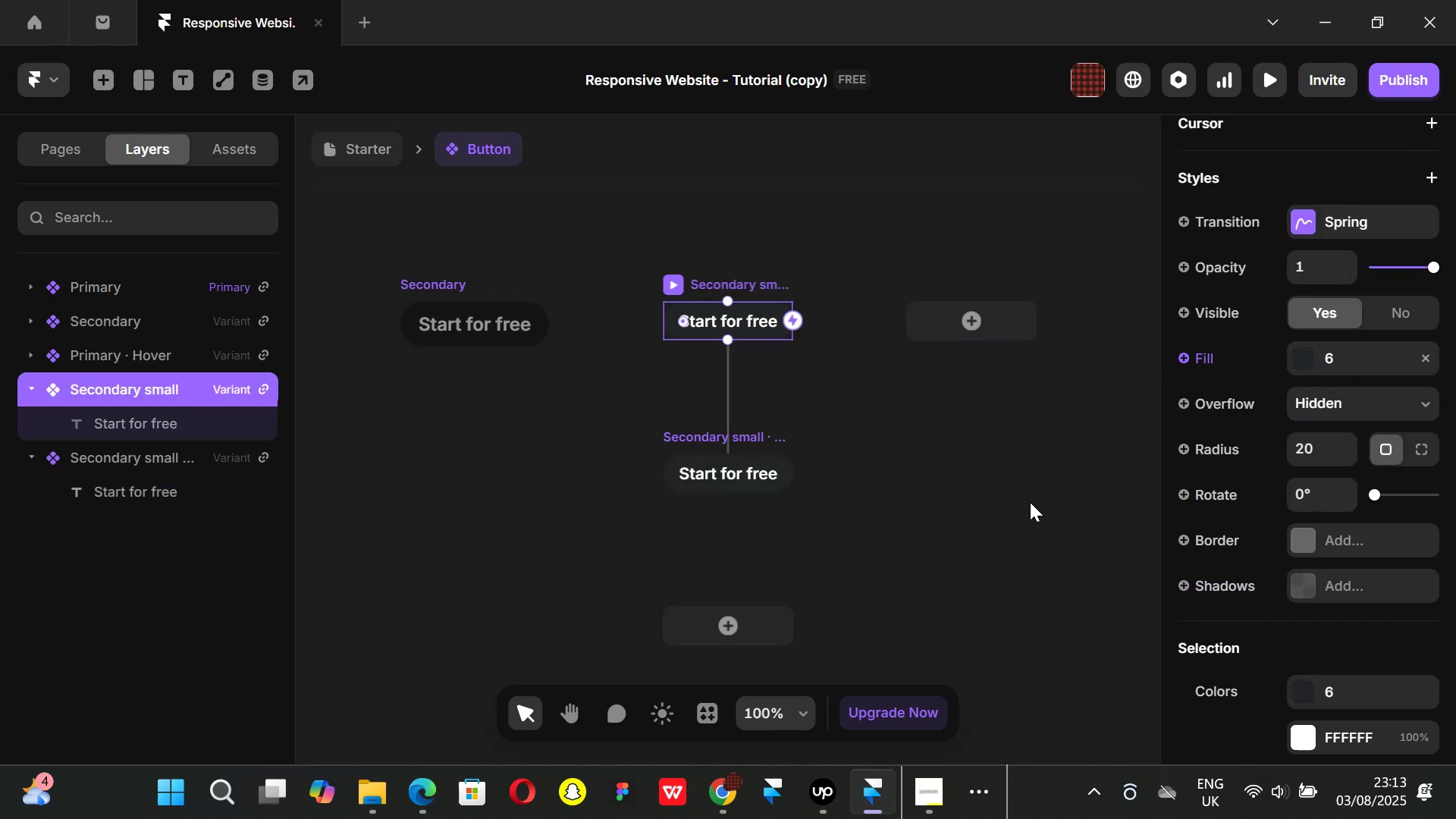 
left_click([1030, 502])
 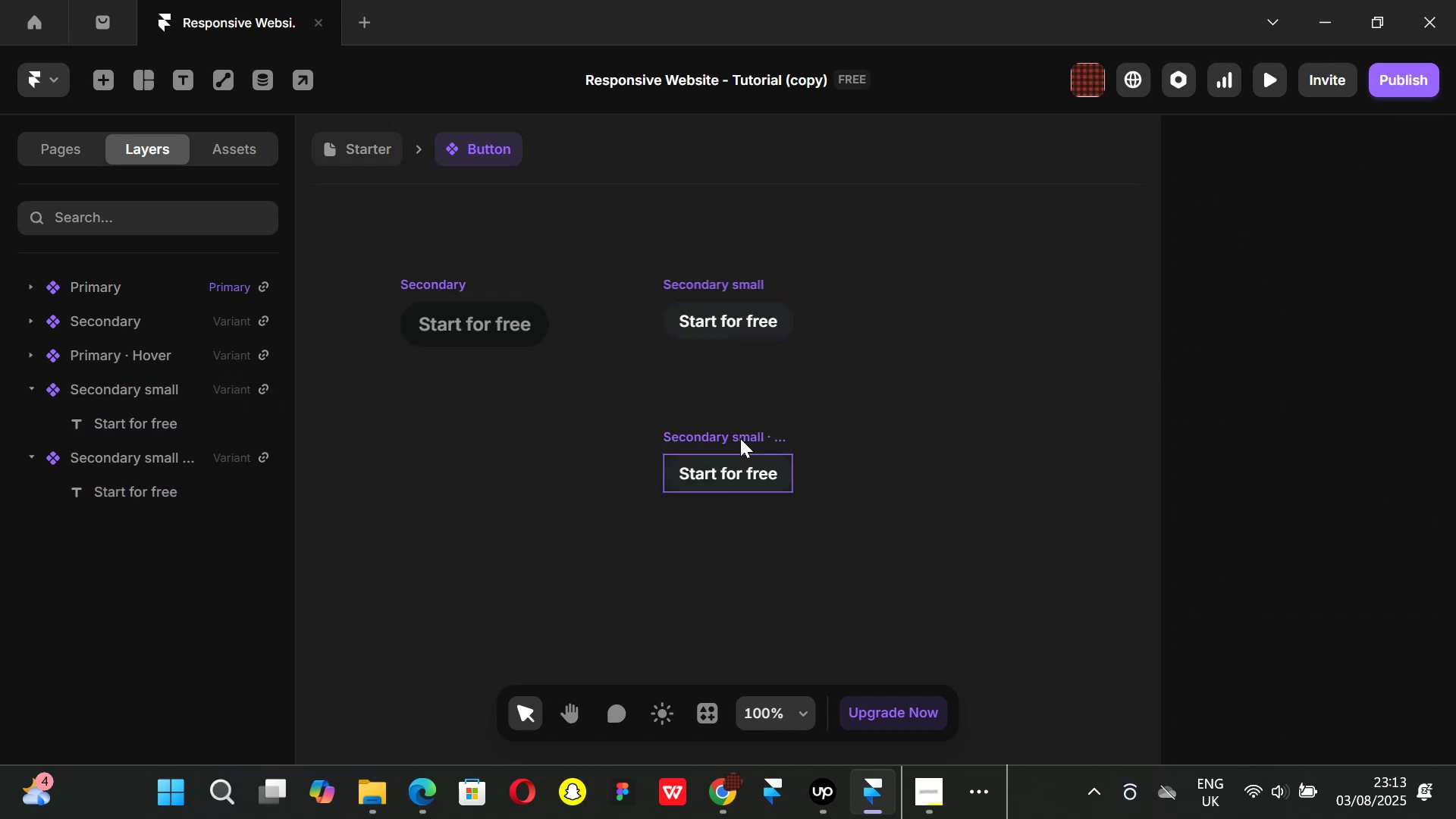 
left_click([740, 438])
 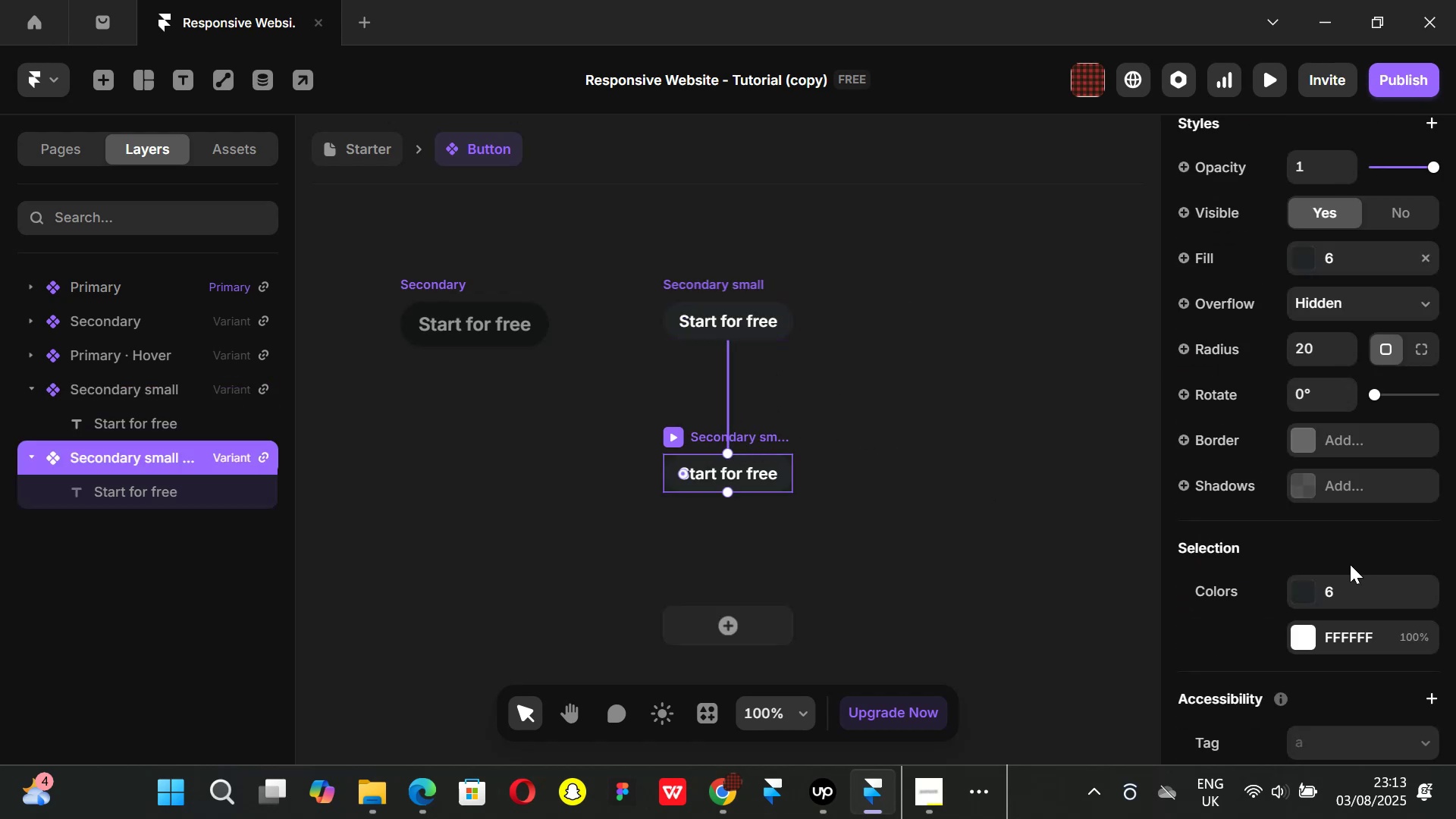 
scroll: coordinate [1352, 578], scroll_direction: down, amount: 2.0
 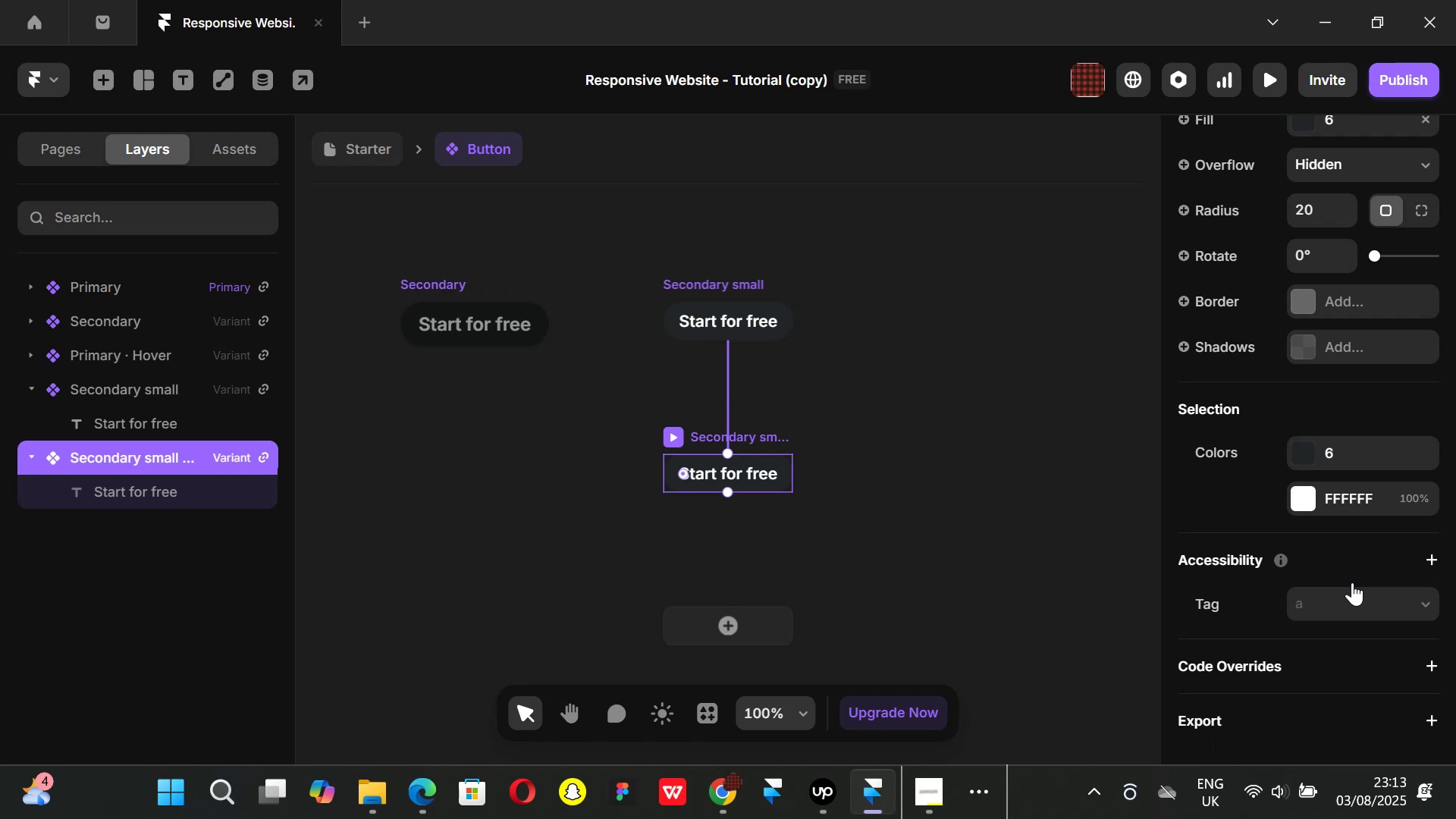 
scroll: coordinate [1286, 504], scroll_direction: up, amount: 2.0
 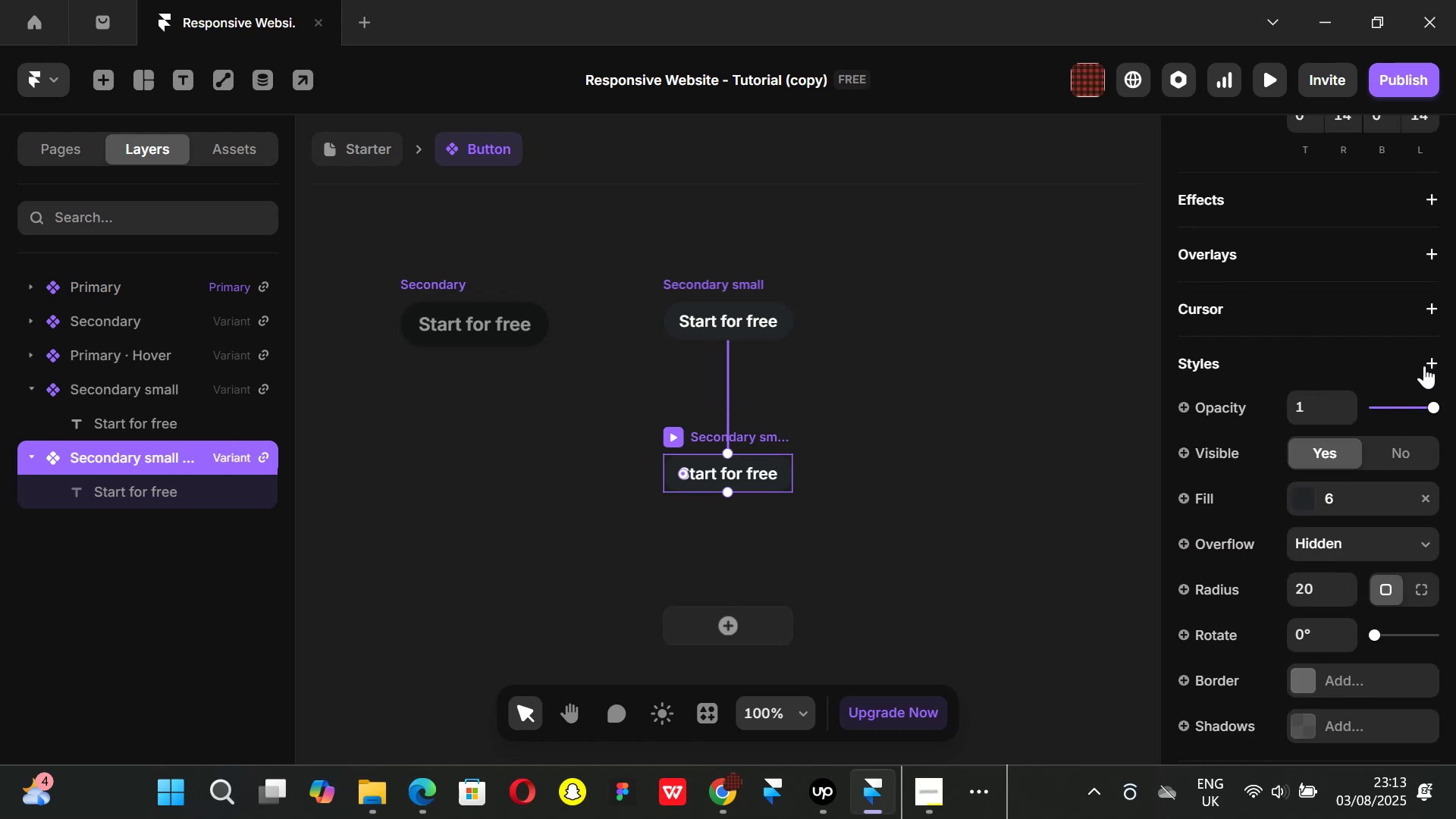 
left_click([1428, 363])
 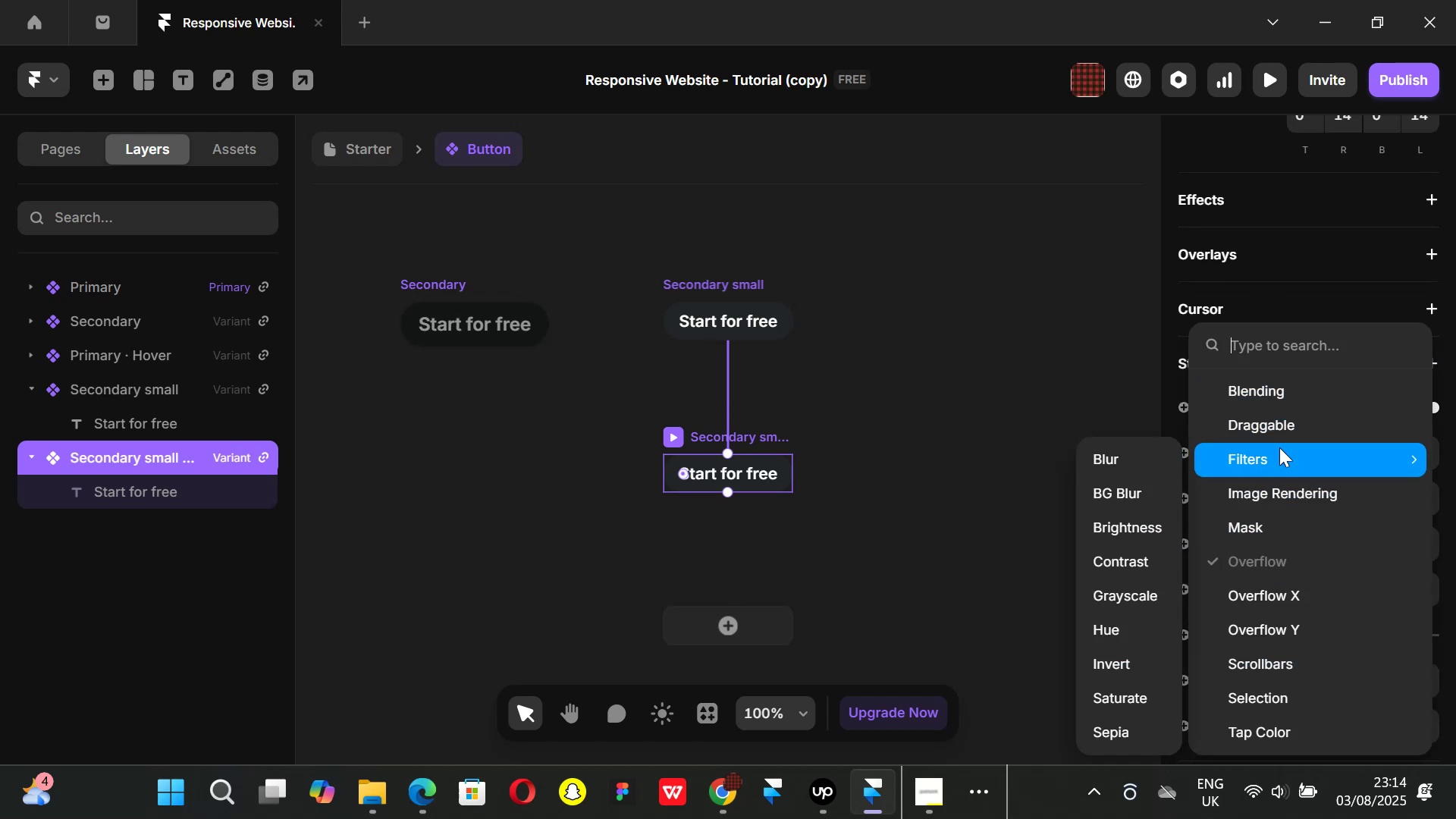 
left_click([1144, 519])
 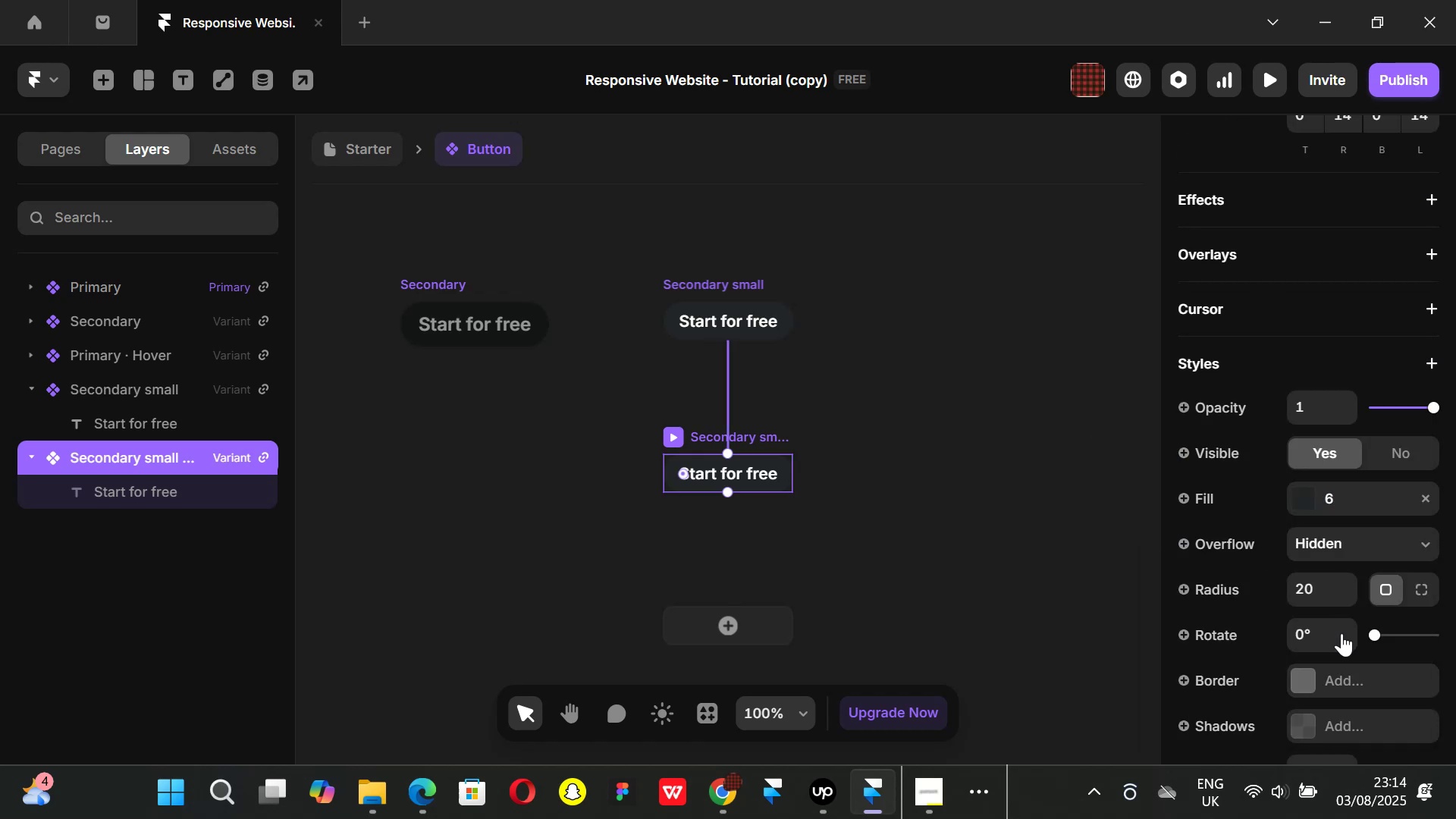 
scroll: coordinate [1332, 643], scroll_direction: down, amount: 1.0
 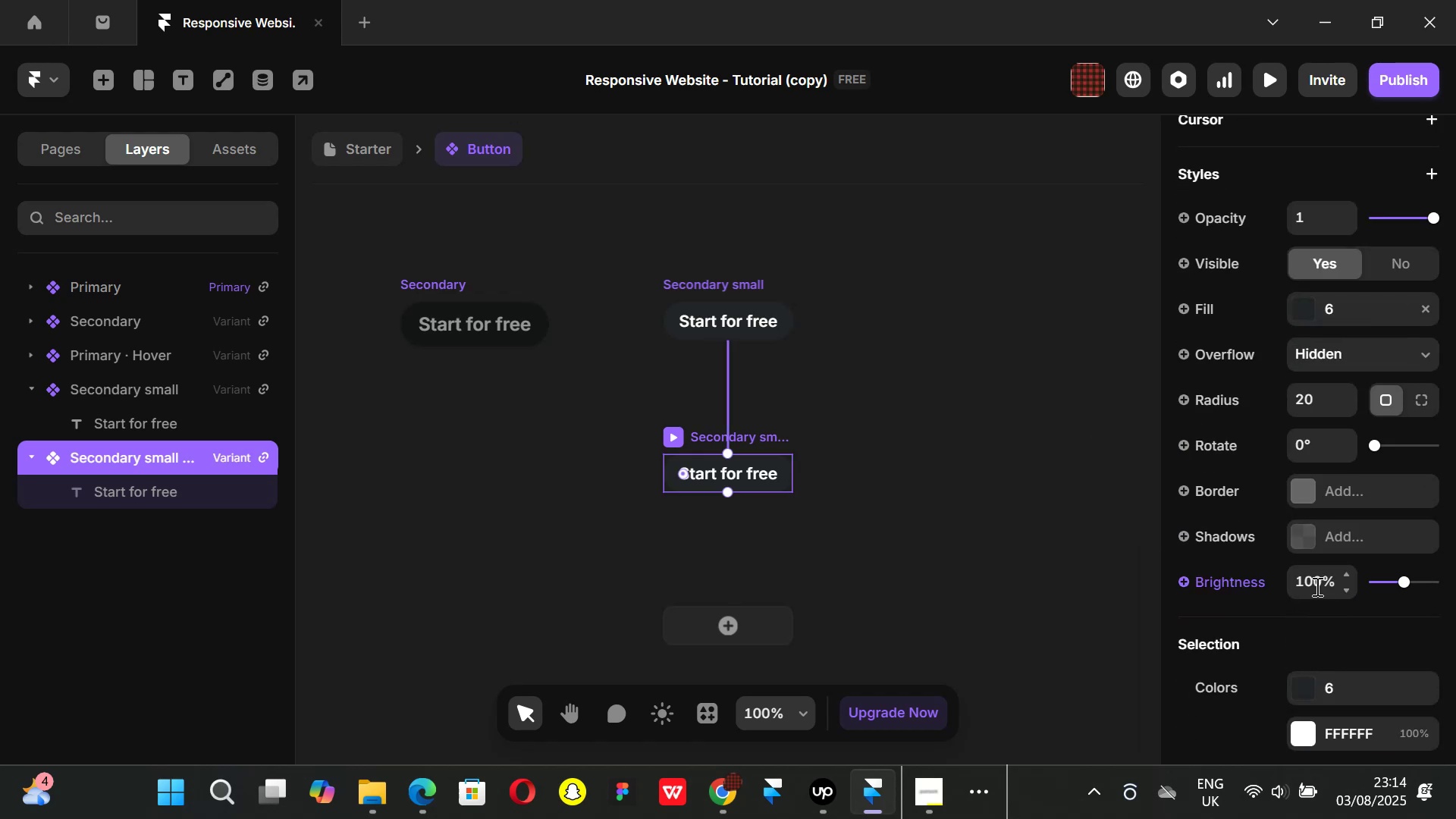 
left_click([1313, 595])
 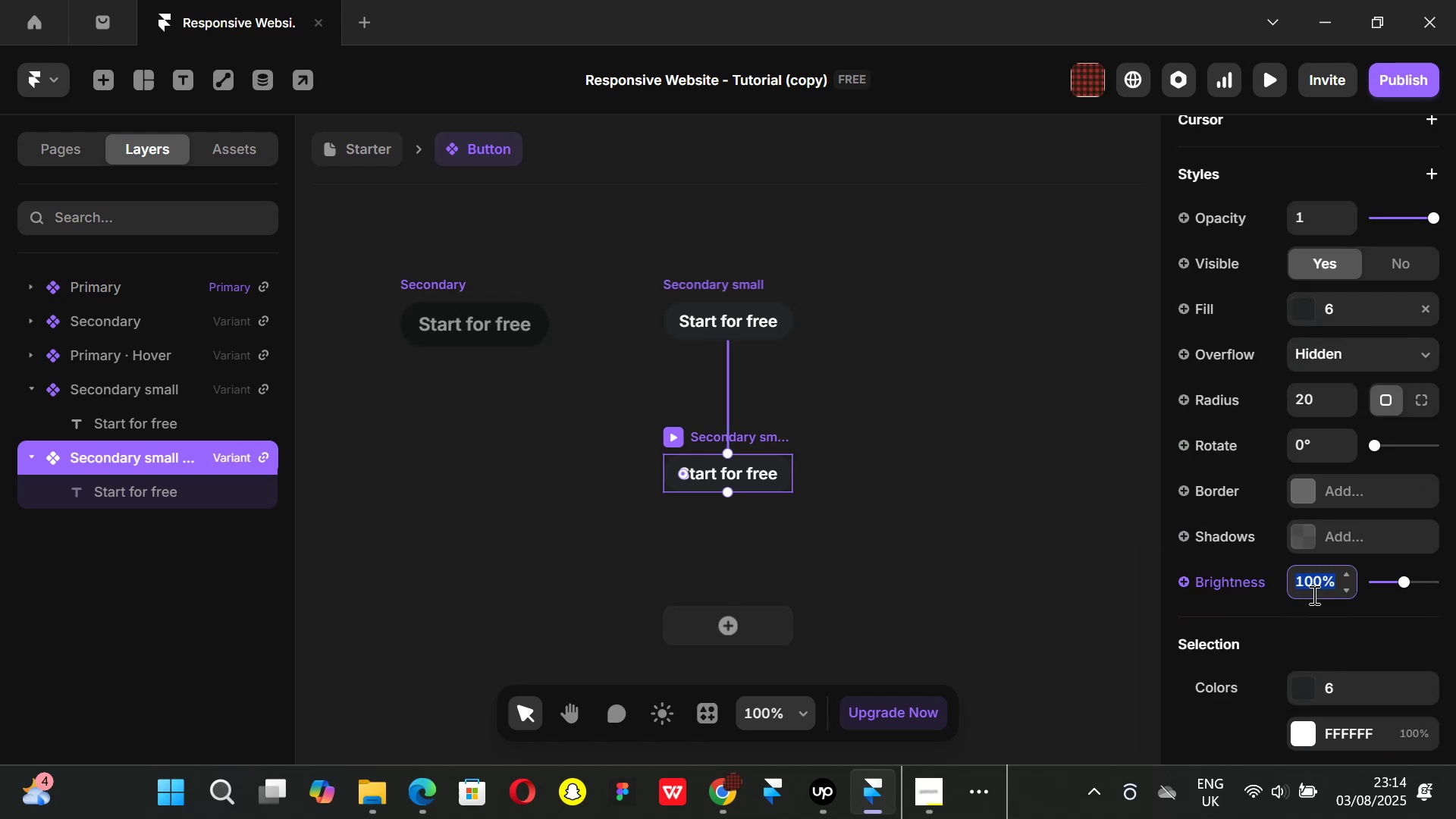 
type(60)
 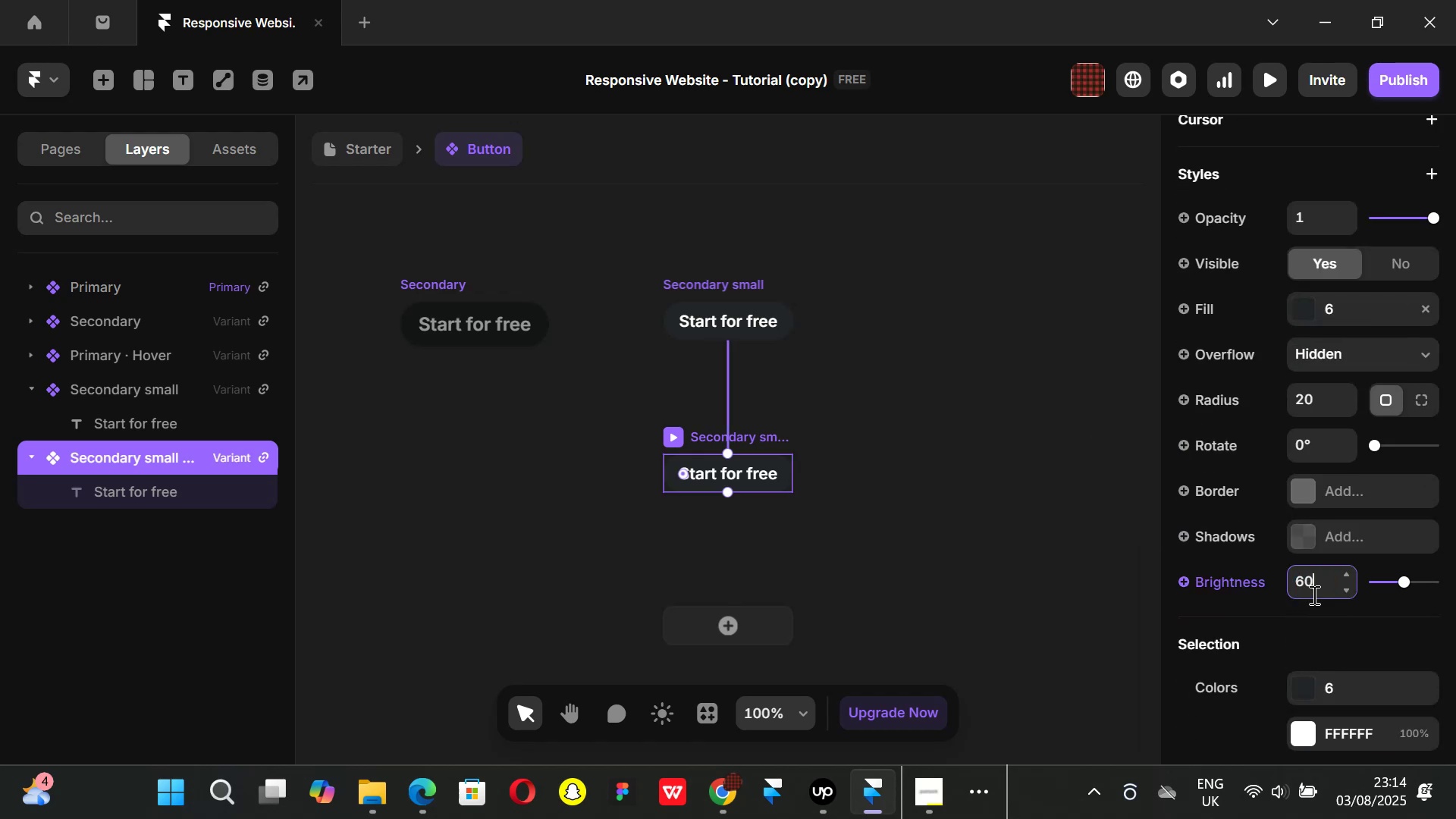 
key(Enter)
 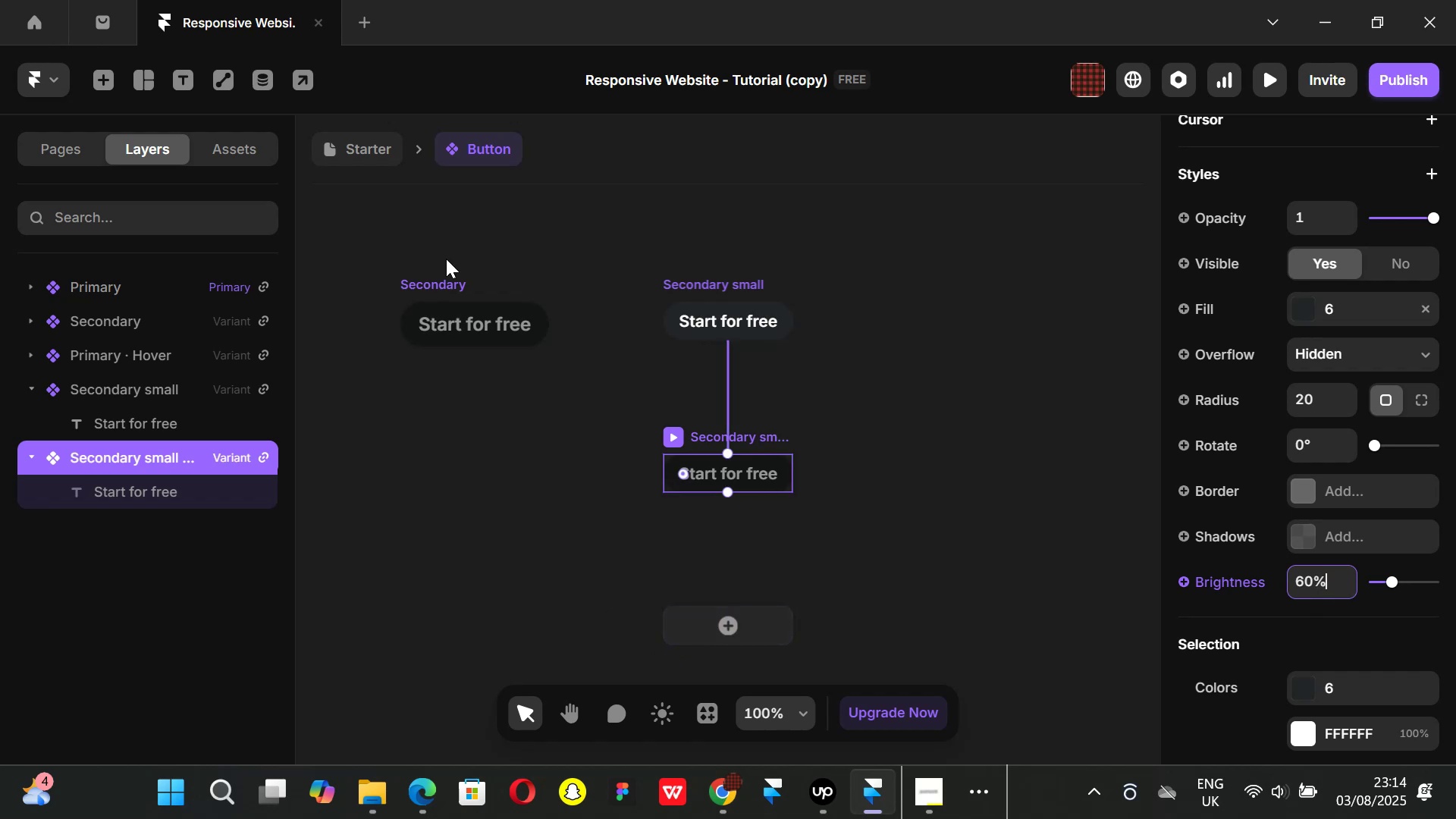 
left_click([364, 143])
 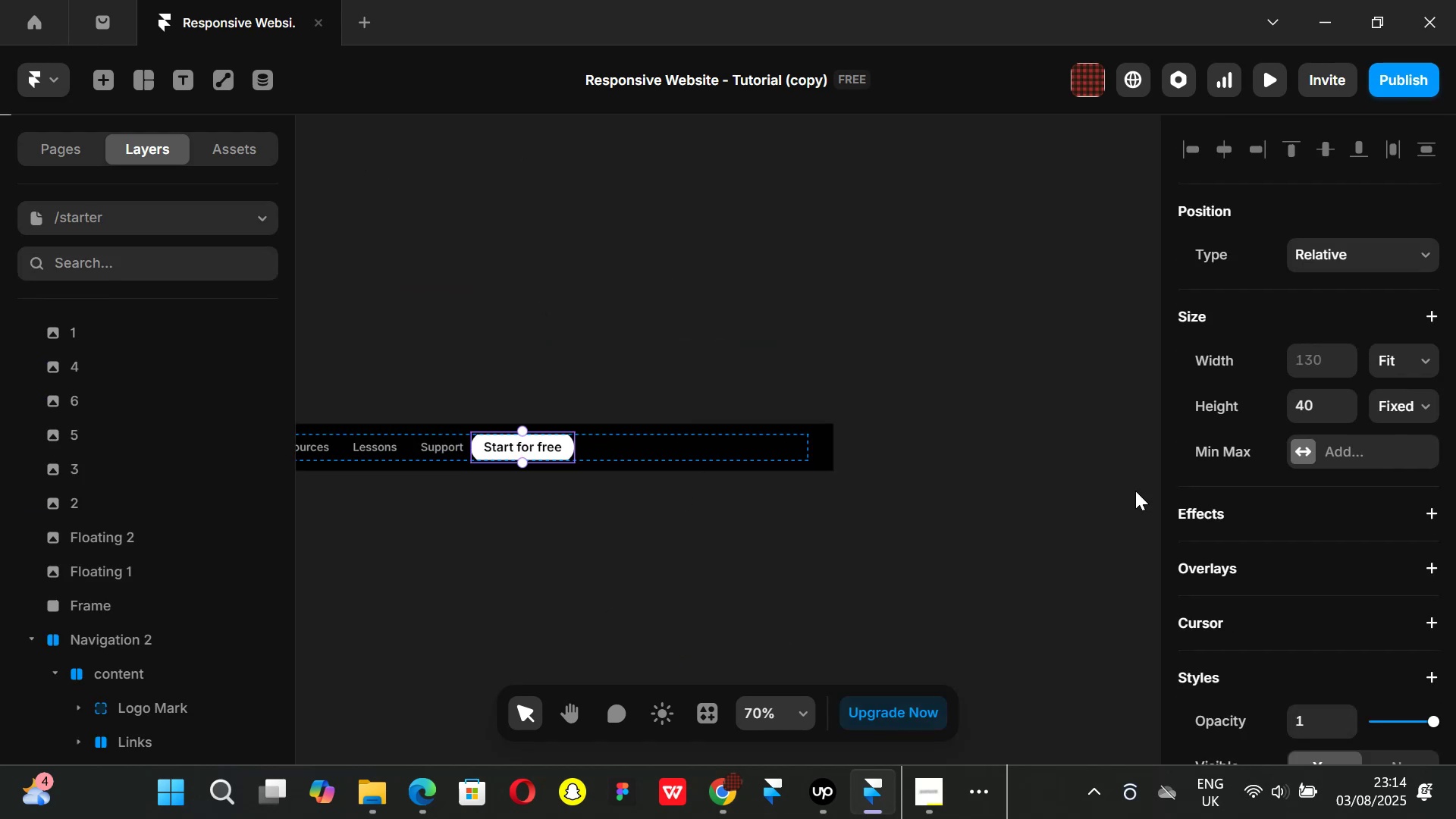 
scroll: coordinate [1304, 534], scroll_direction: down, amount: 2.0
 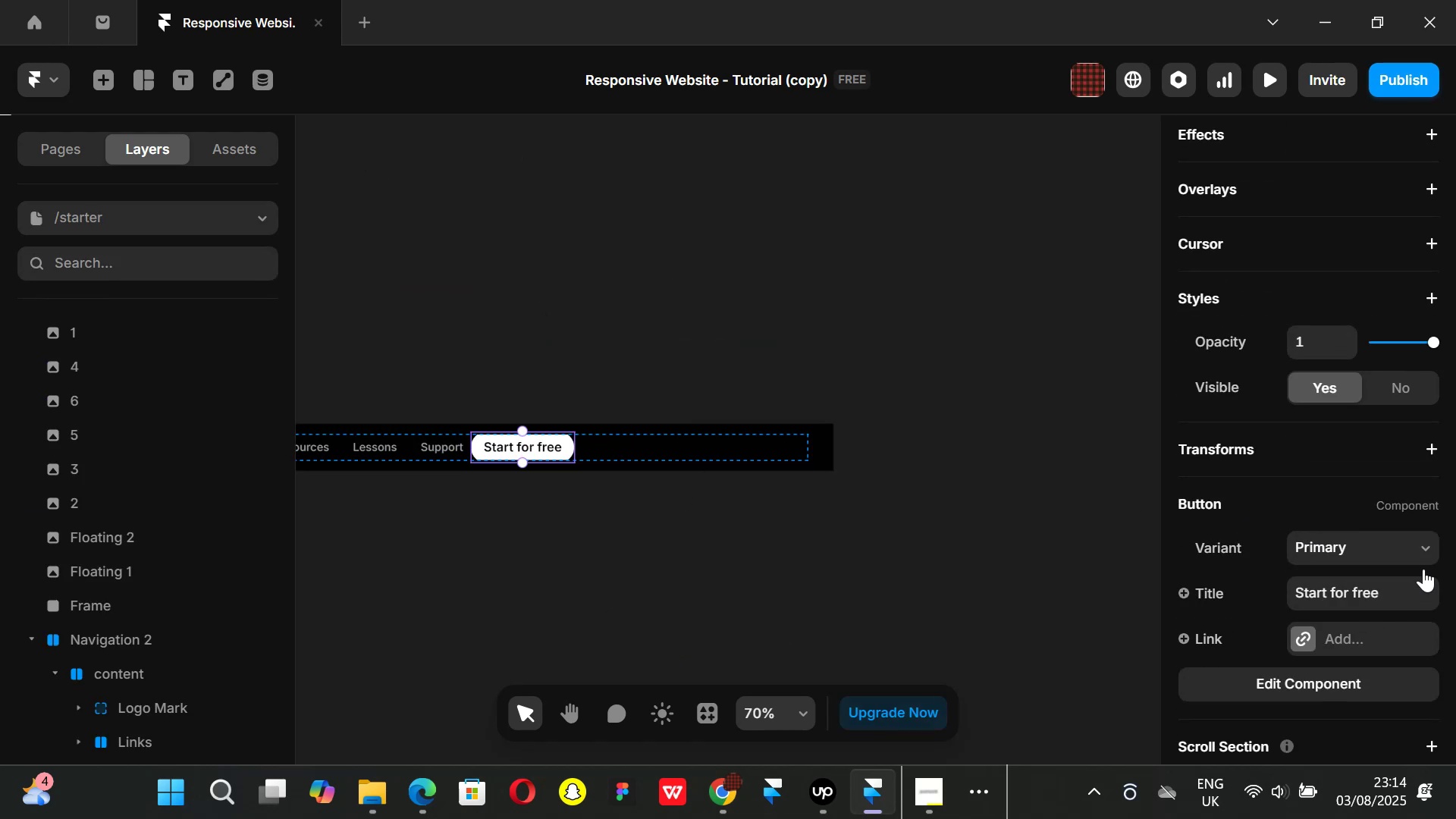 
left_click([1415, 541])
 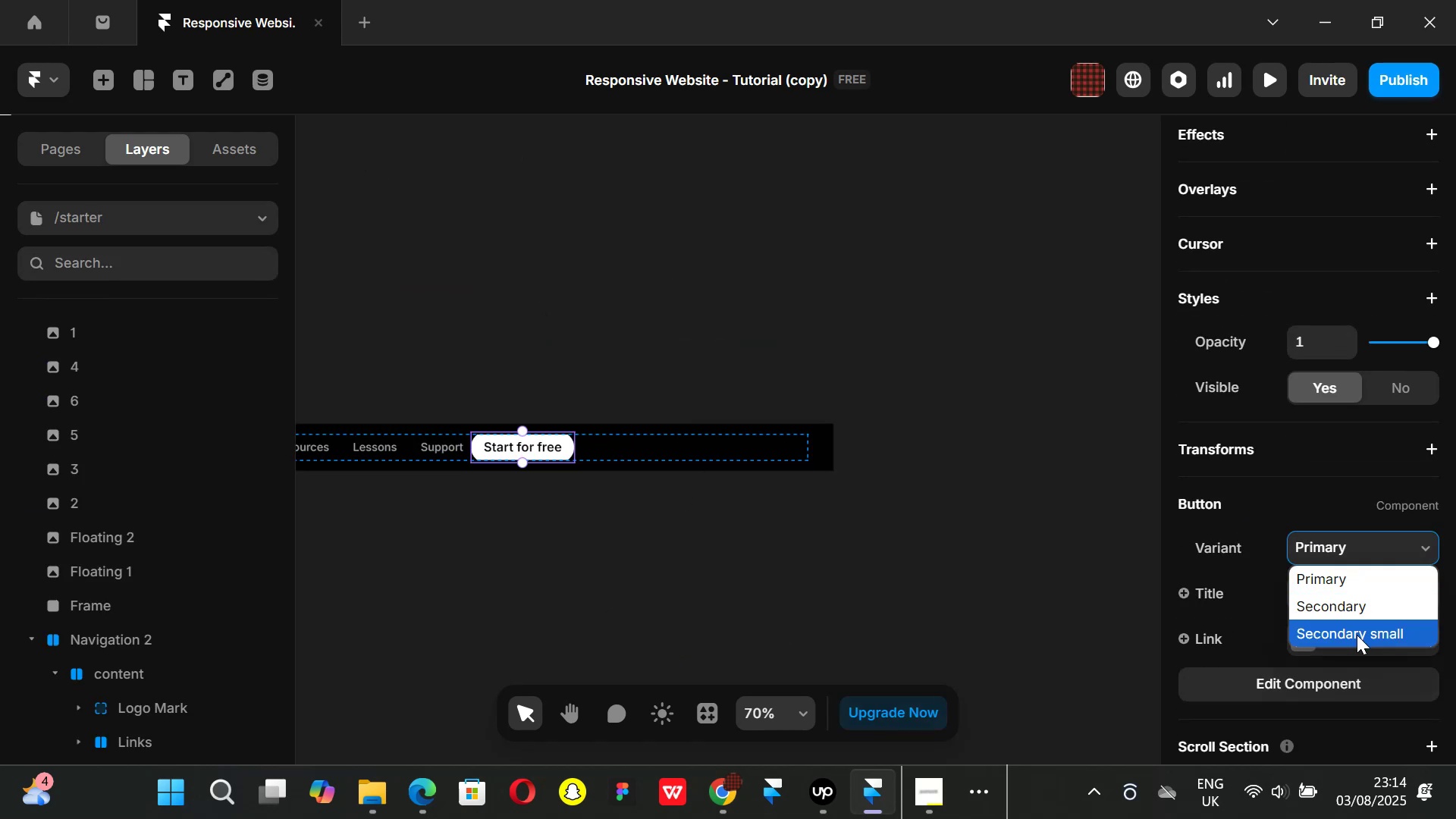 
left_click([1357, 635])
 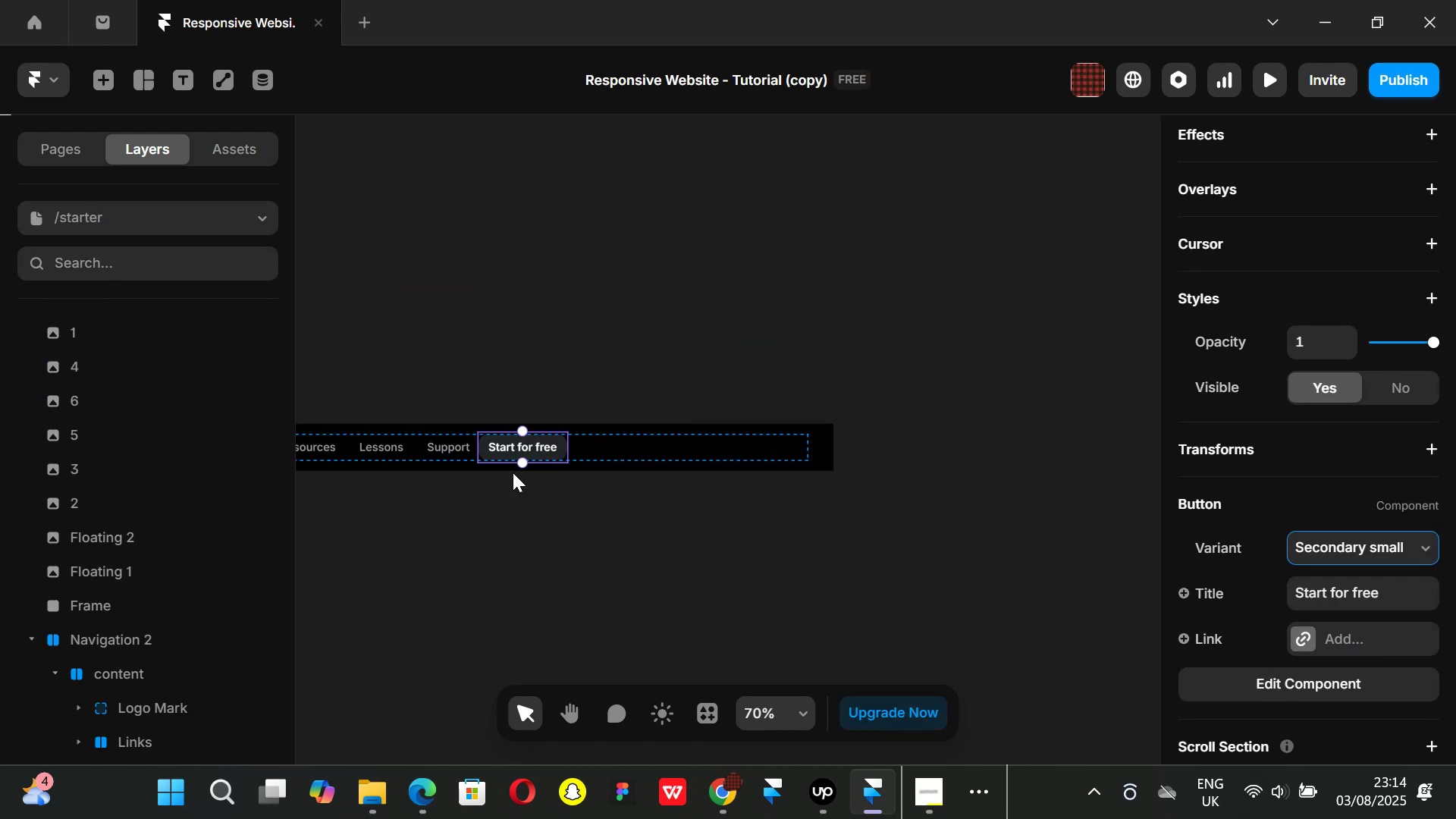 
scroll: coordinate [1341, 454], scroll_direction: up, amount: 3.0
 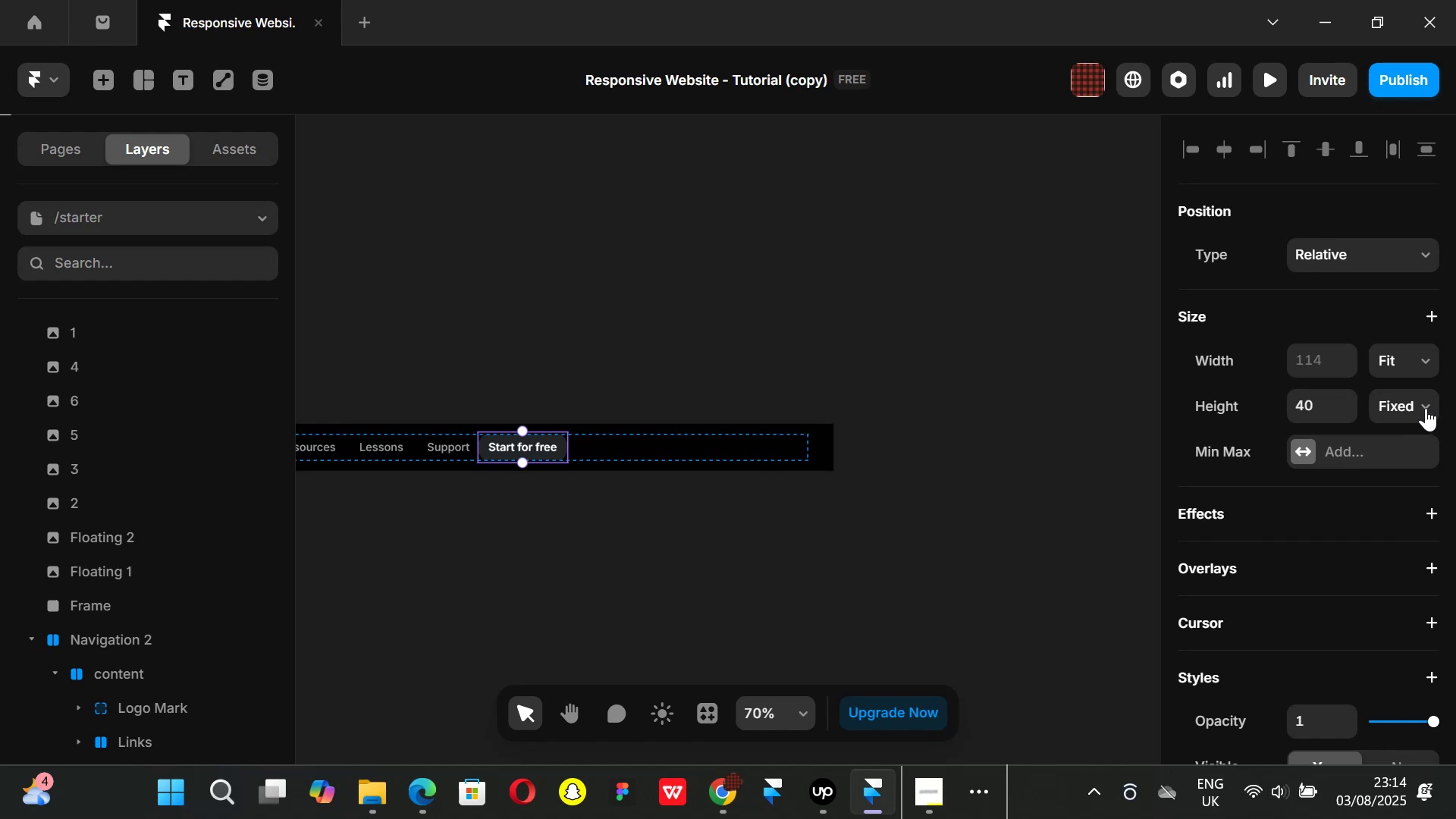 
left_click([1426, 408])
 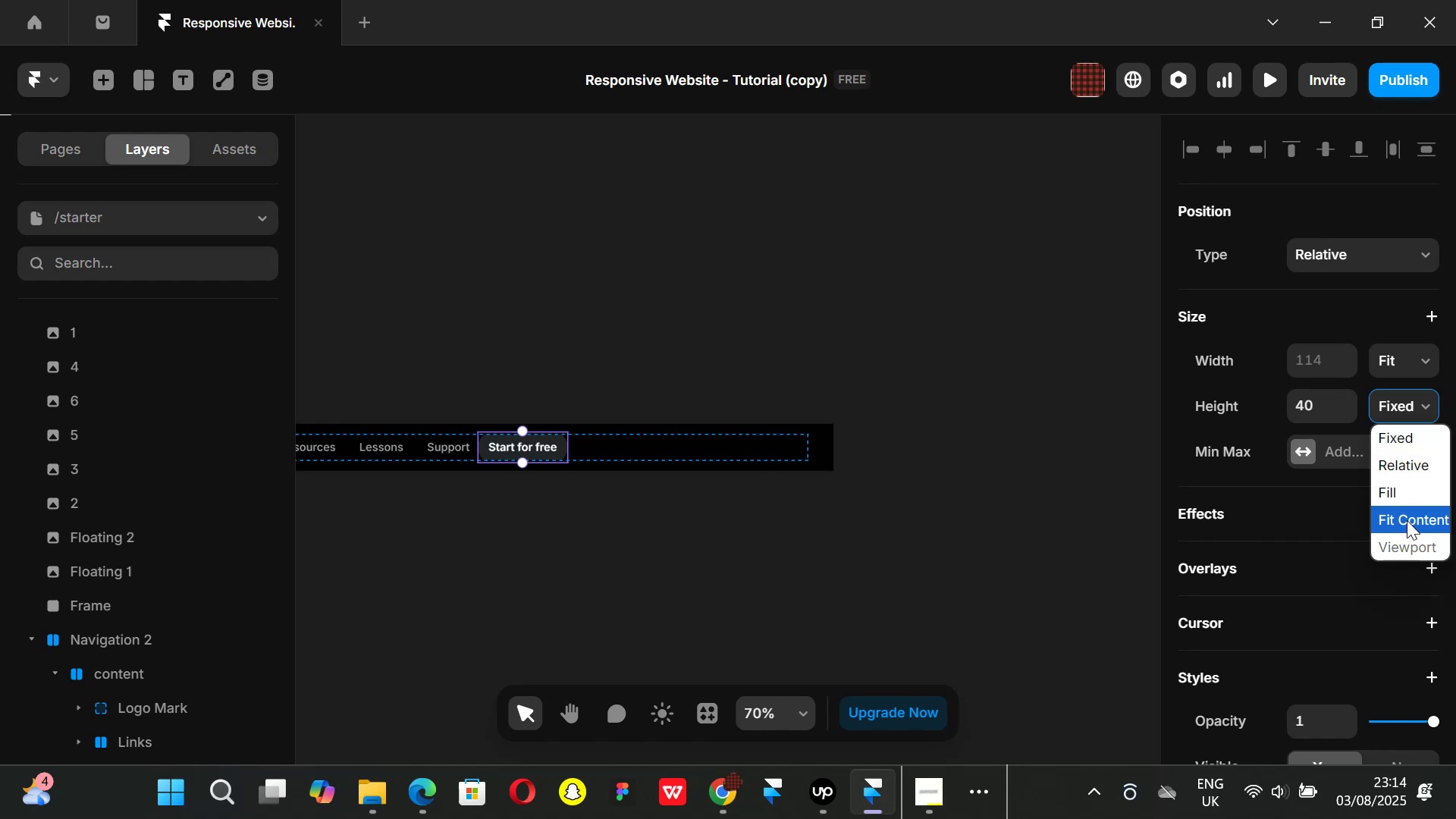 
left_click([1407, 520])
 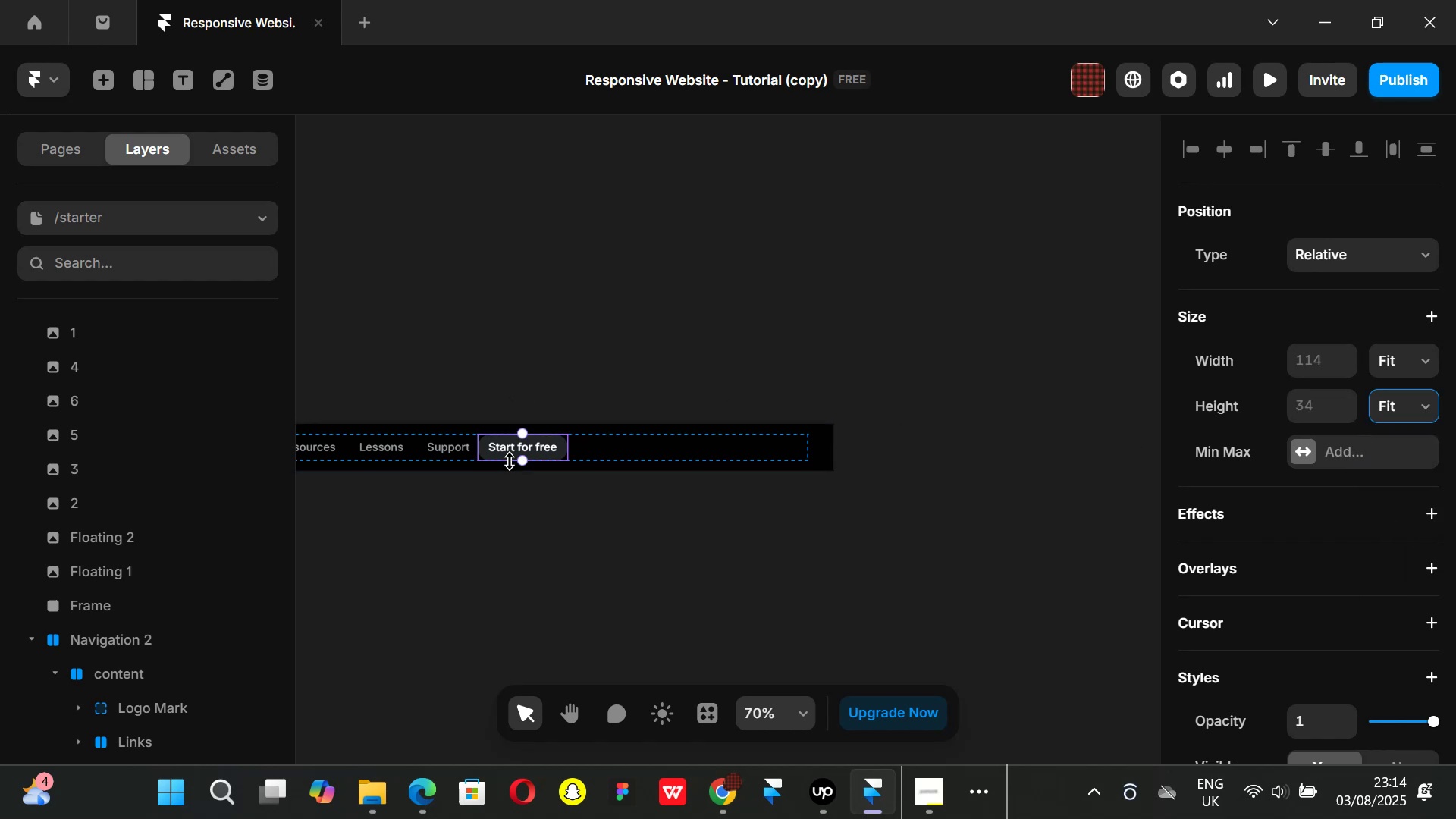 
hold_key(key=ControlLeft, duration=0.8)
scroll: coordinate [506, 516], scroll_direction: up, amount: 3.0
 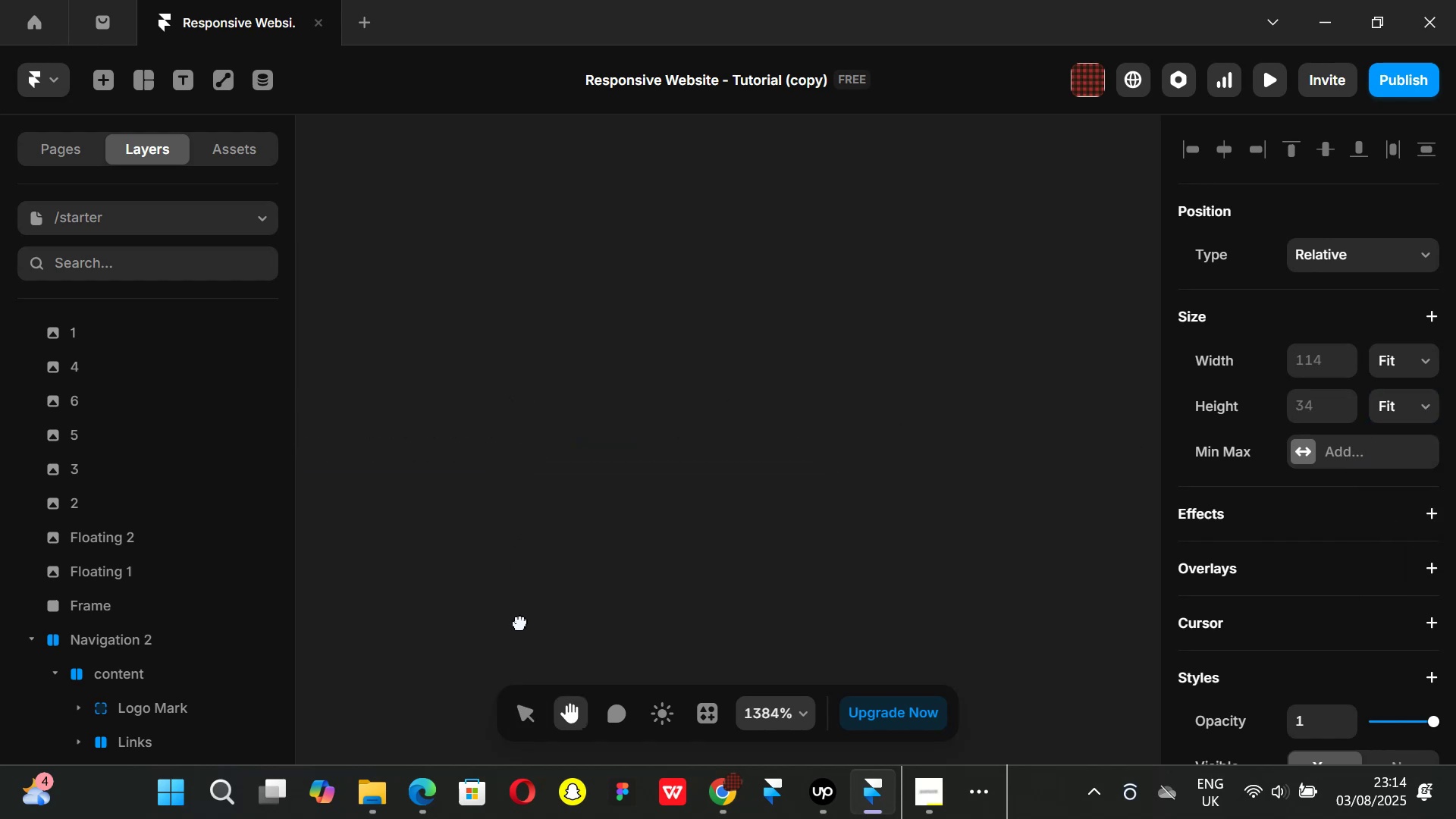 
key(Control+ControlLeft)
 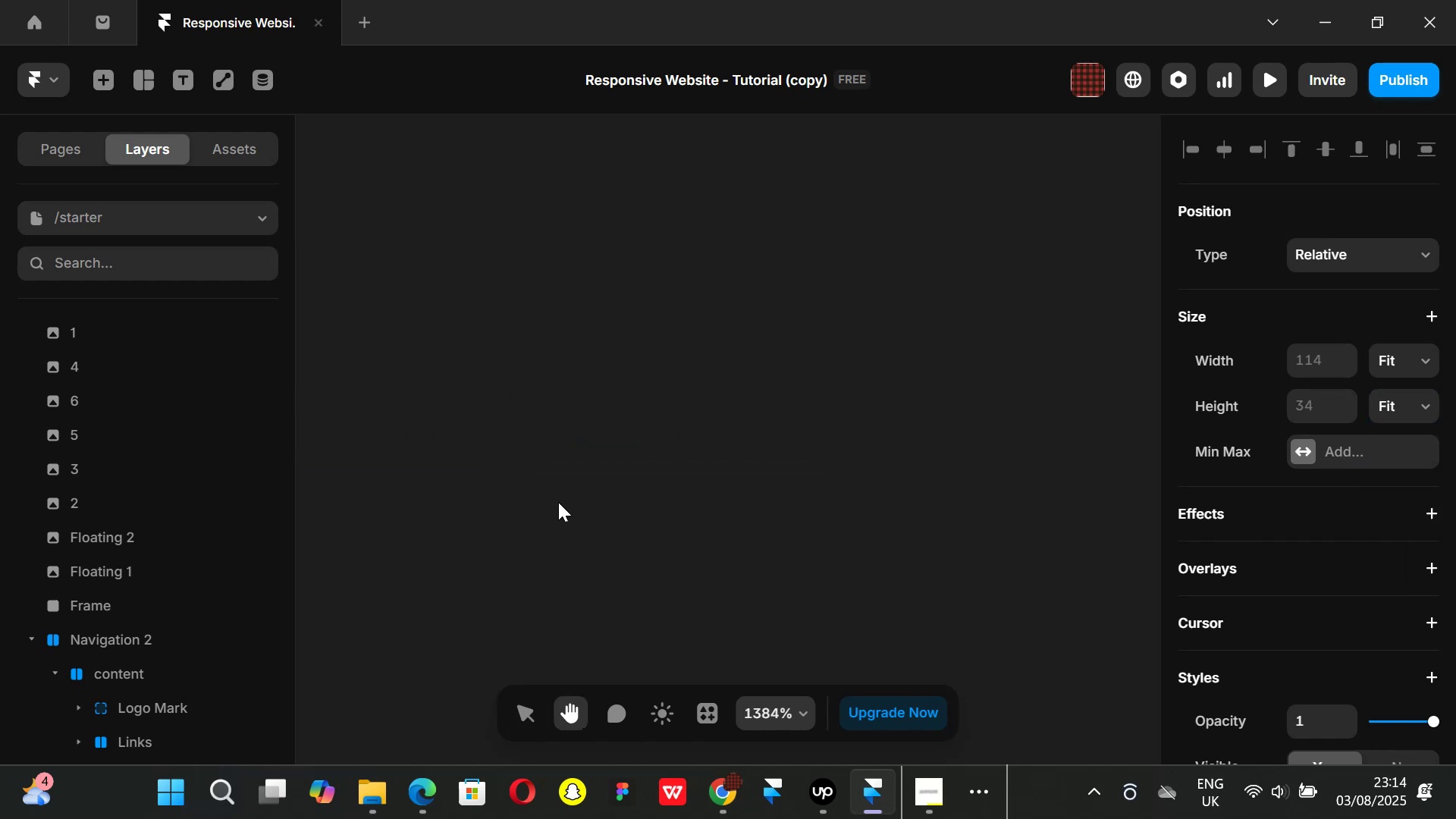 
scroll: coordinate [592, 468], scroll_direction: down, amount: 9.0
 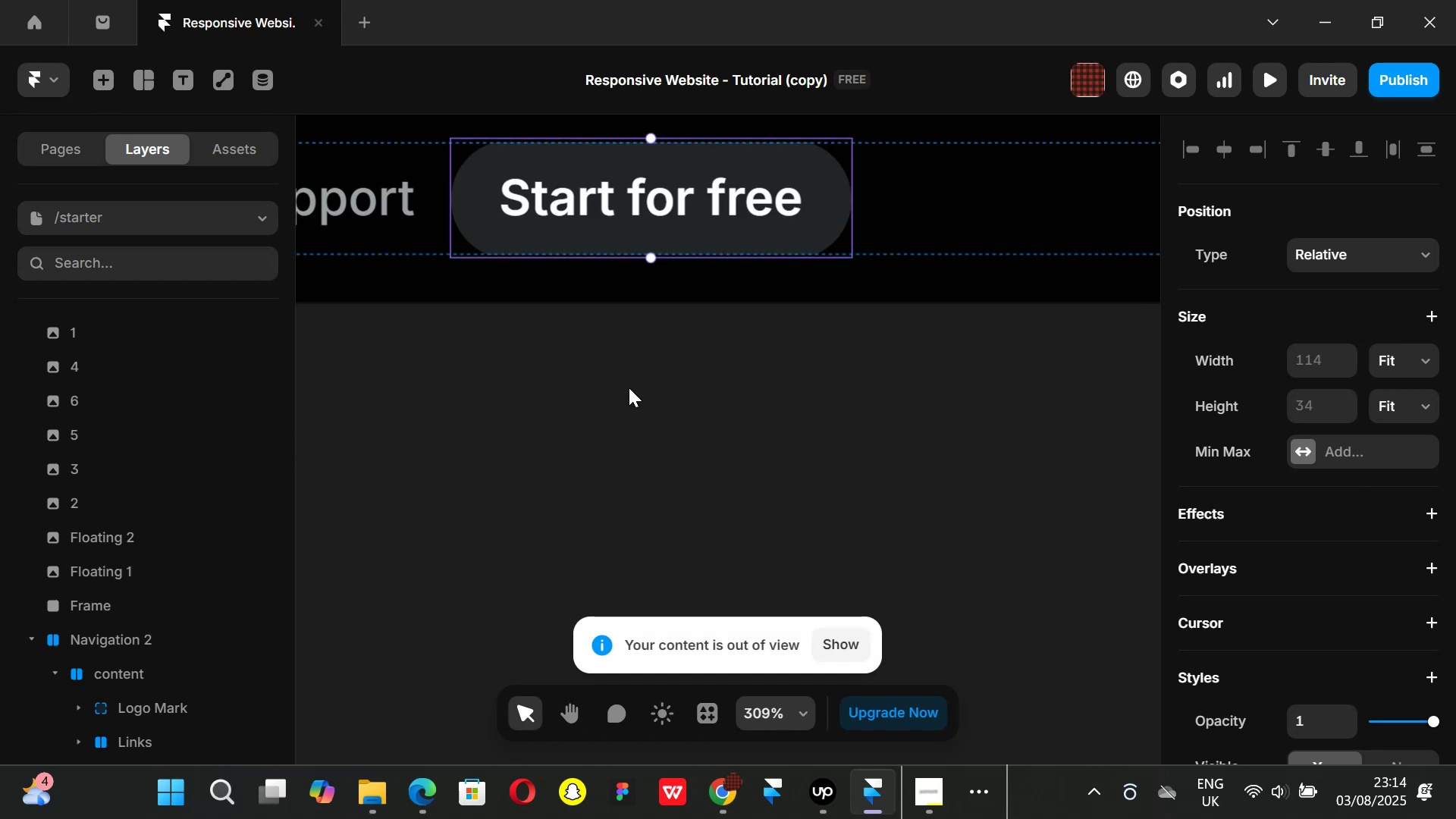 
hold_key(key=ControlLeft, duration=0.45)
 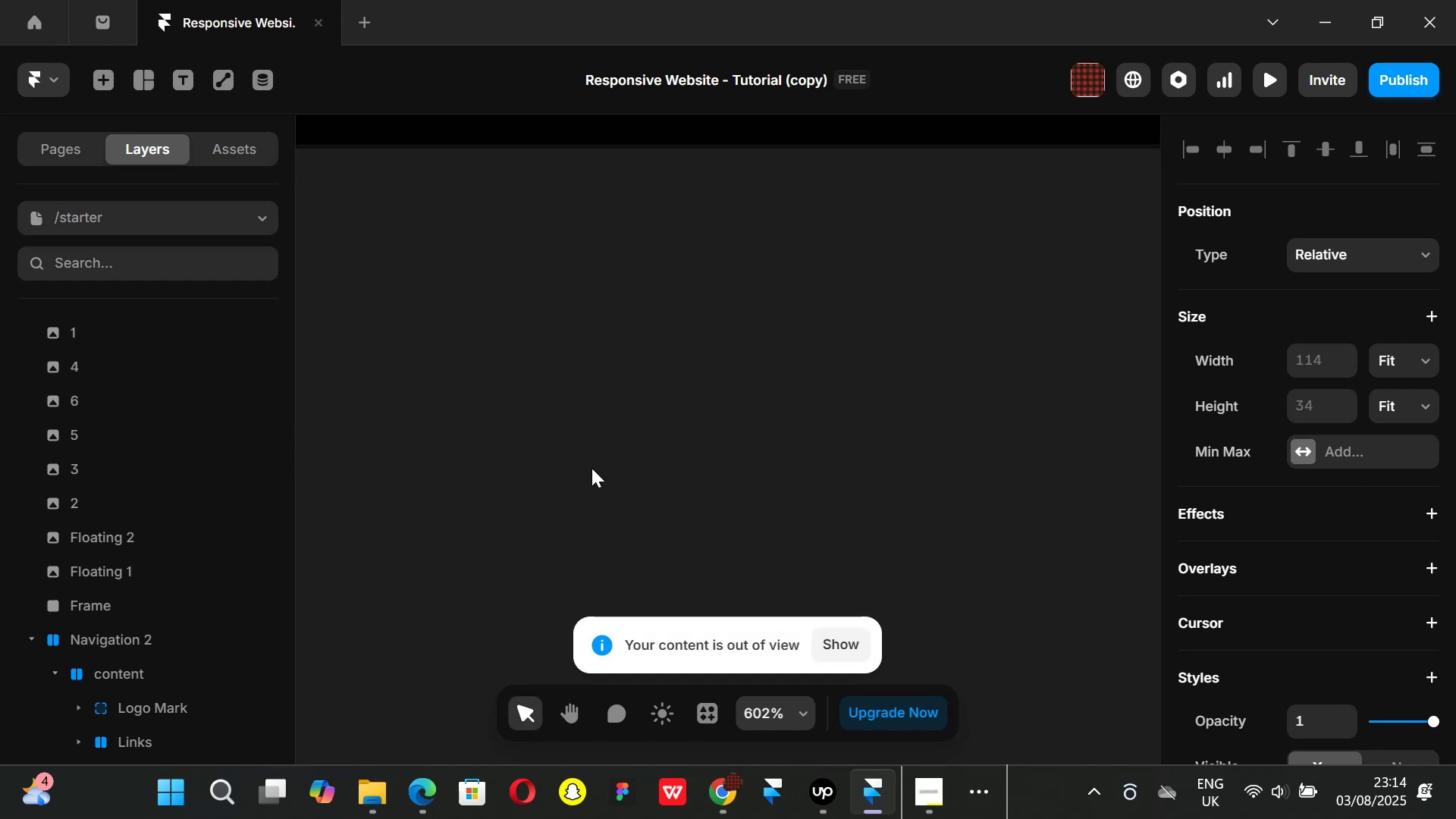 
key(Control+ControlLeft)
 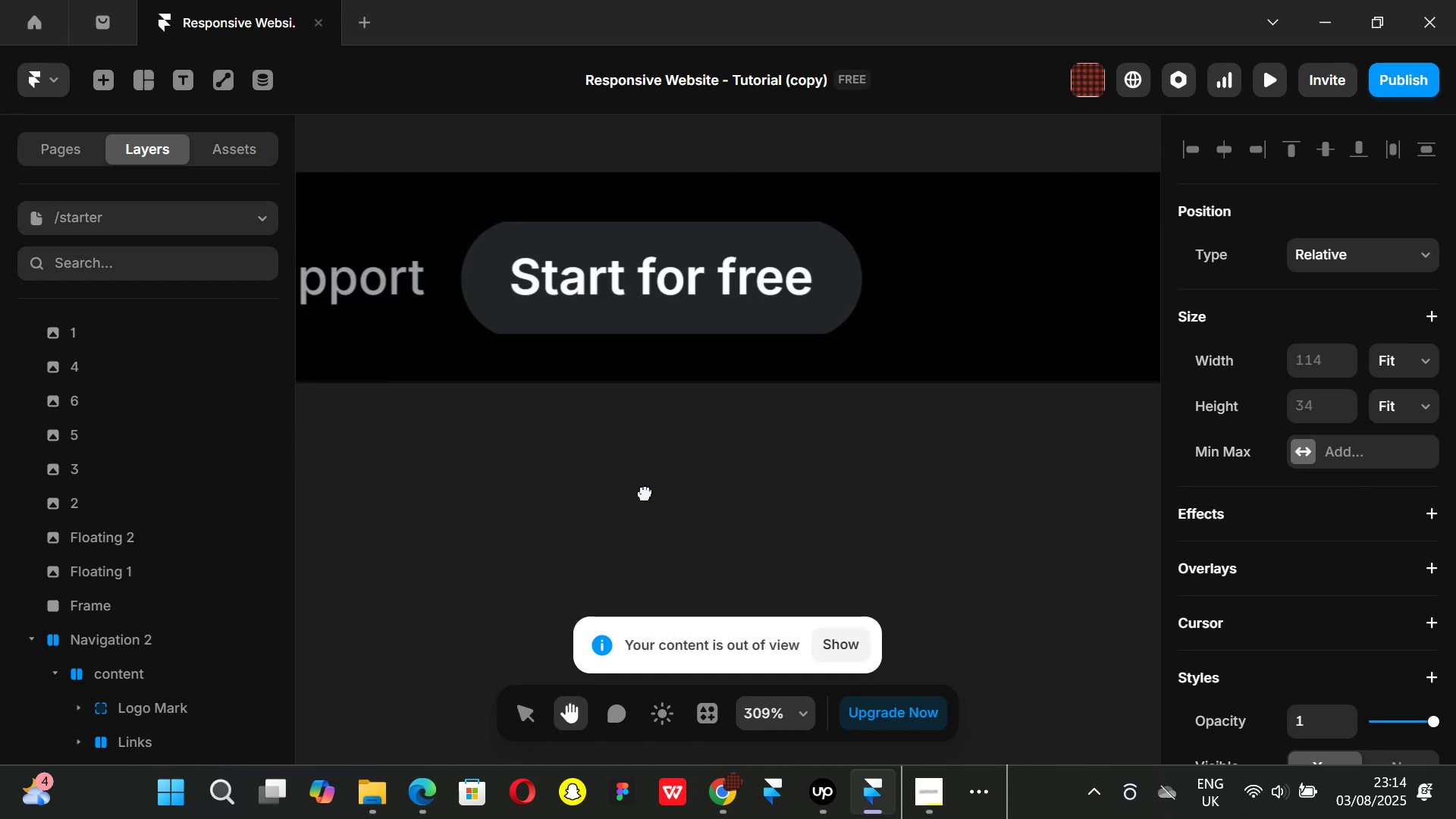 
hold_key(key=ControlLeft, duration=0.31)
 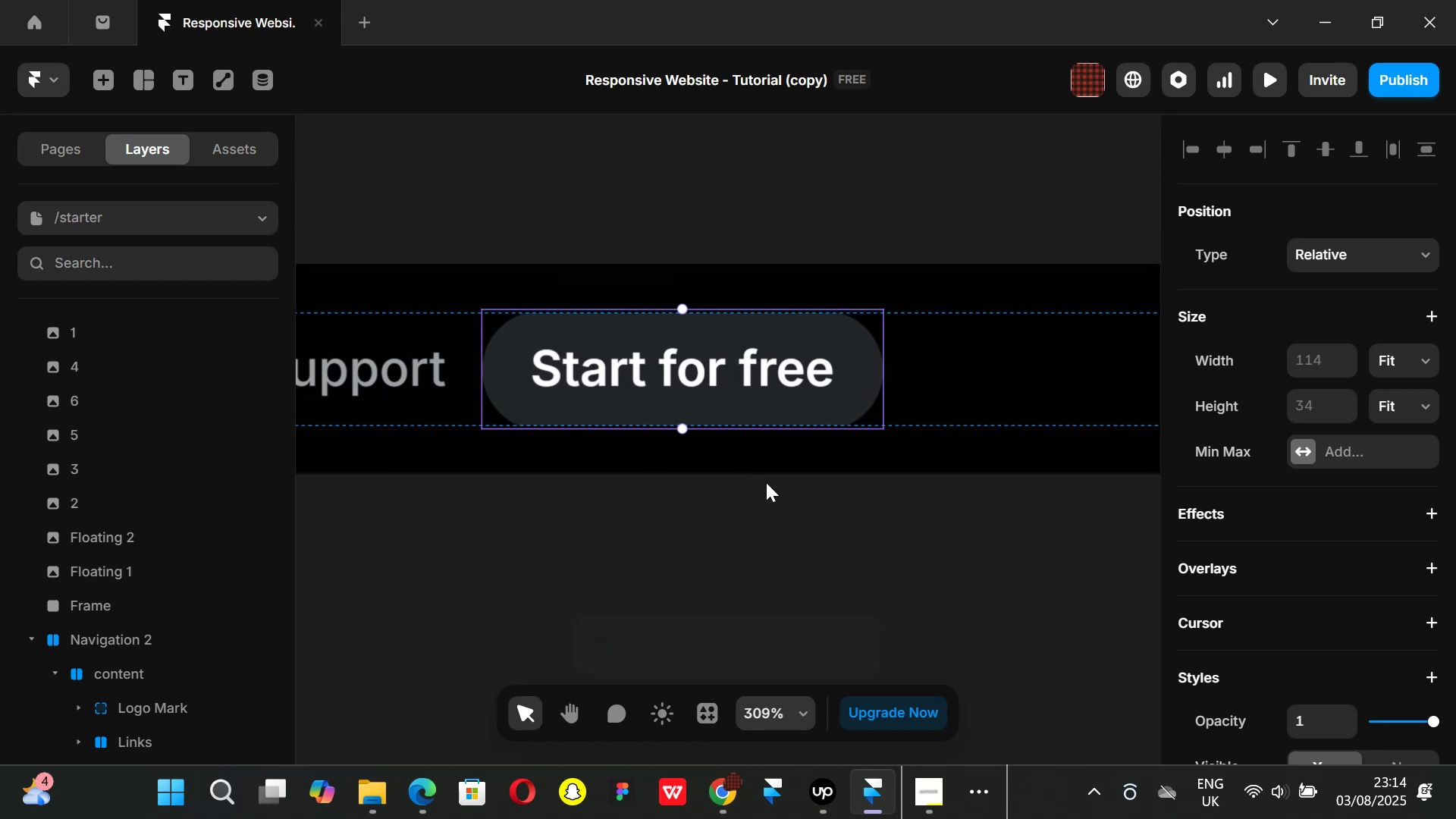 
left_click([764, 489])
 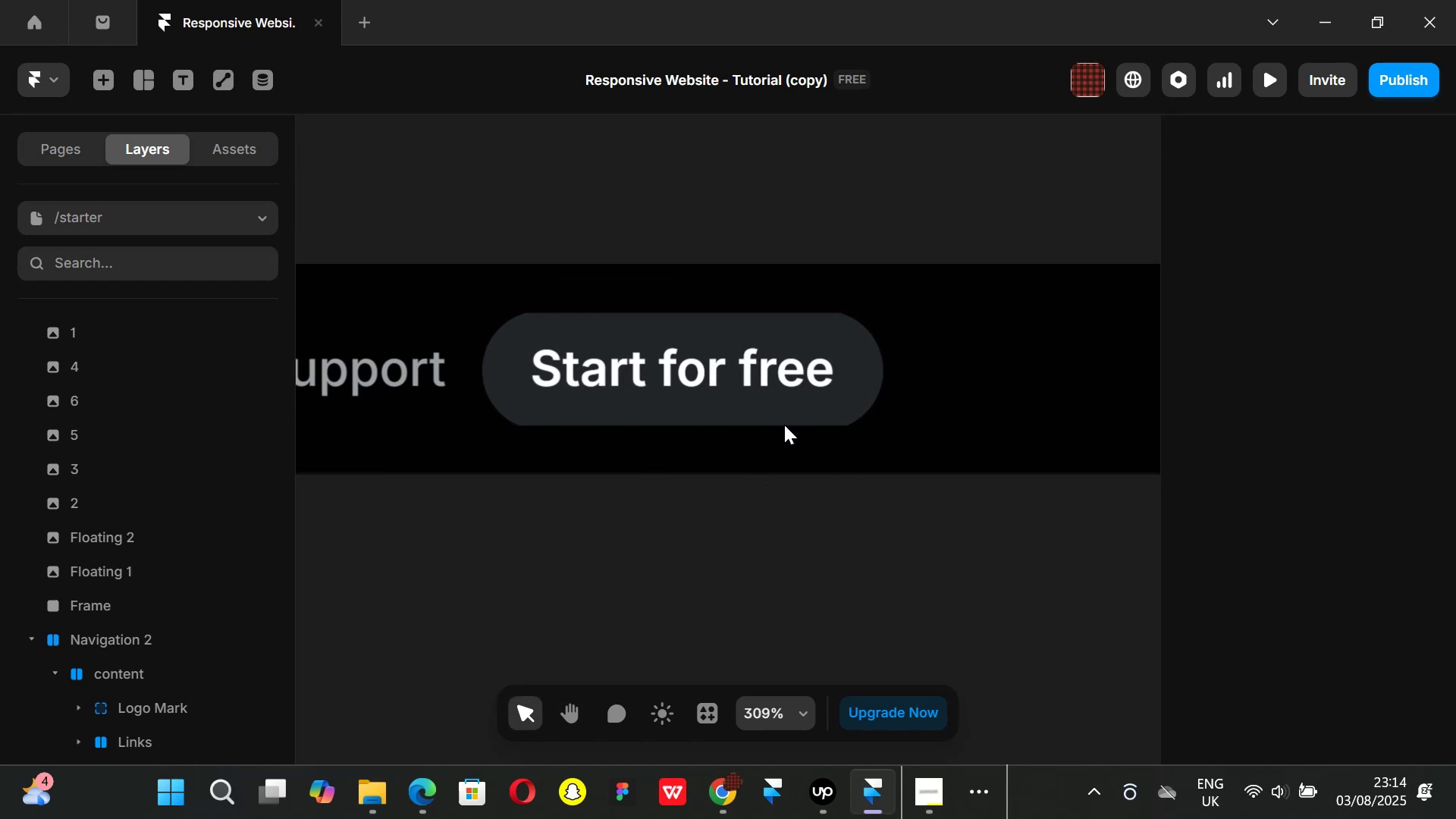 
left_click([762, 393])
 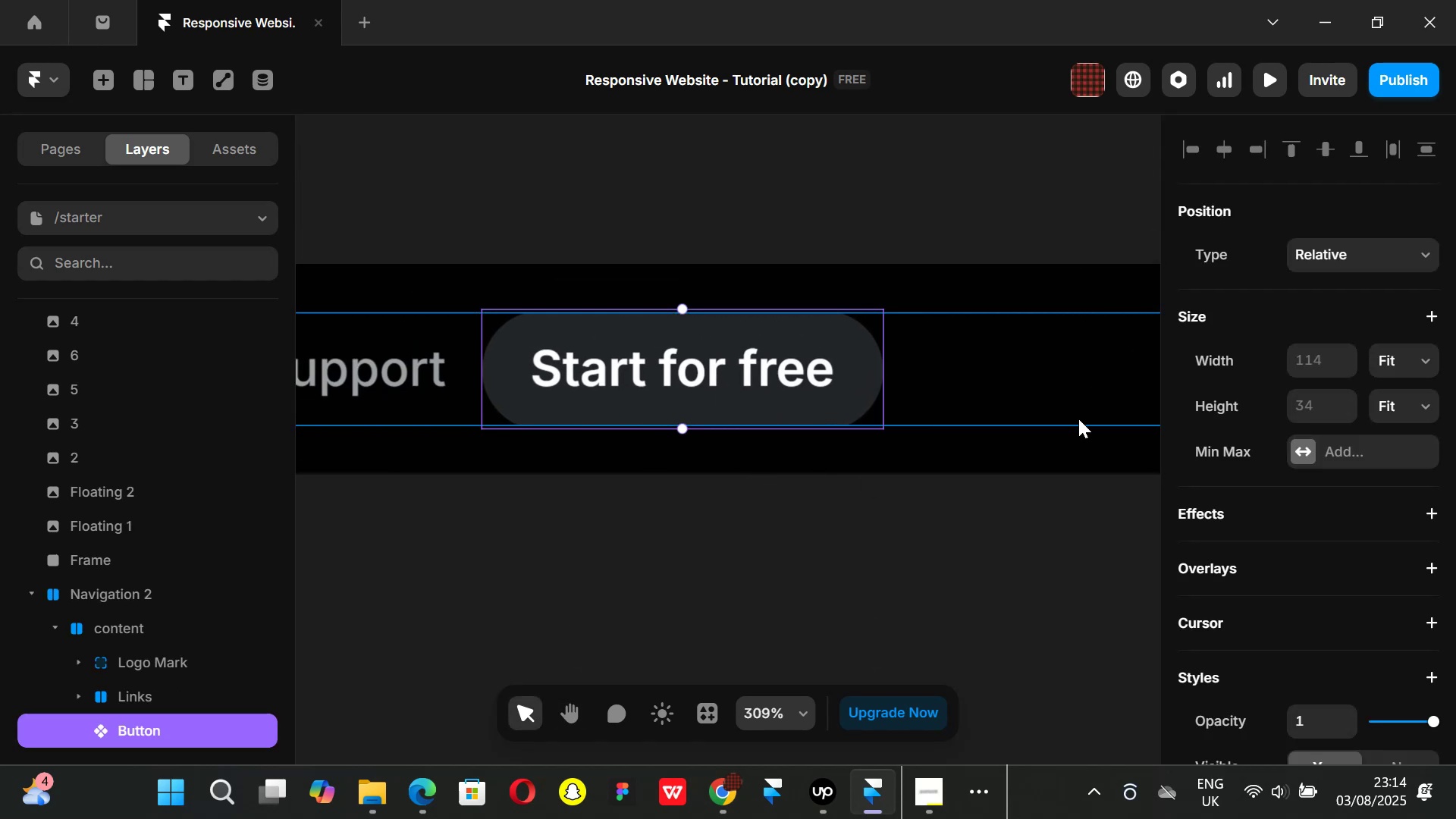 
scroll: coordinate [1361, 554], scroll_direction: down, amount: 3.0
 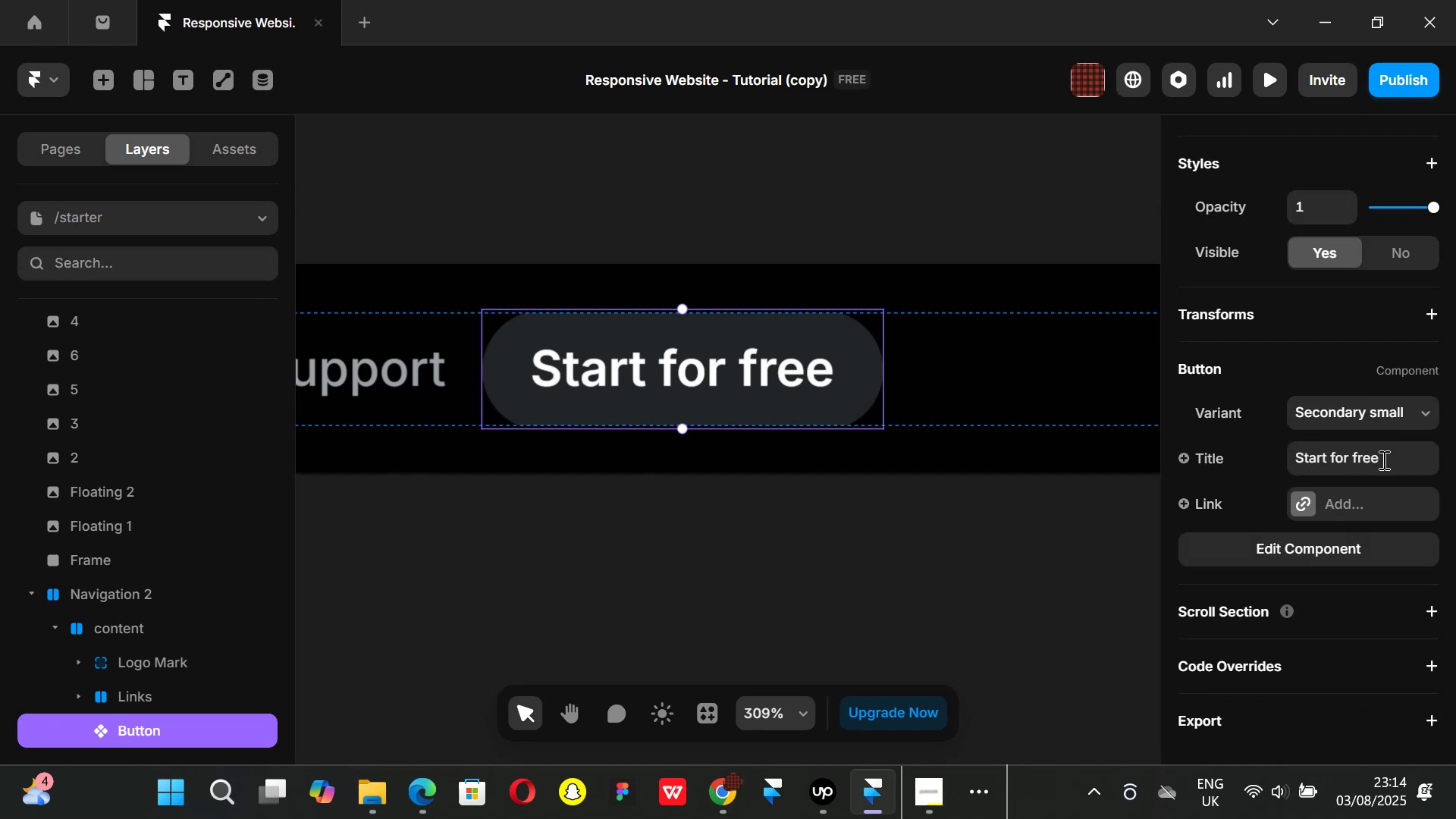 
left_click([1382, 460])
 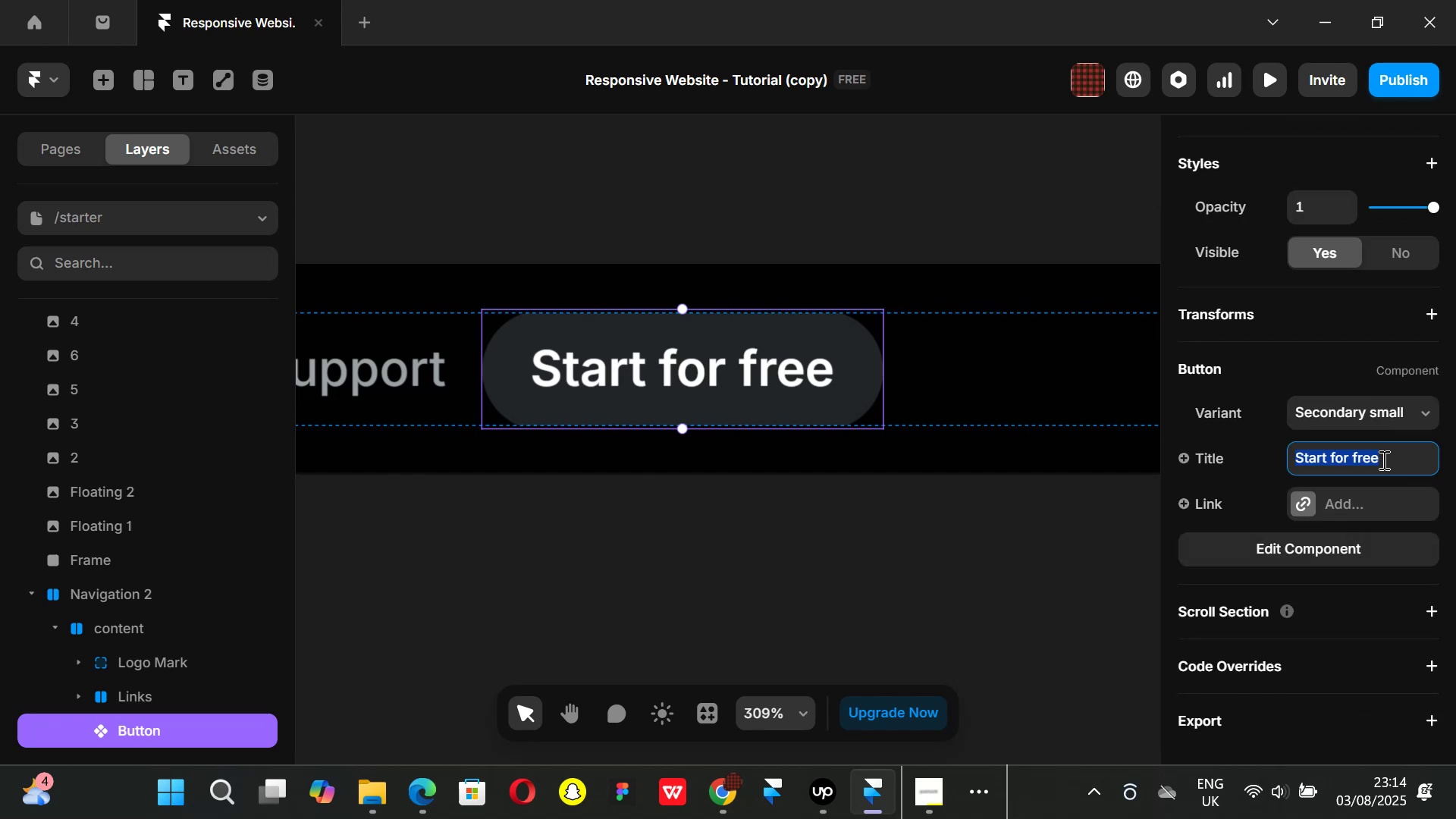 
key(Backspace)
type(Remix this)
 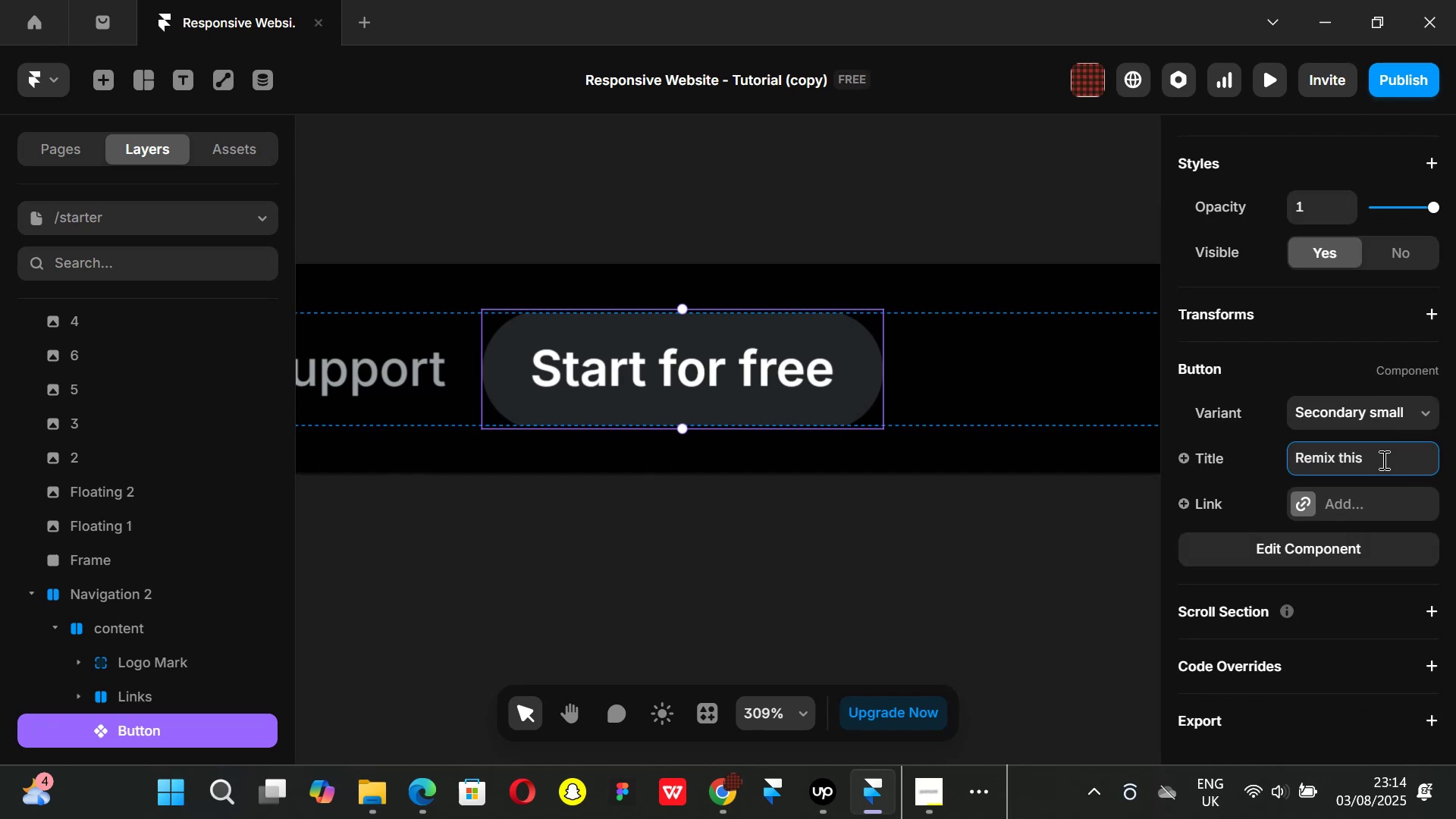 
key(Enter)
 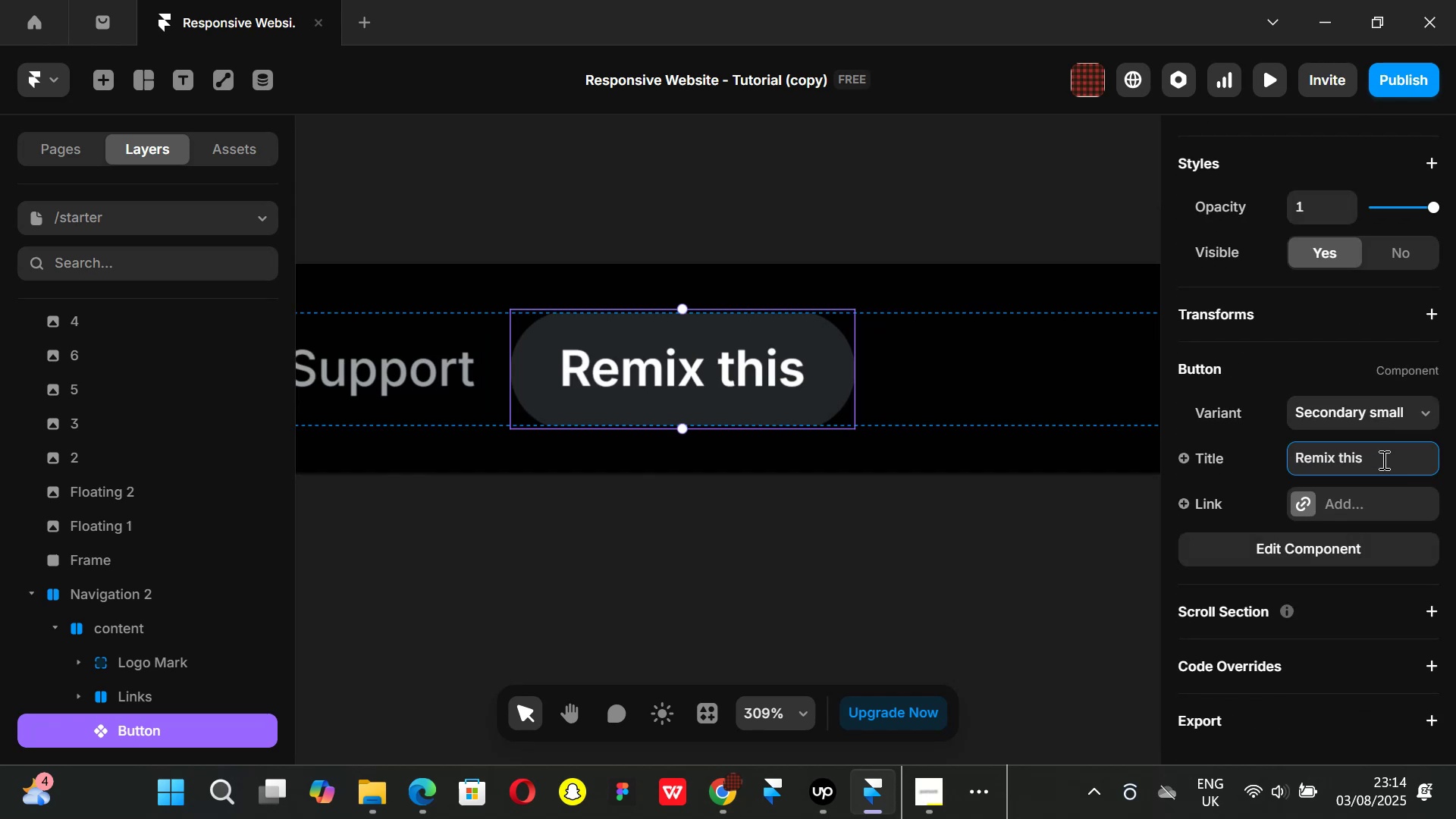 
left_click([932, 579])
 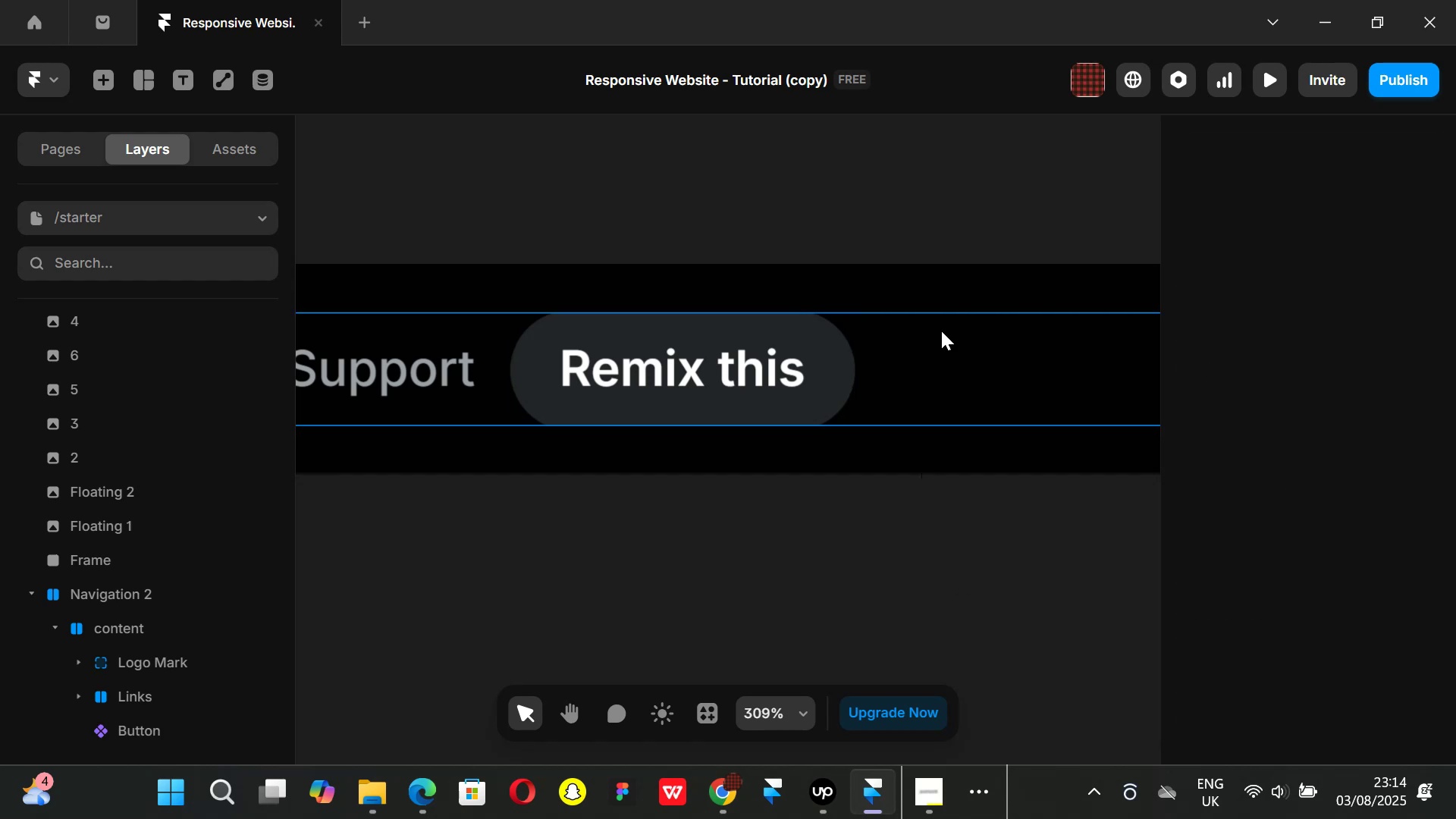 
left_click([942, 331])
 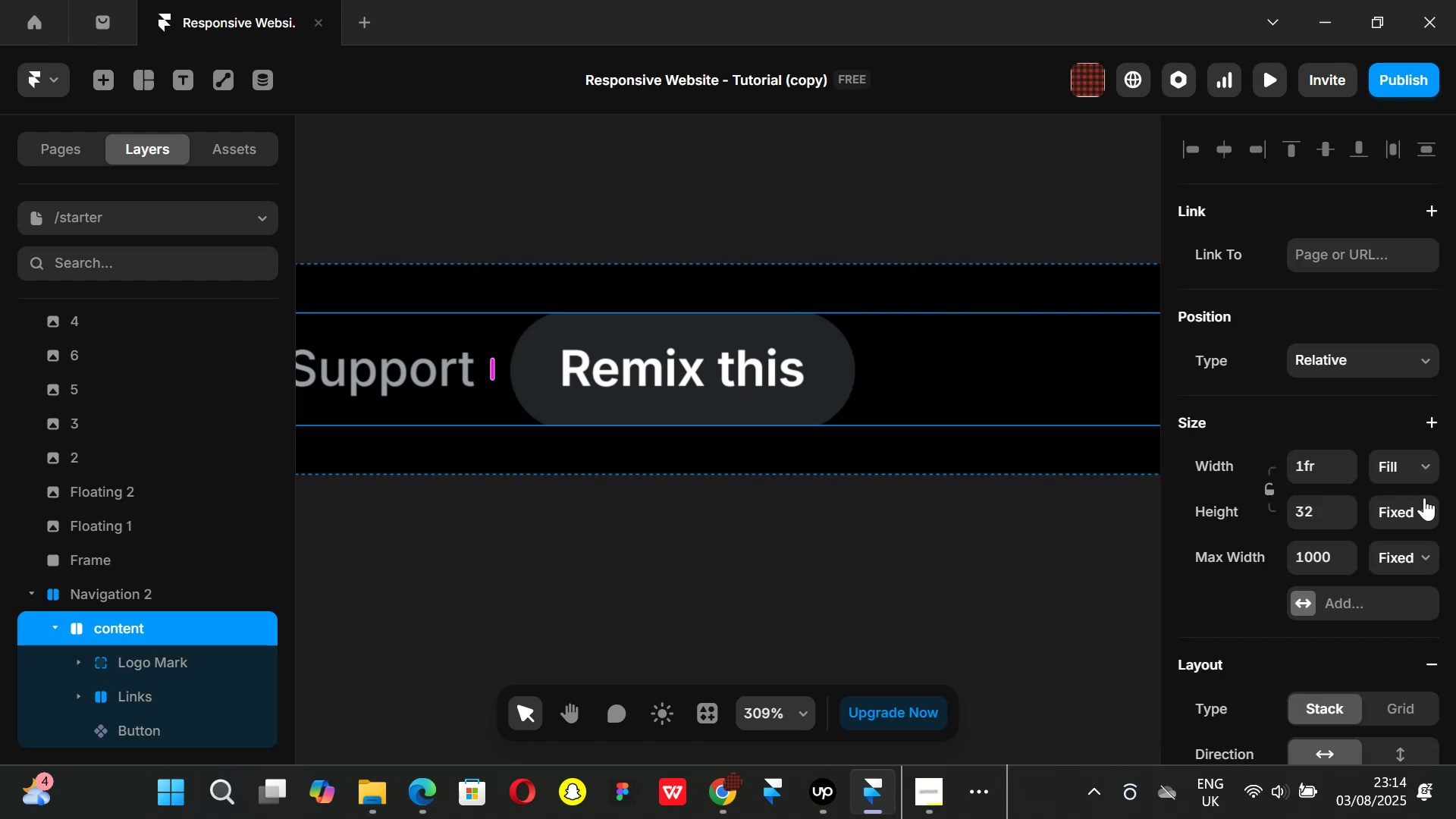 
scroll: coordinate [1332, 500], scroll_direction: down, amount: 6.0
 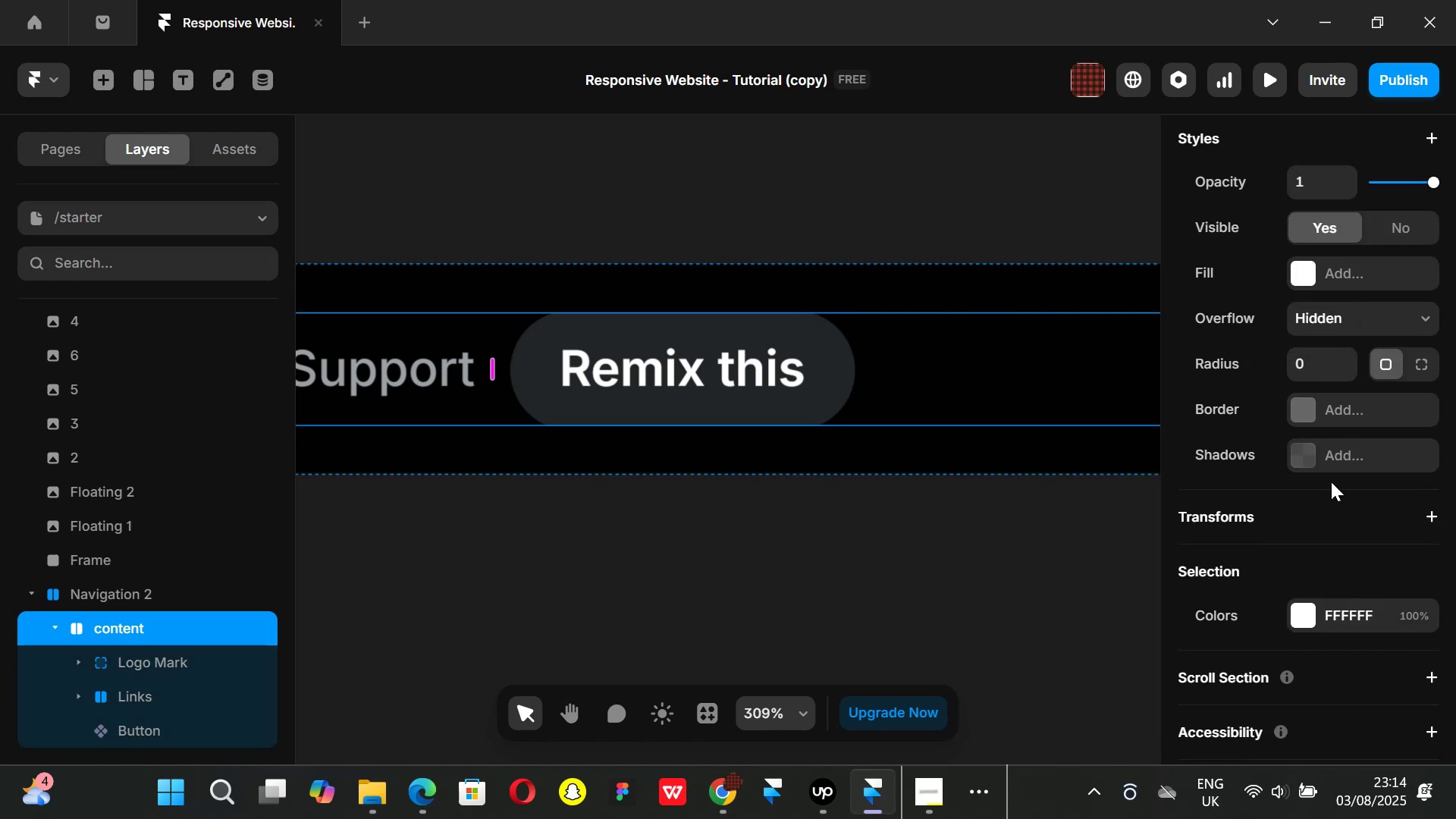 
scroll: coordinate [1331, 481], scroll_direction: none, amount: 0.0
 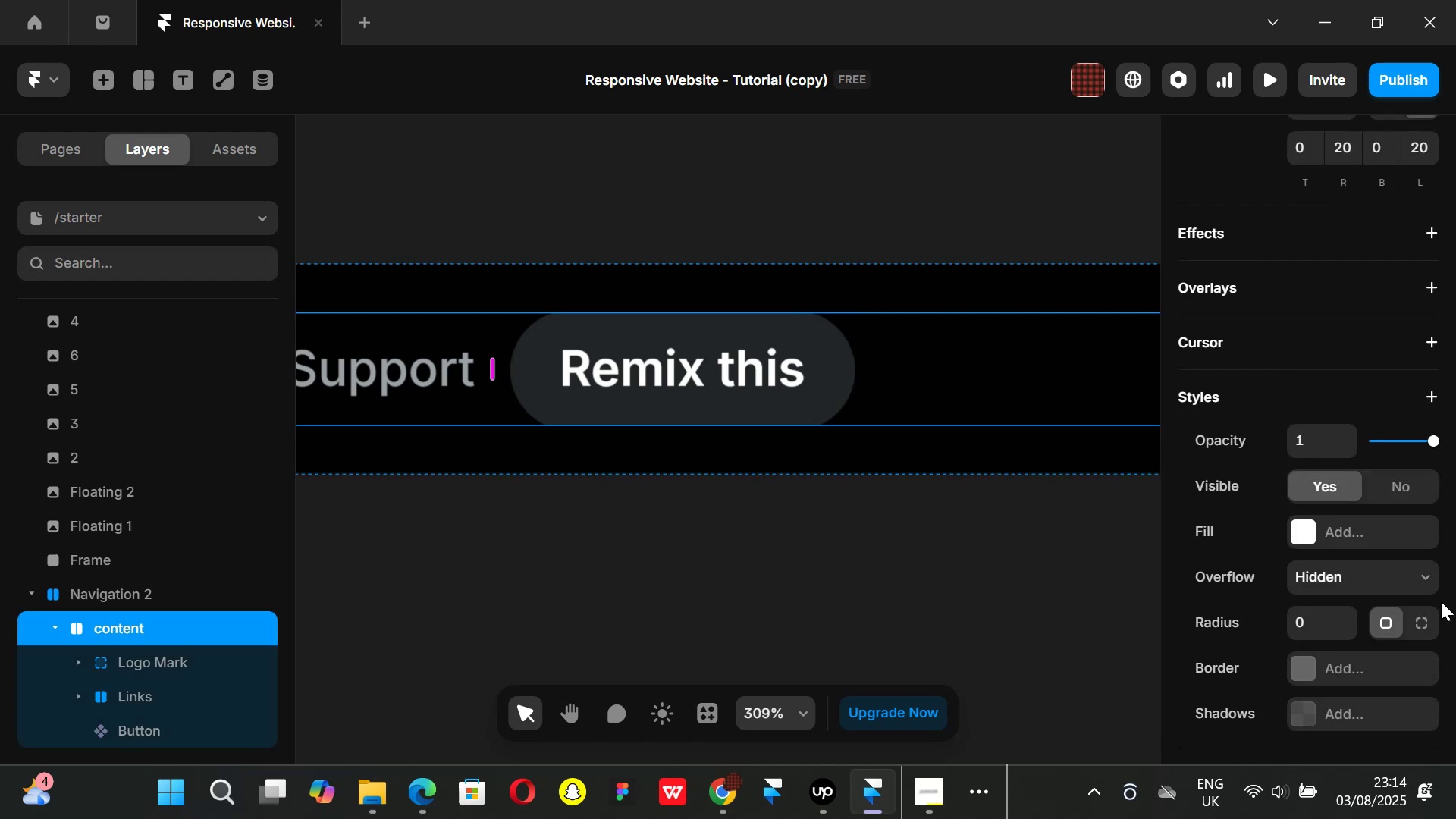 
left_click([1423, 580])
 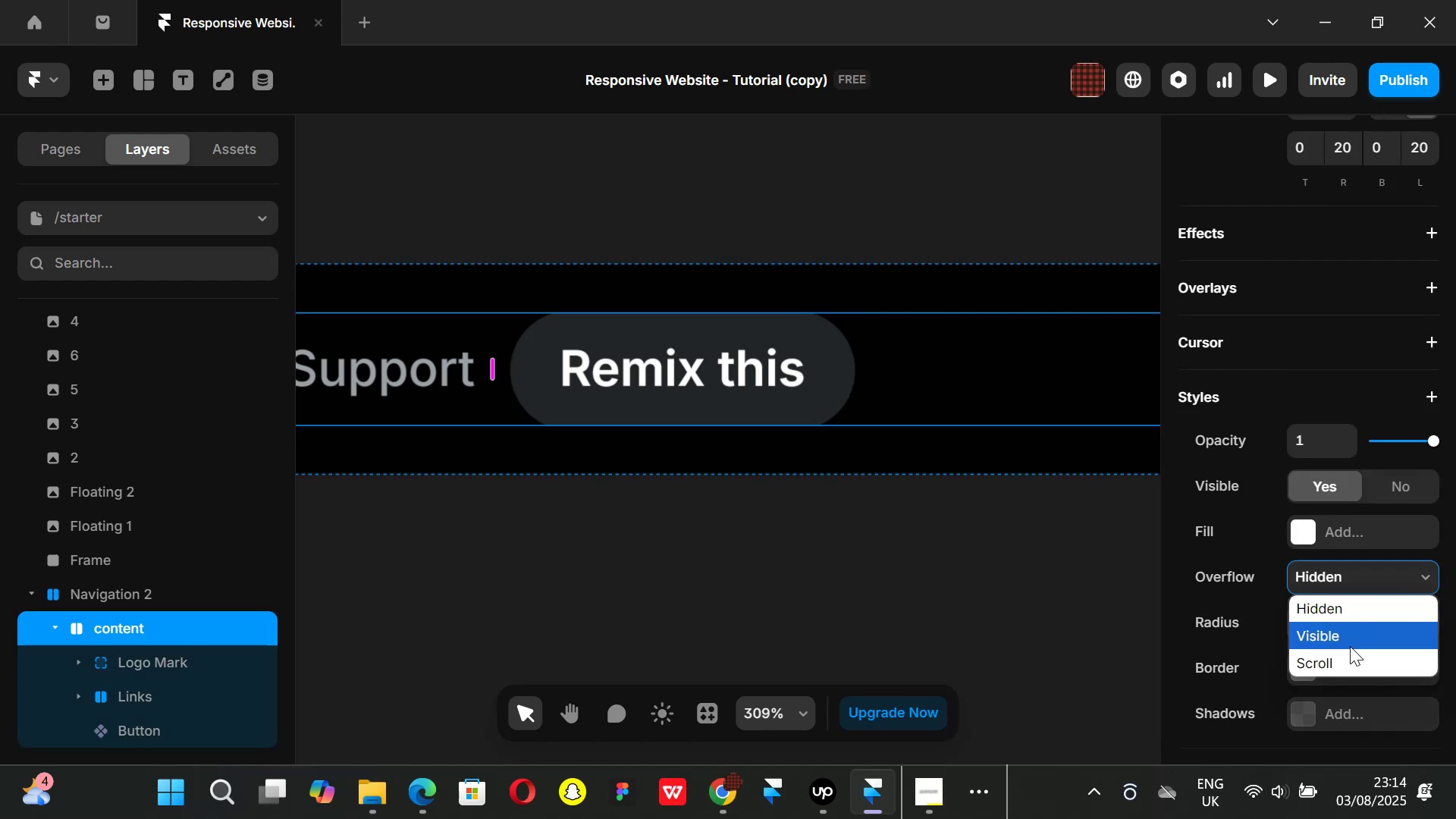 
left_click([1350, 646])
 